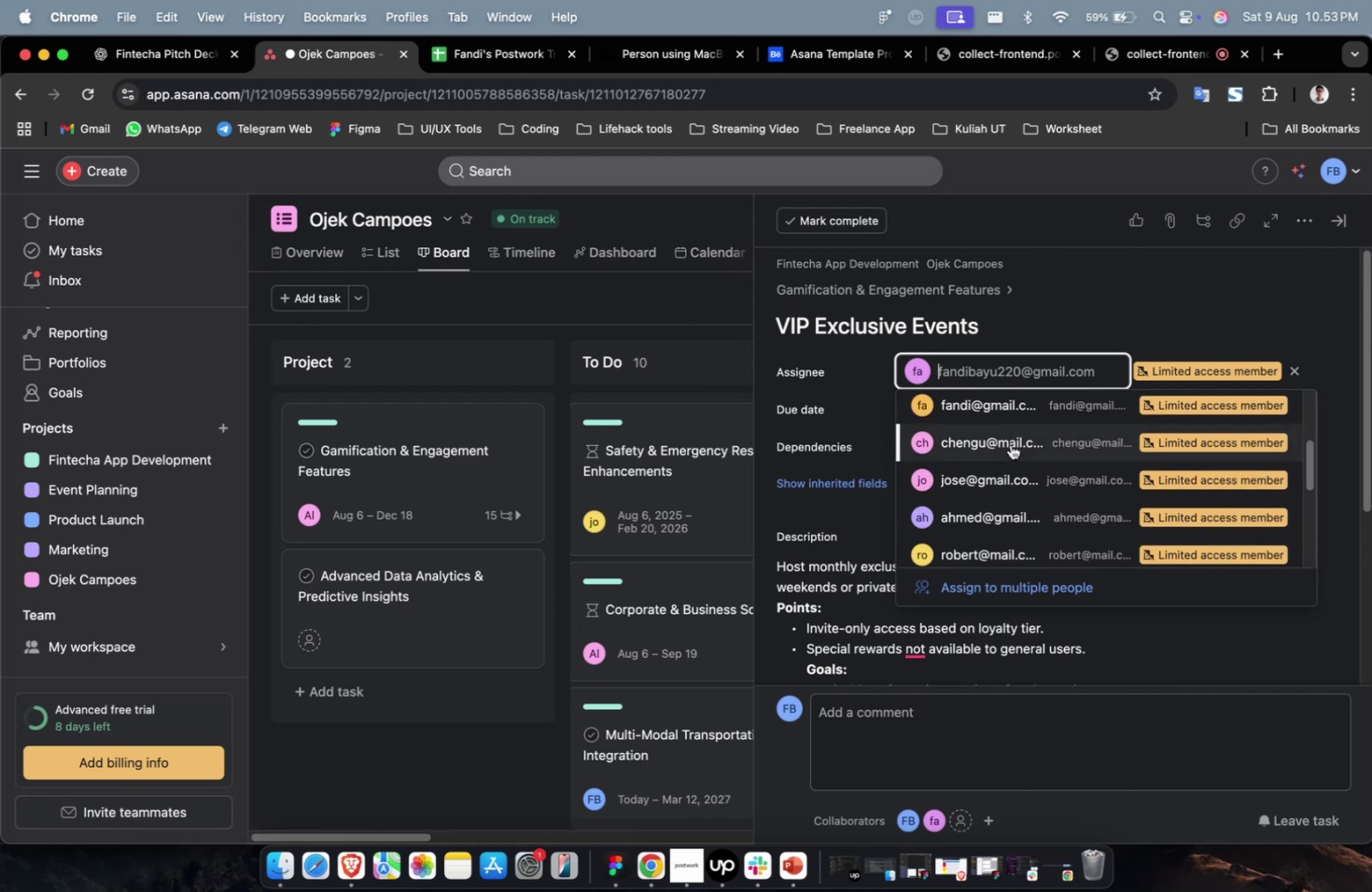 
left_click([1029, 481])
 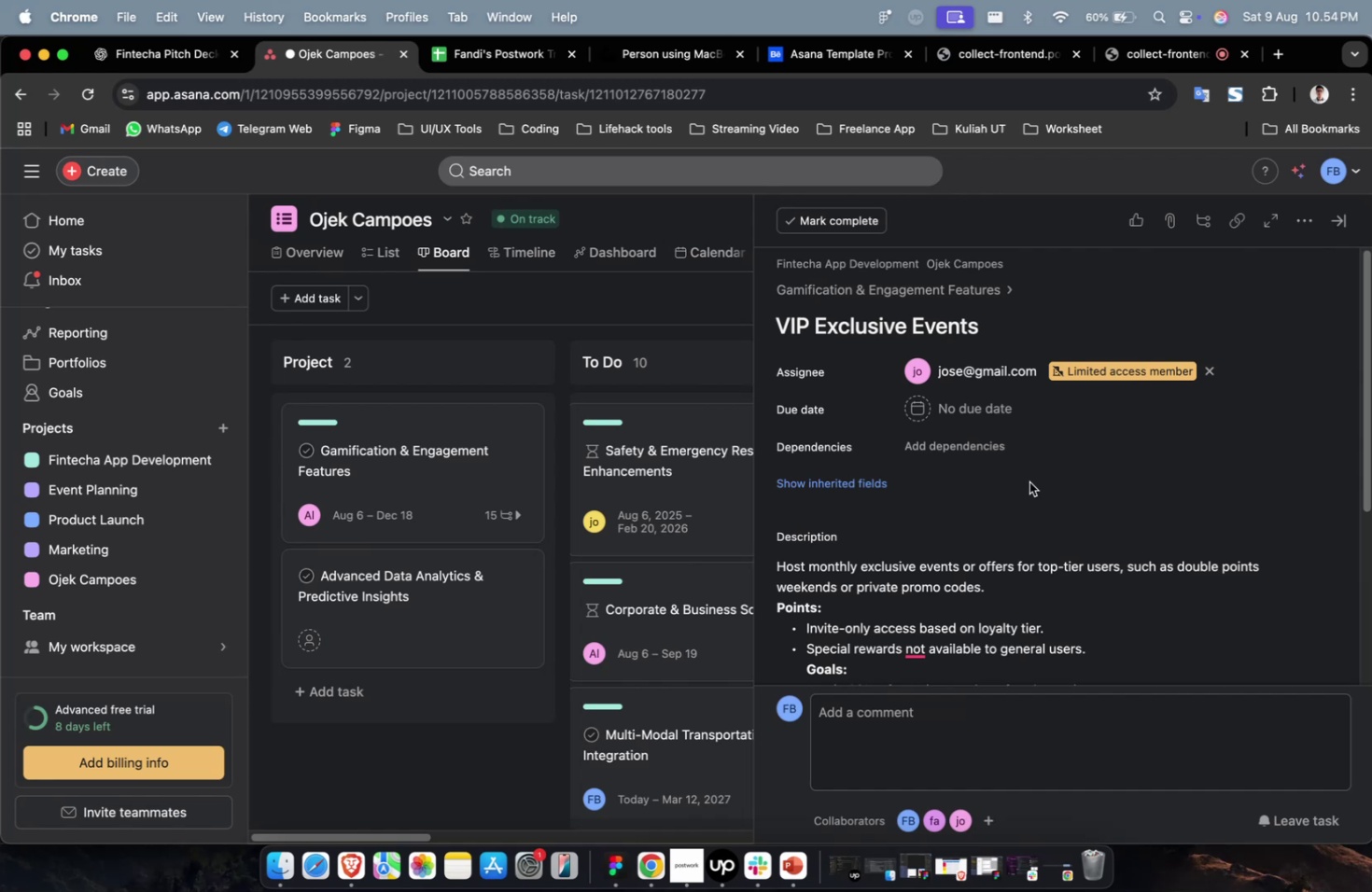 
wait(15.91)
 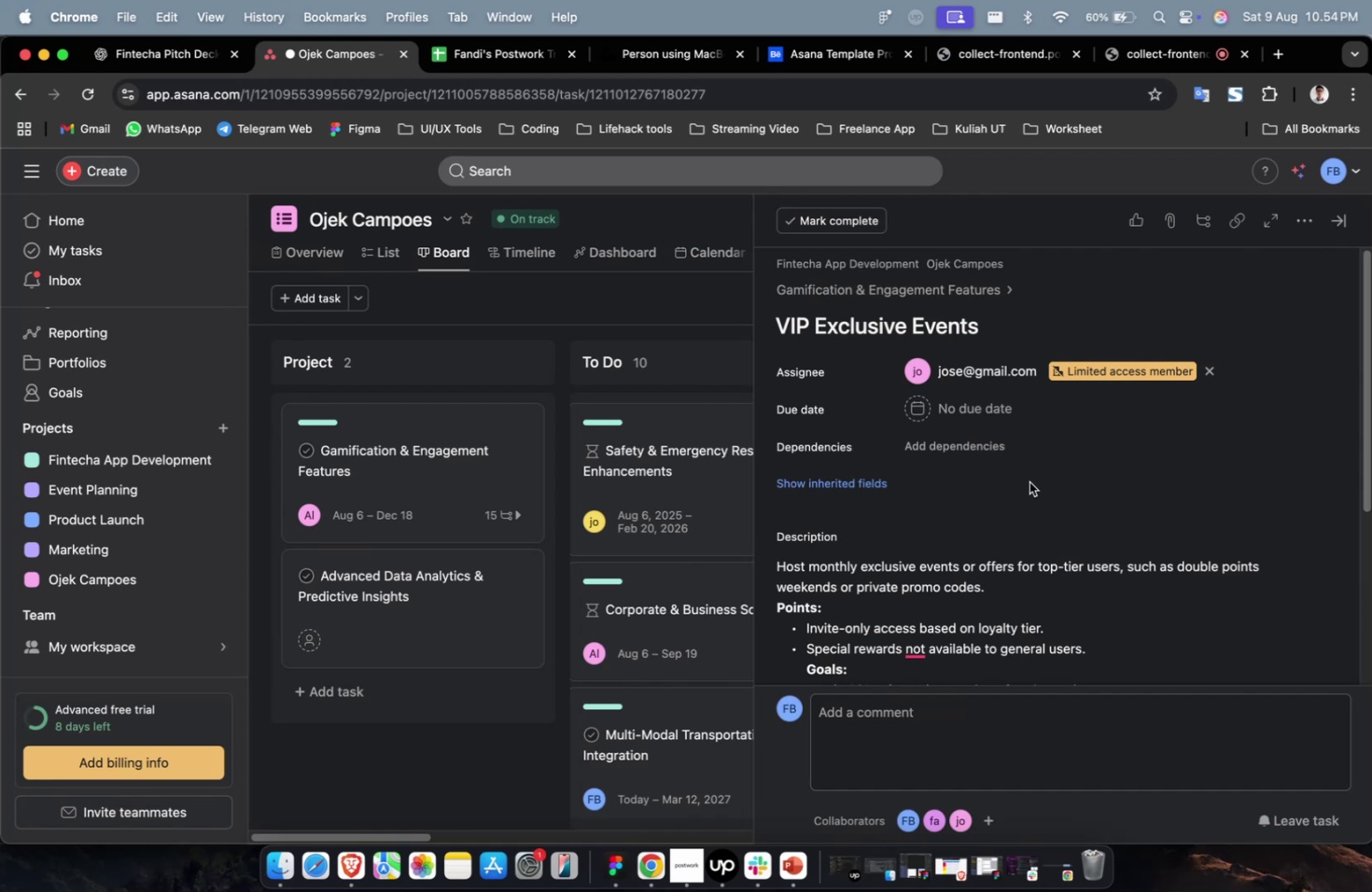 
triple_click([1033, 615])
 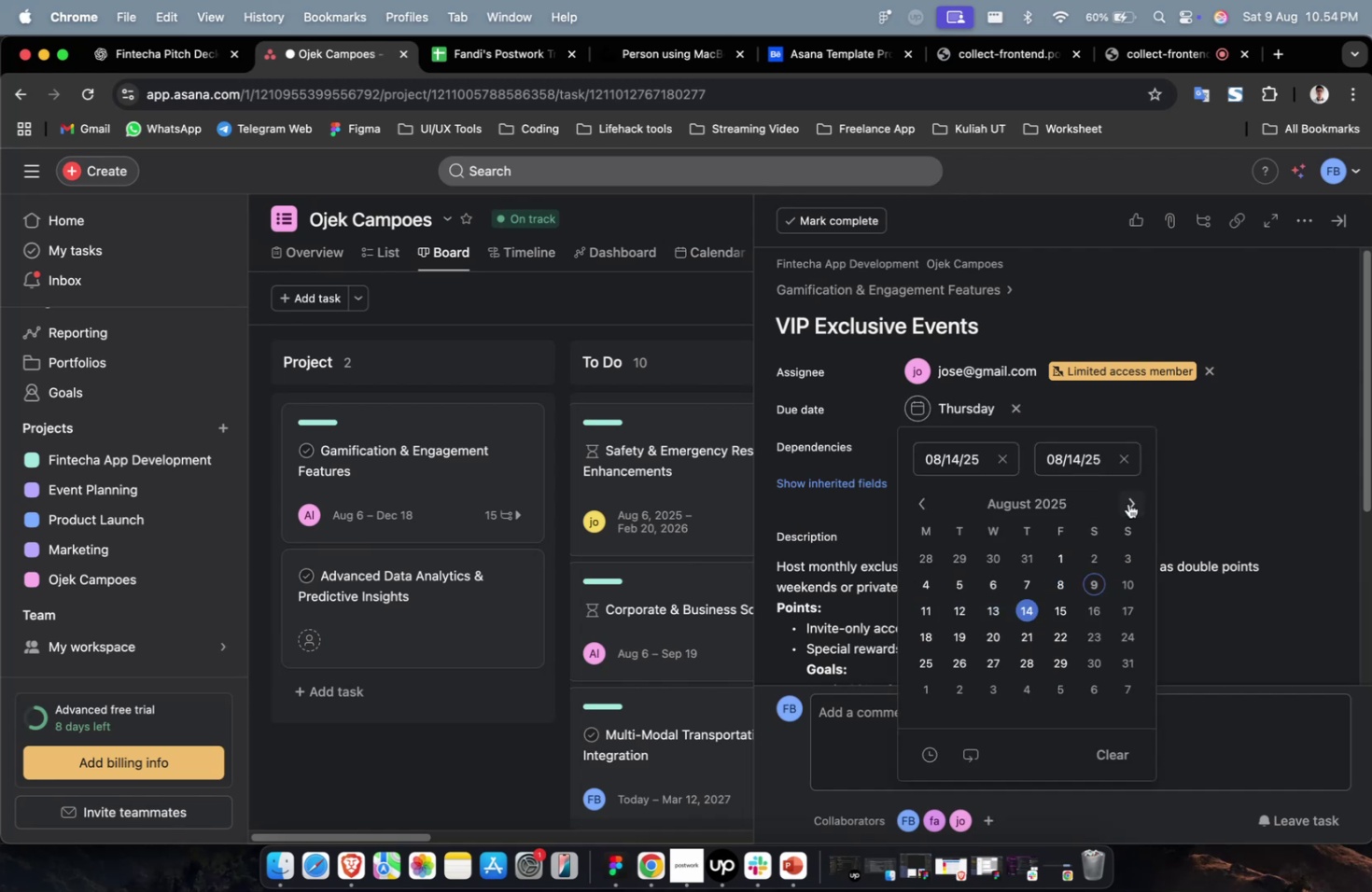 
triple_click([1129, 503])
 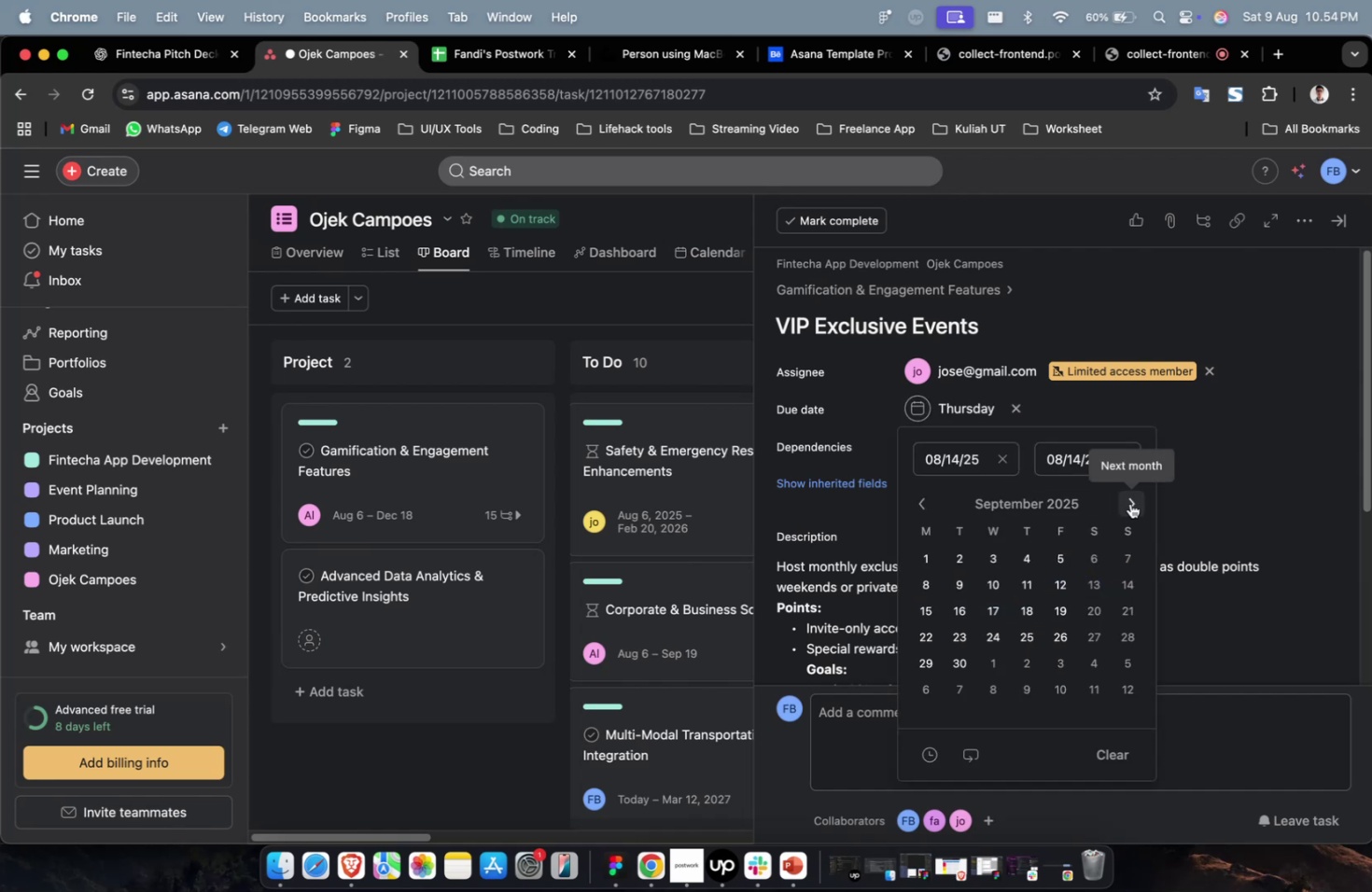 
triple_click([1129, 503])
 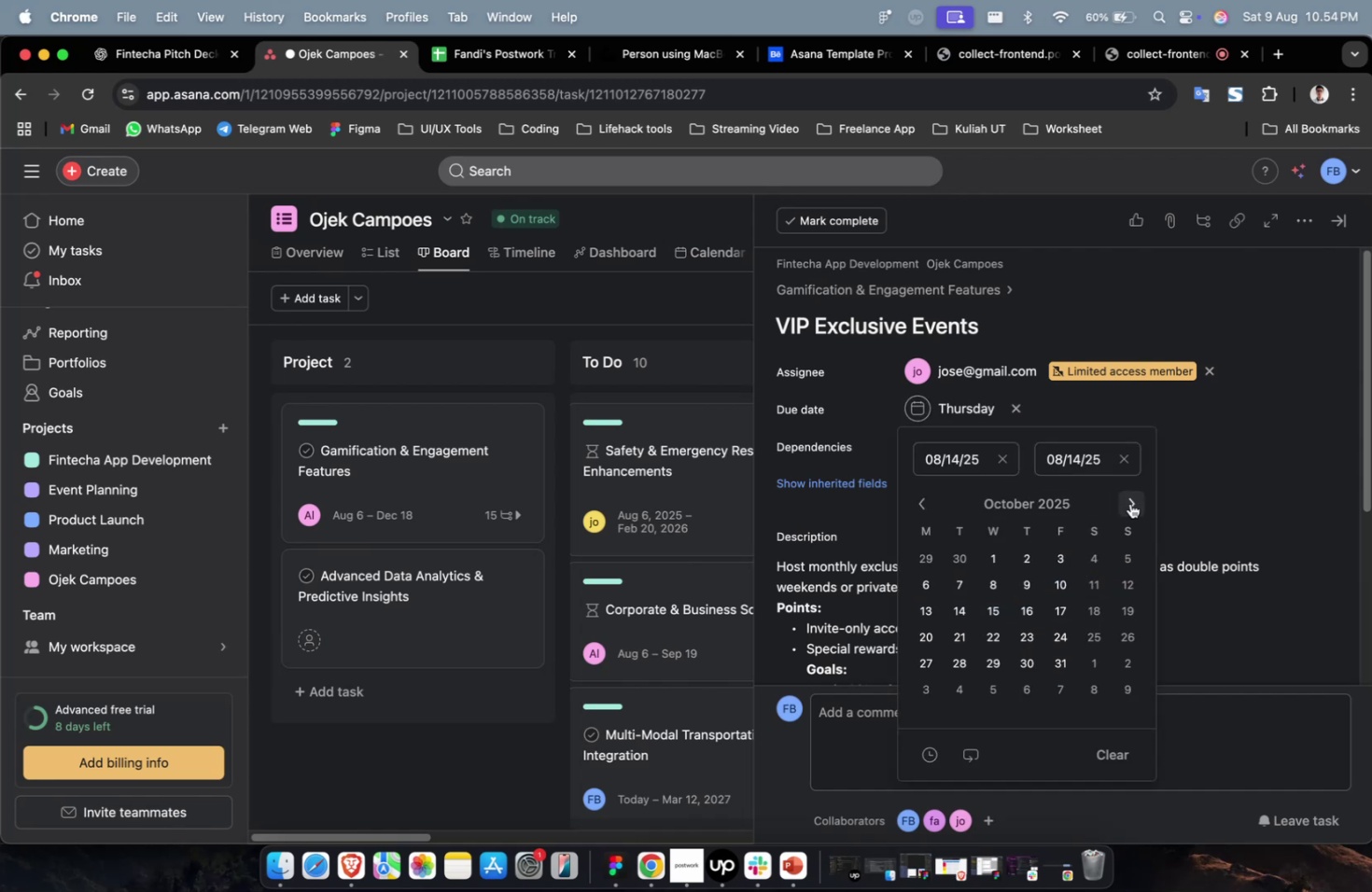 
triple_click([1129, 503])
 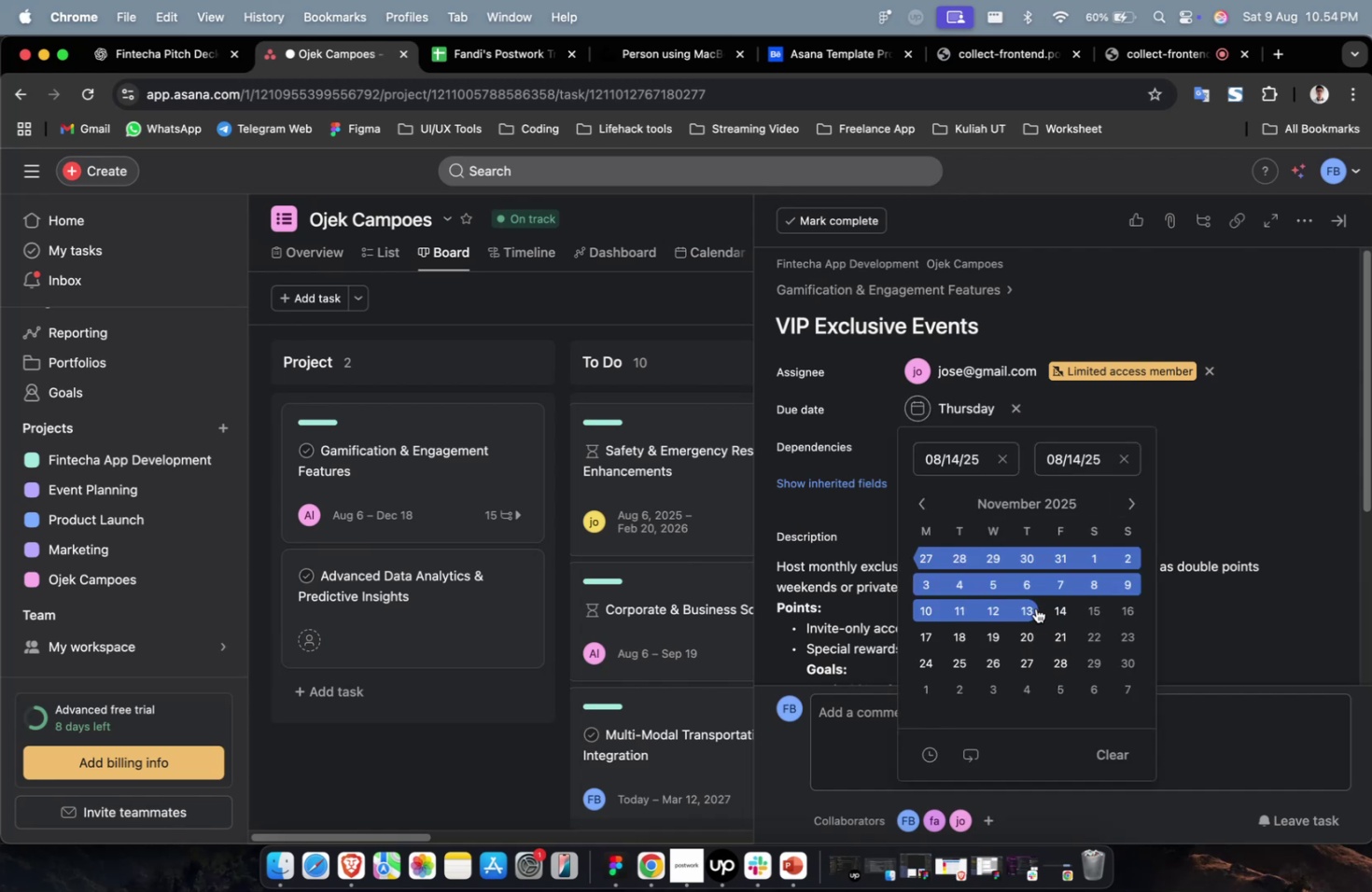 
triple_click([1035, 607])
 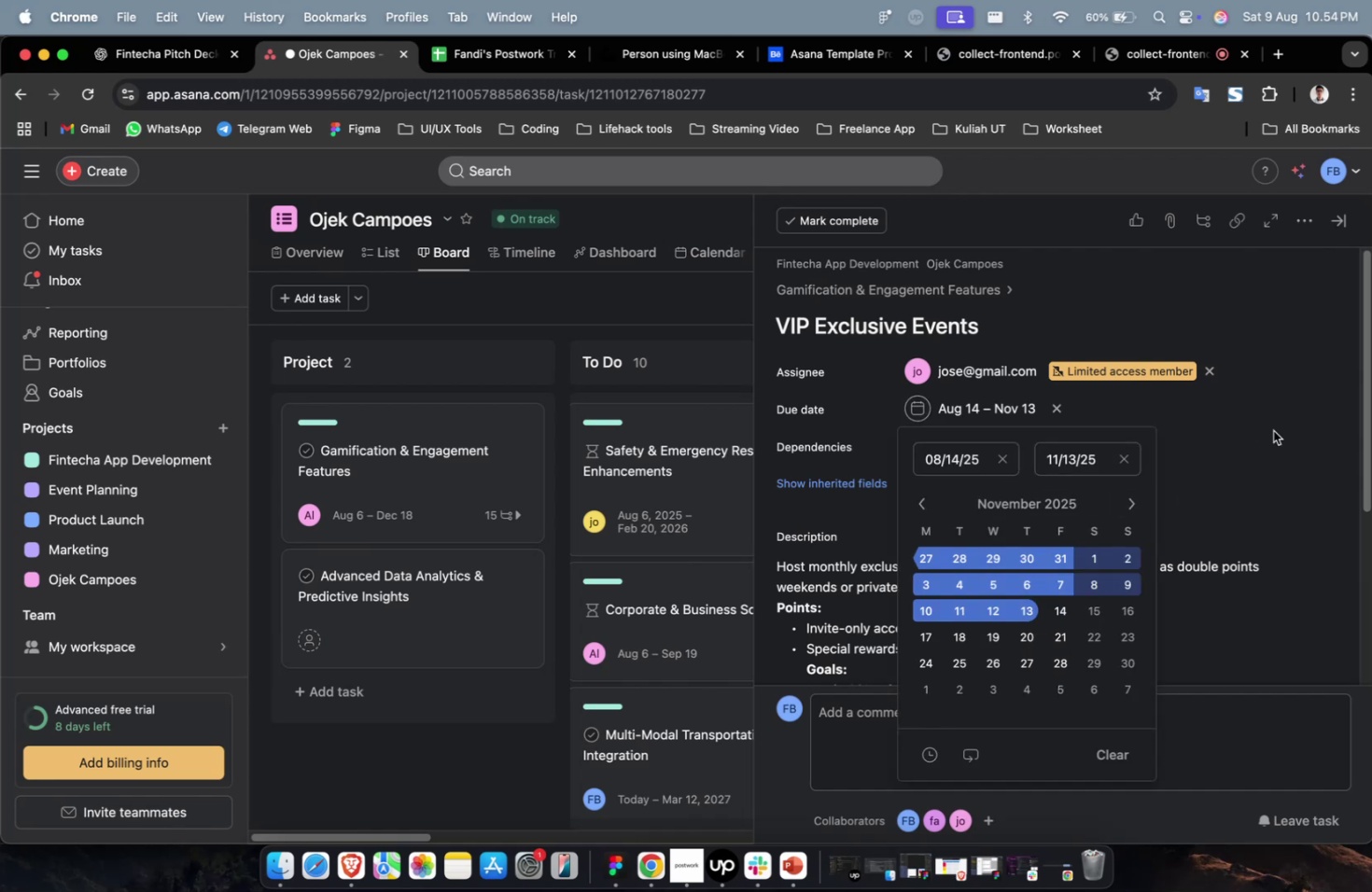 
triple_click([1273, 429])
 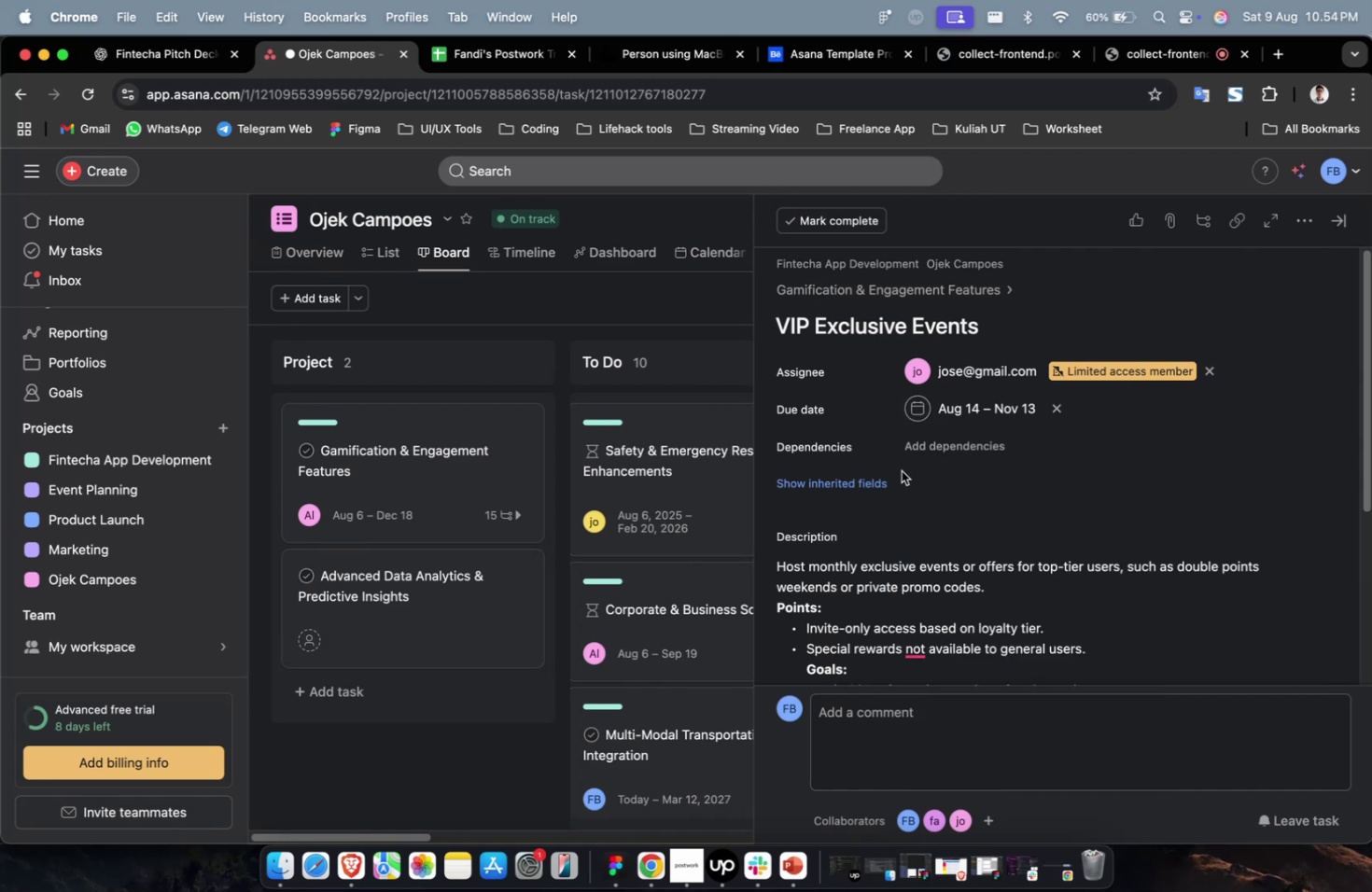 
triple_click([941, 454])
 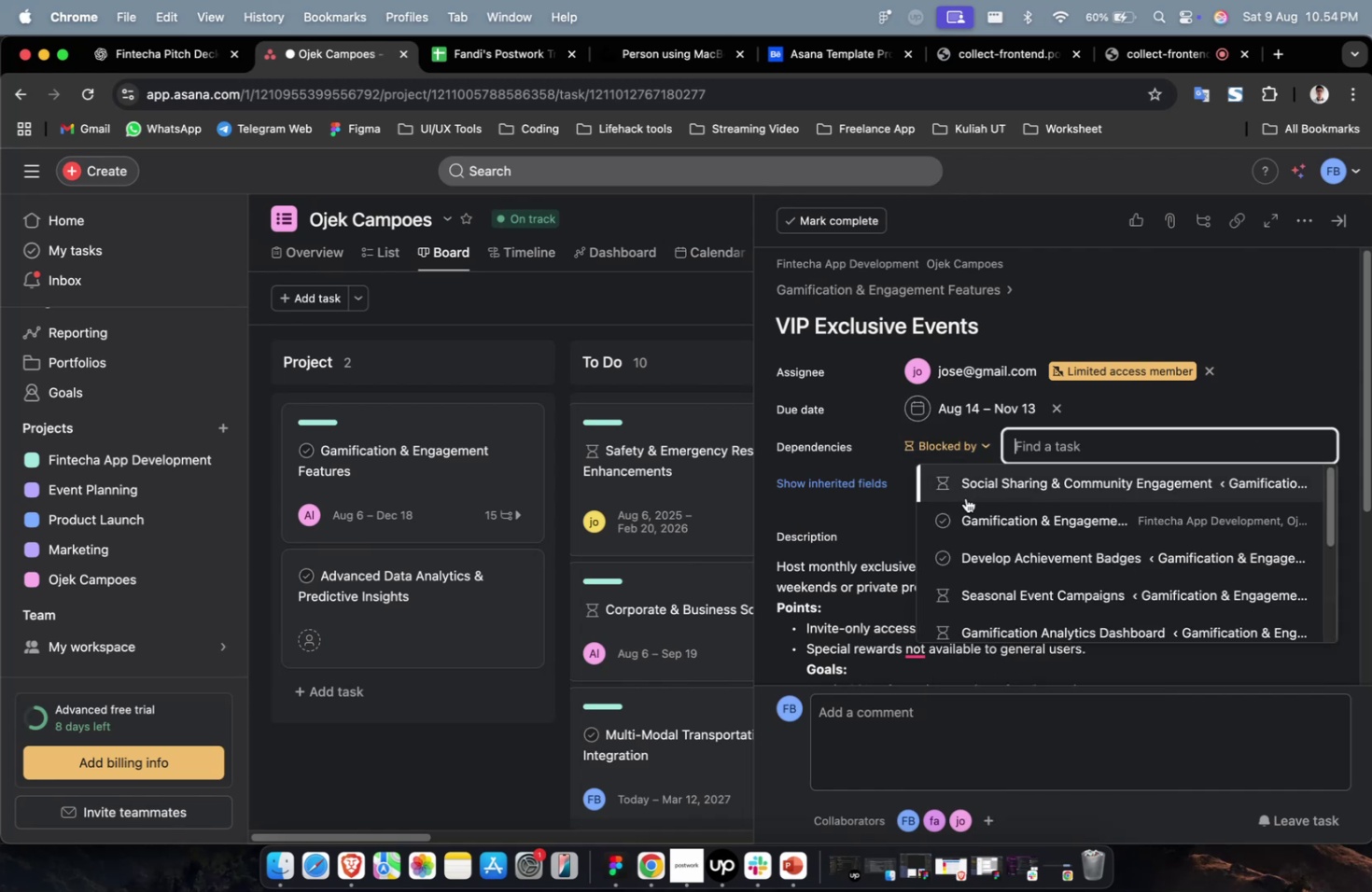 
triple_click([965, 497])
 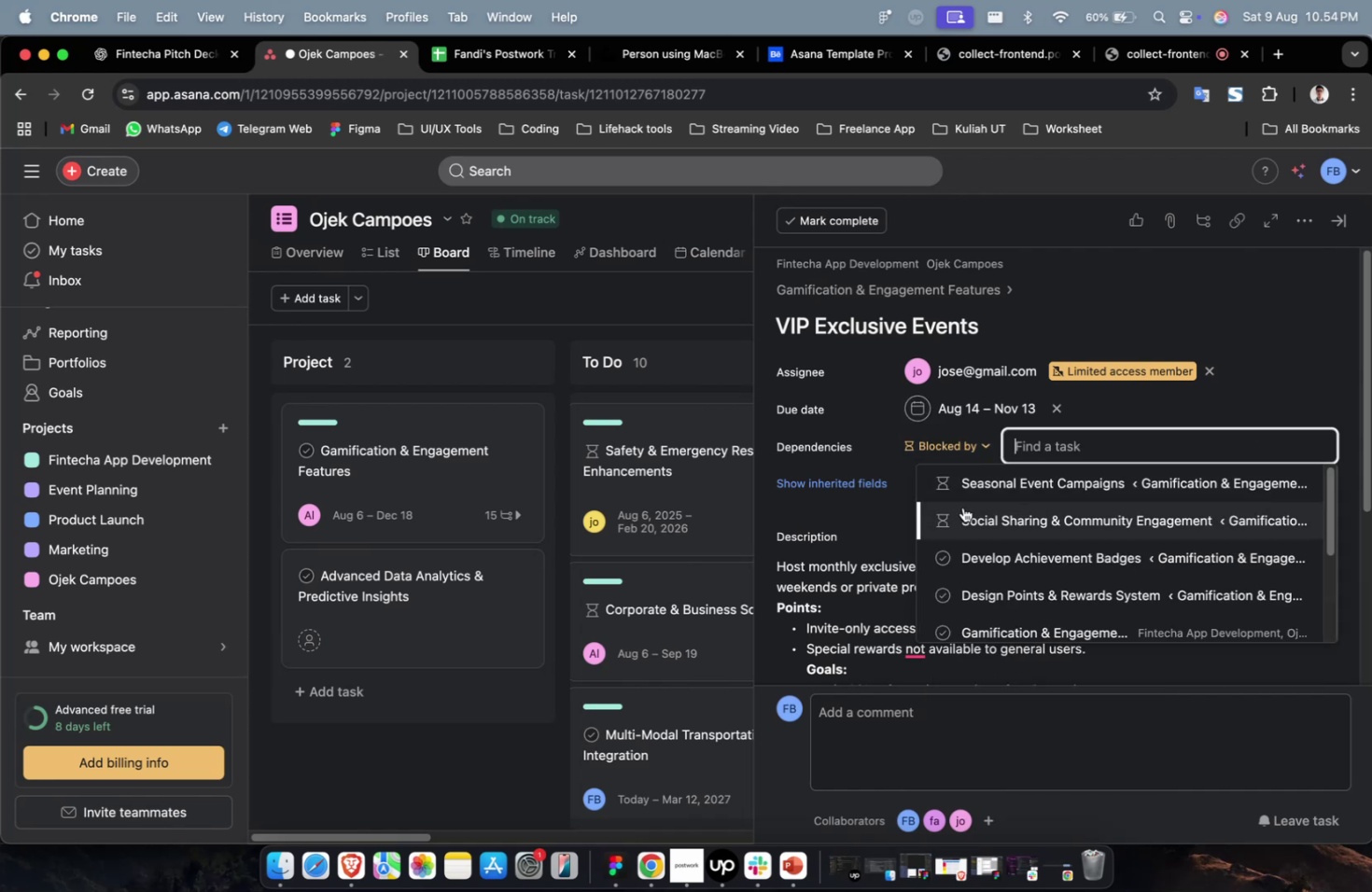 
triple_click([974, 510])
 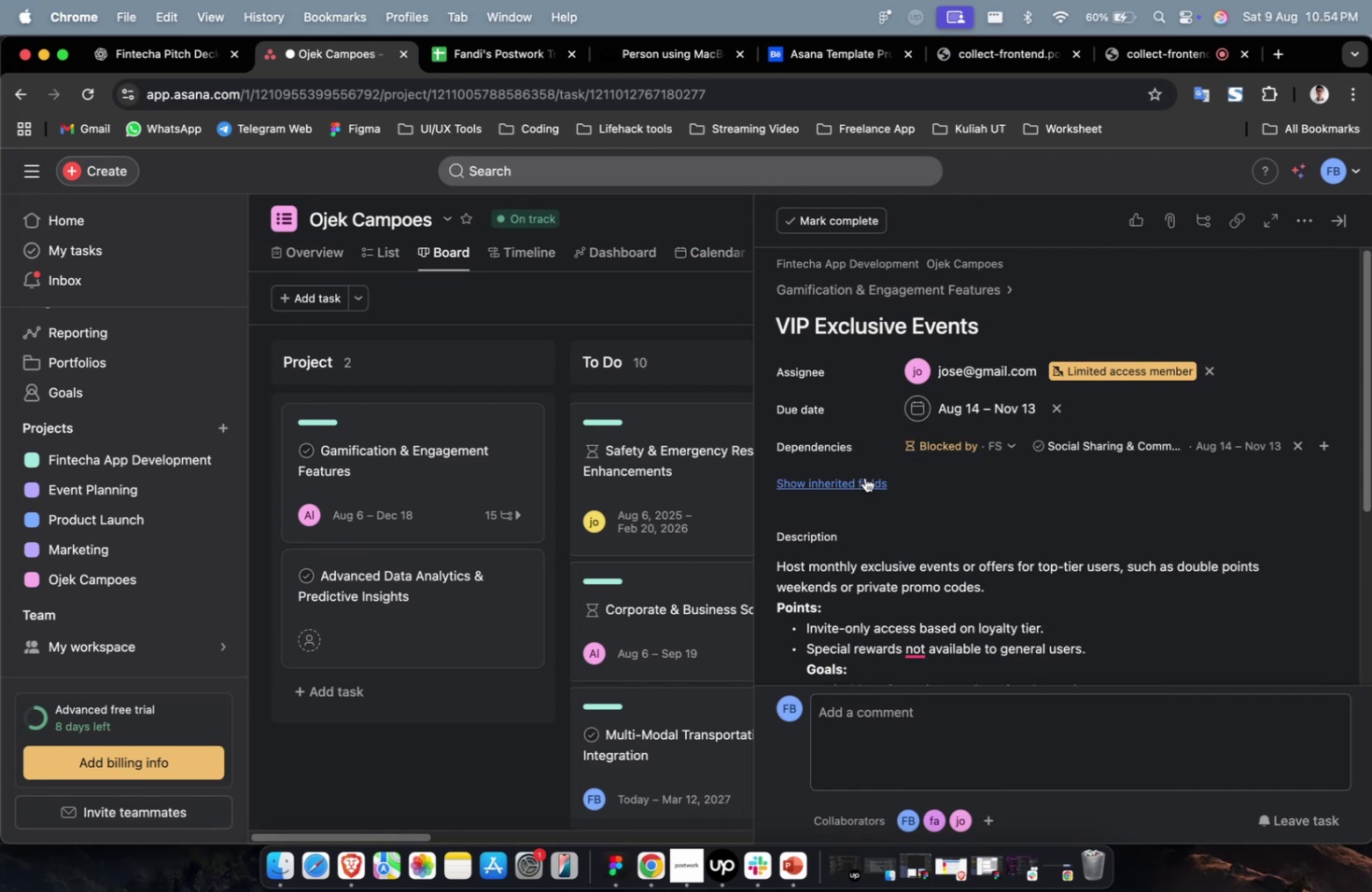 
triple_click([864, 476])
 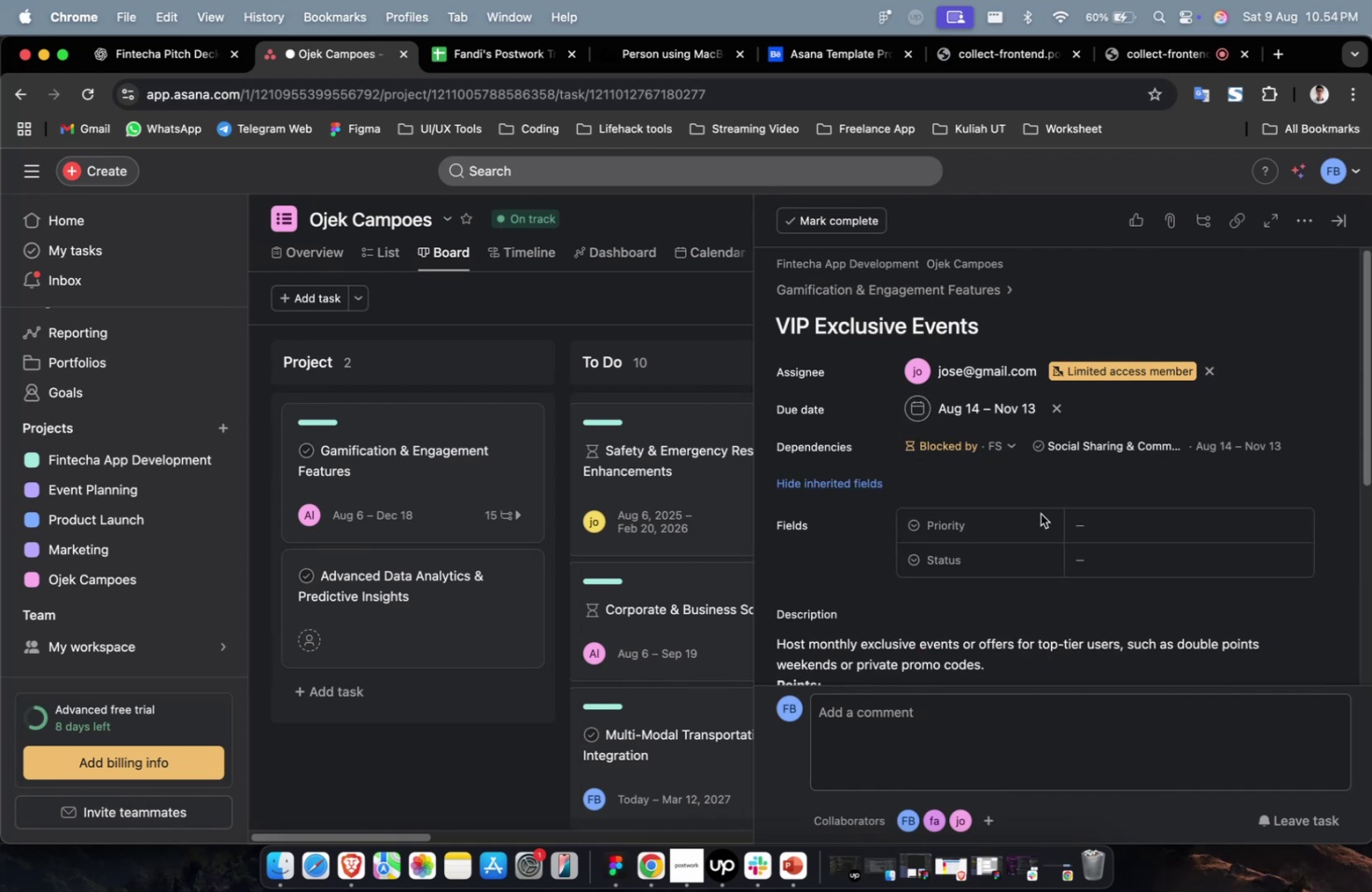 
triple_click([1090, 515])
 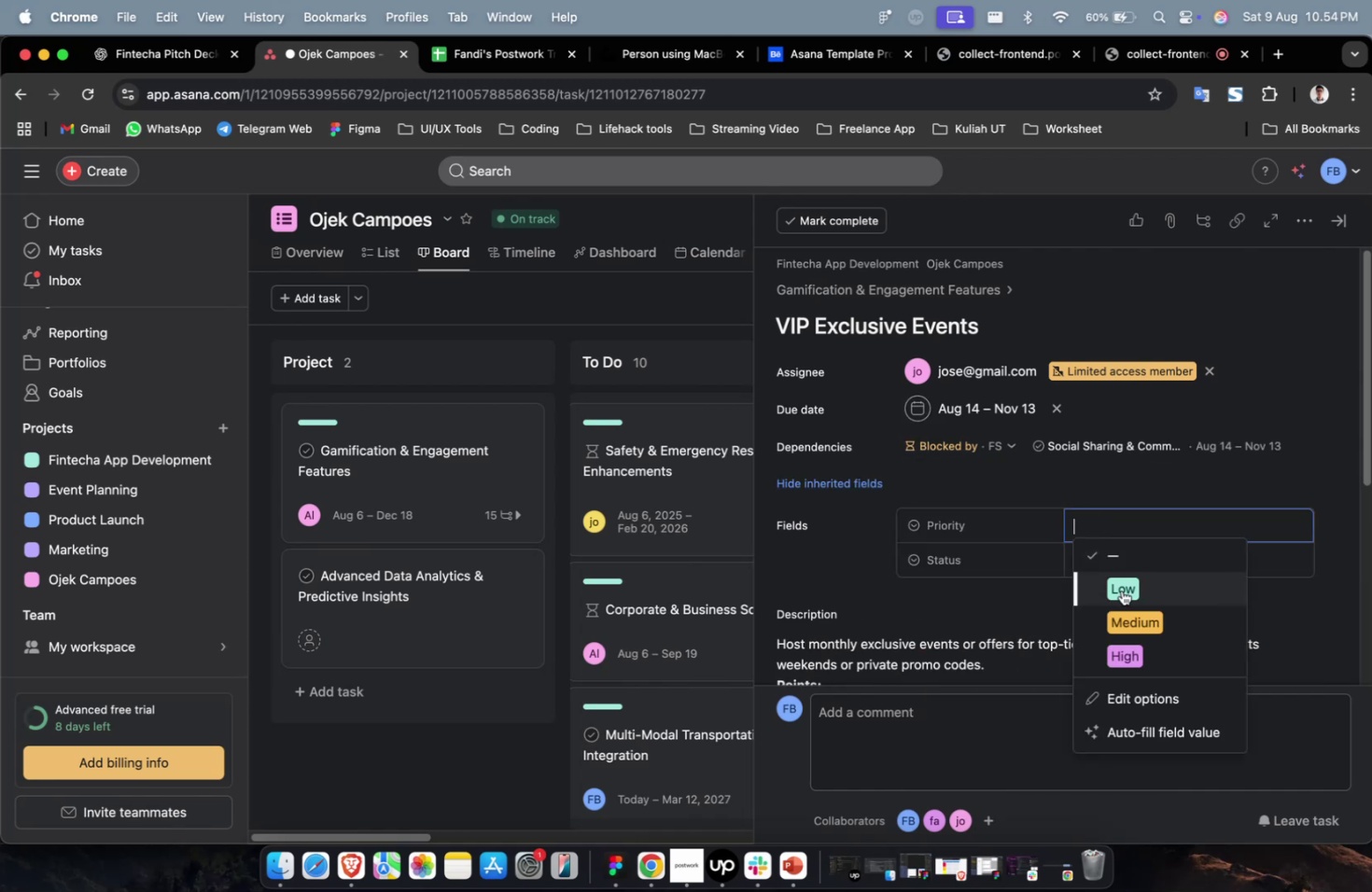 
triple_click([1121, 590])
 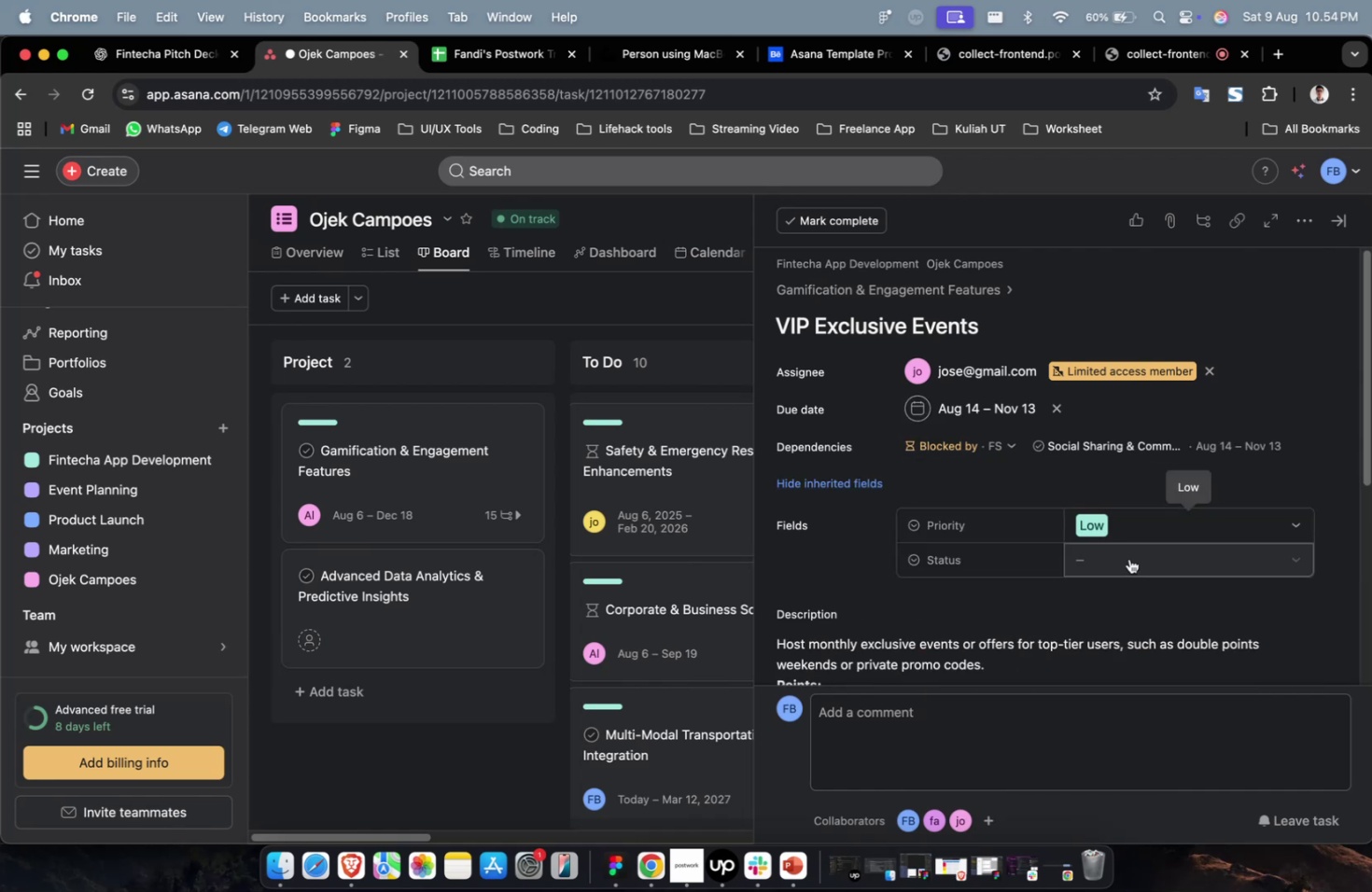 
triple_click([1128, 558])
 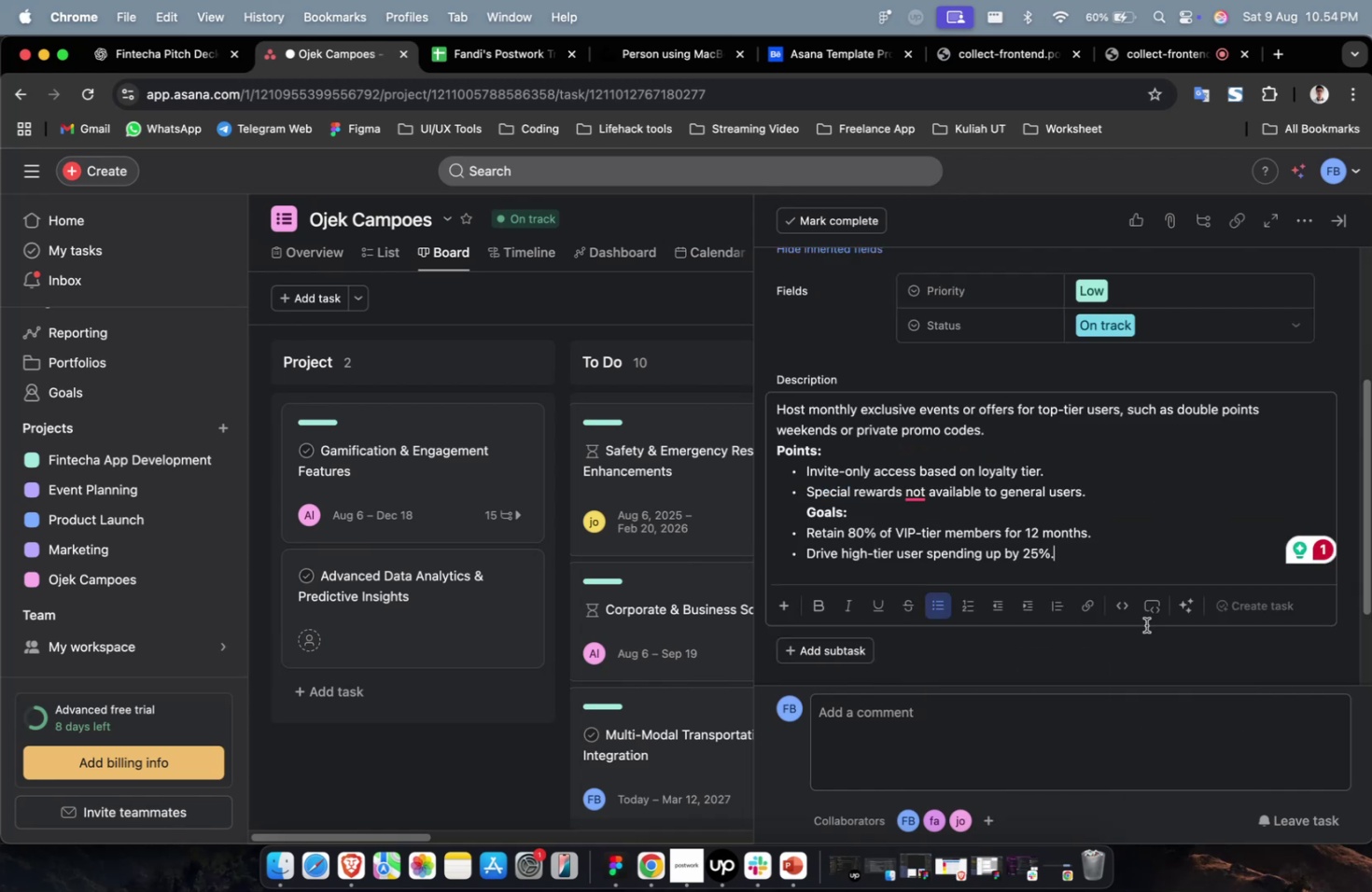 
scroll: coordinate [1145, 624], scroll_direction: down, amount: 31.0
 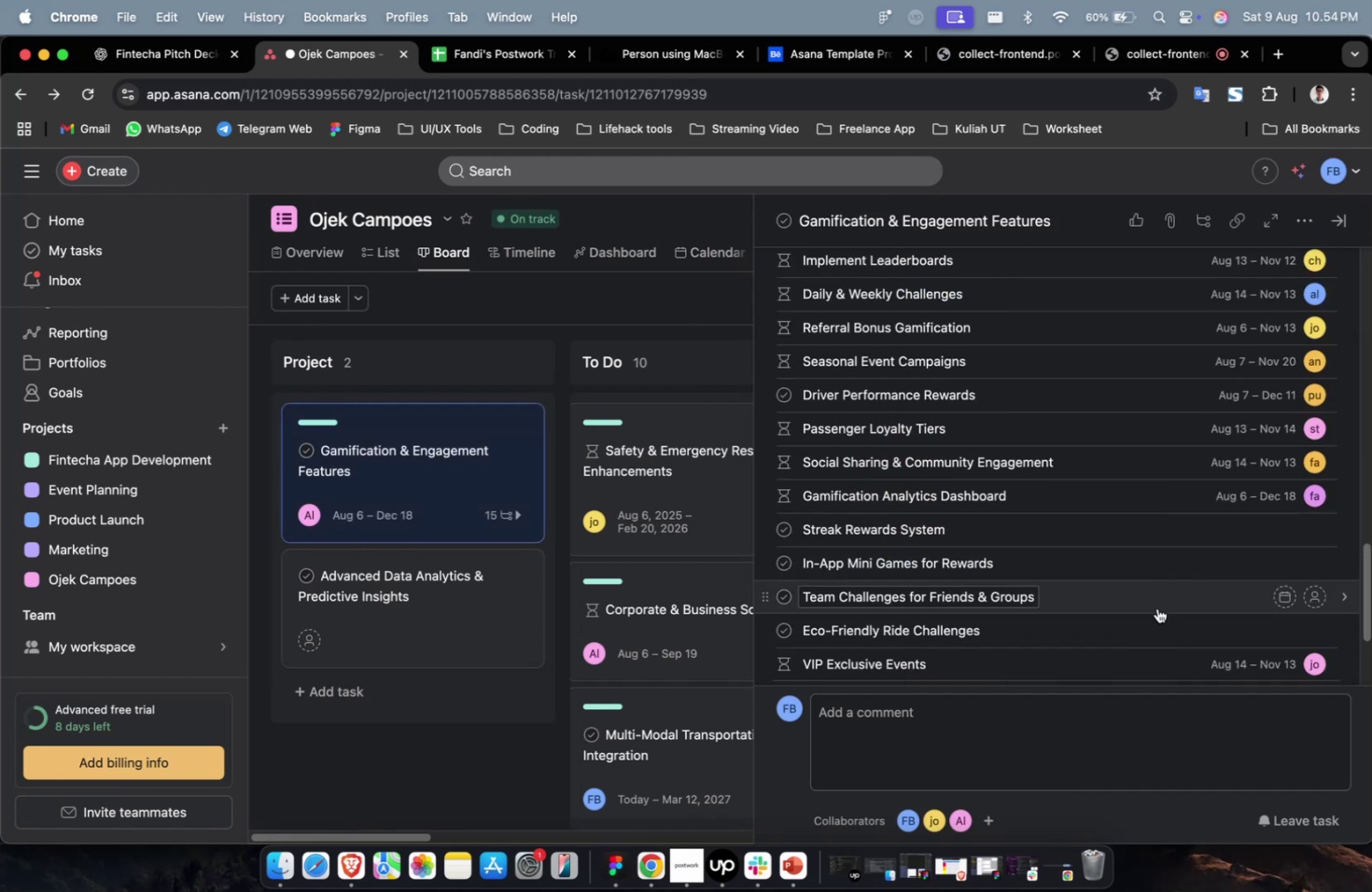 
left_click([1155, 617])
 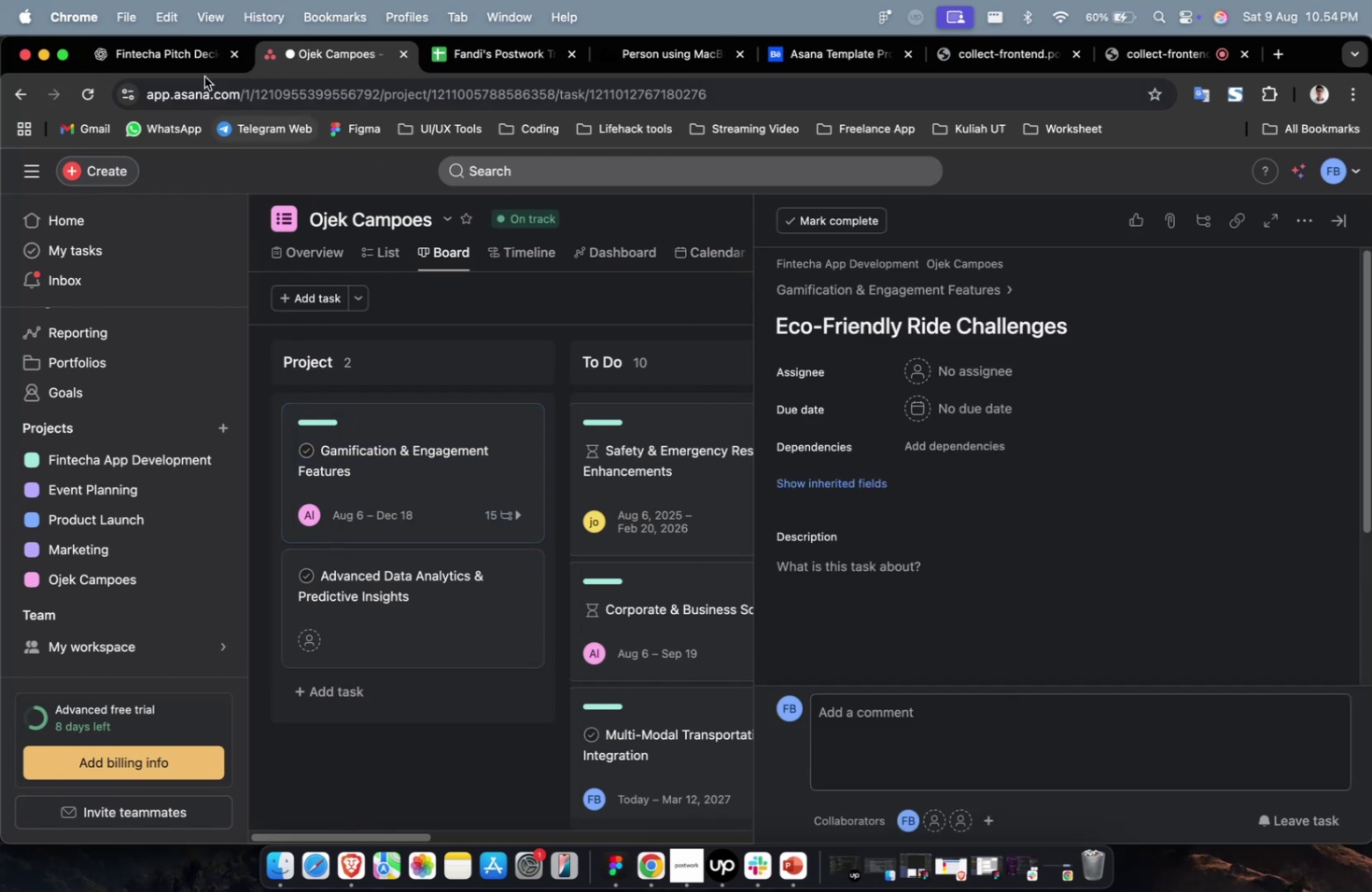 
left_click([193, 65])
 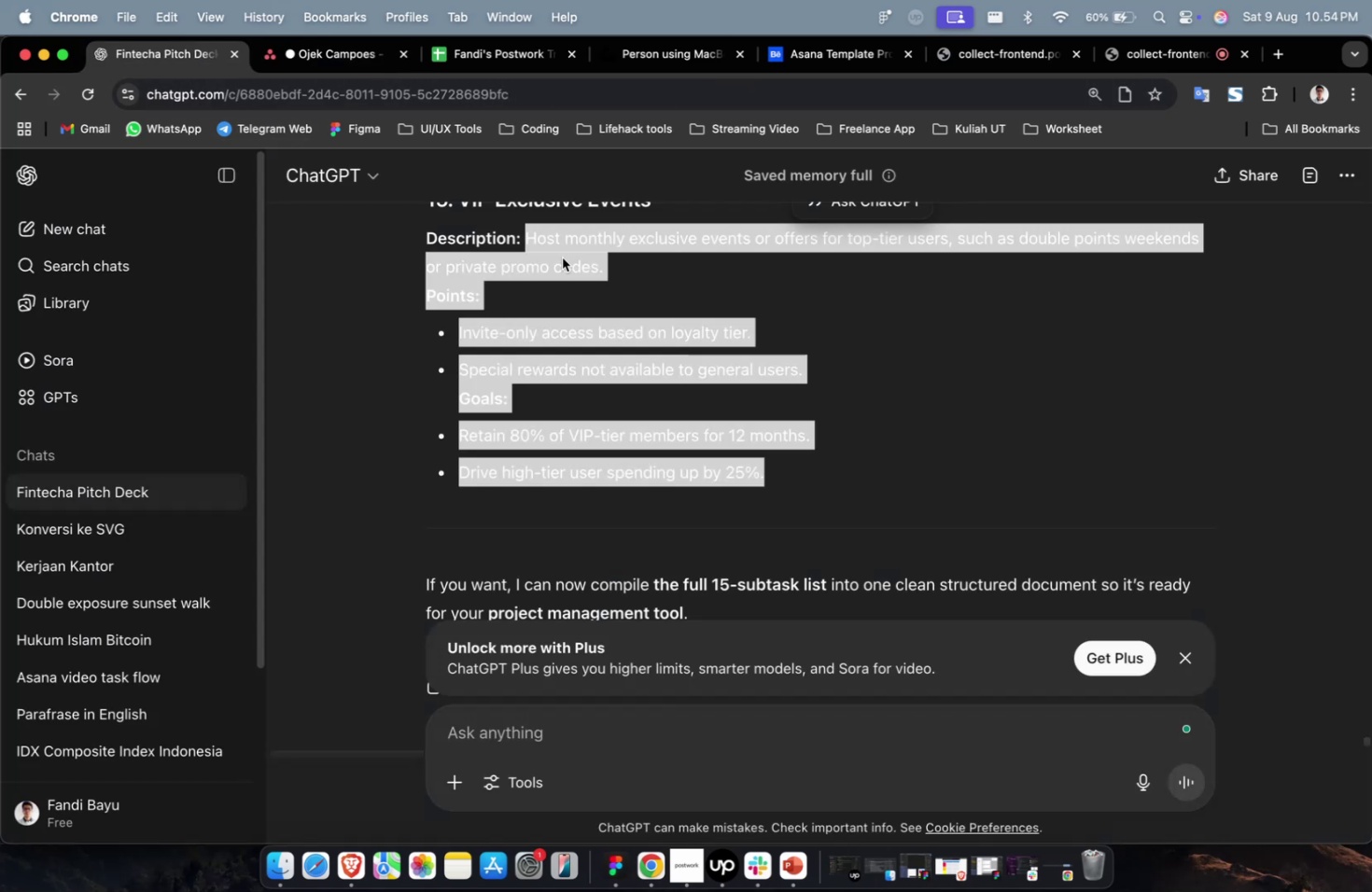 
scroll: coordinate [721, 378], scroll_direction: up, amount: 11.0
 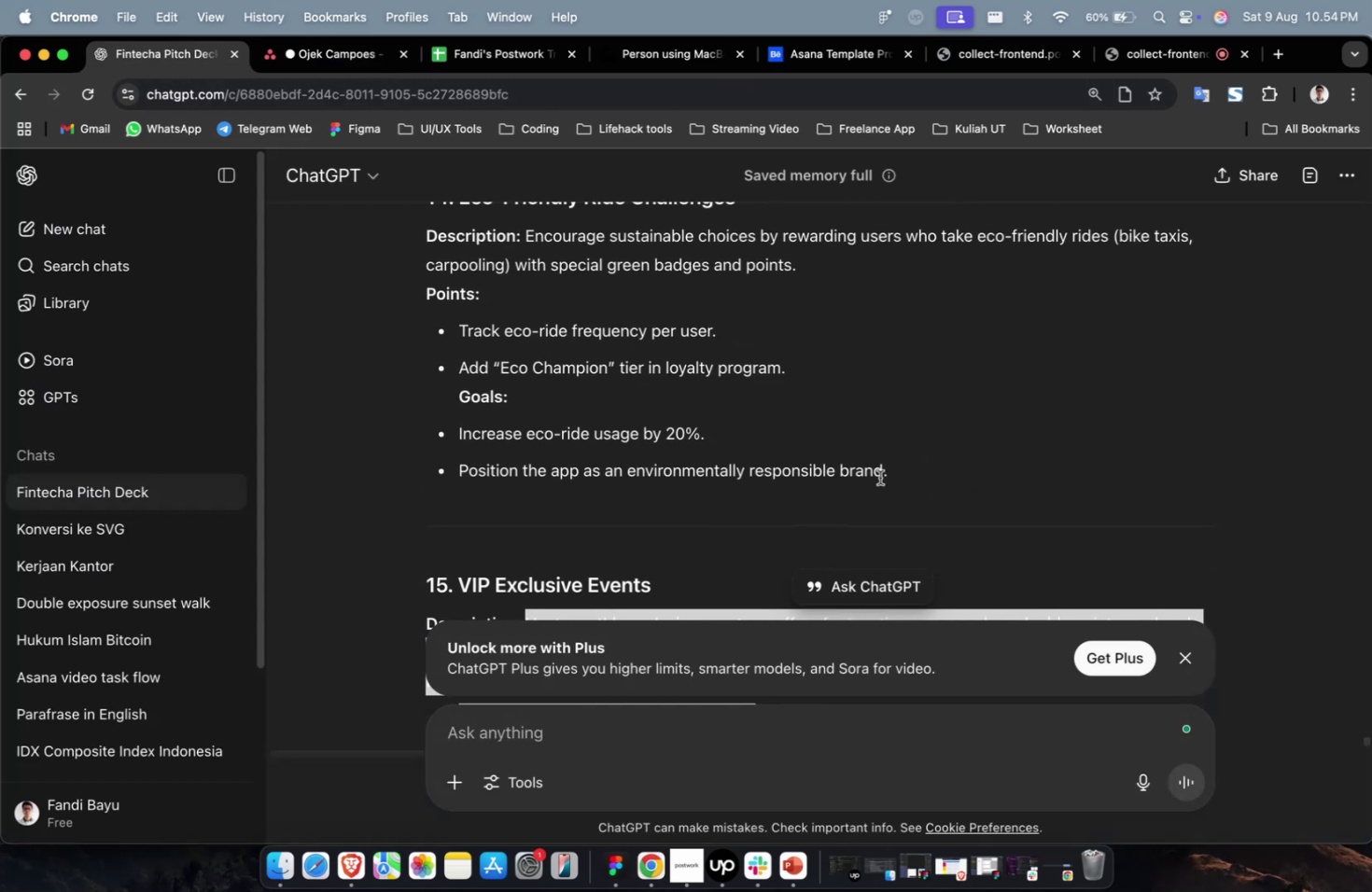 
left_click_drag(start_coordinate=[904, 472], to_coordinate=[526, 242])
 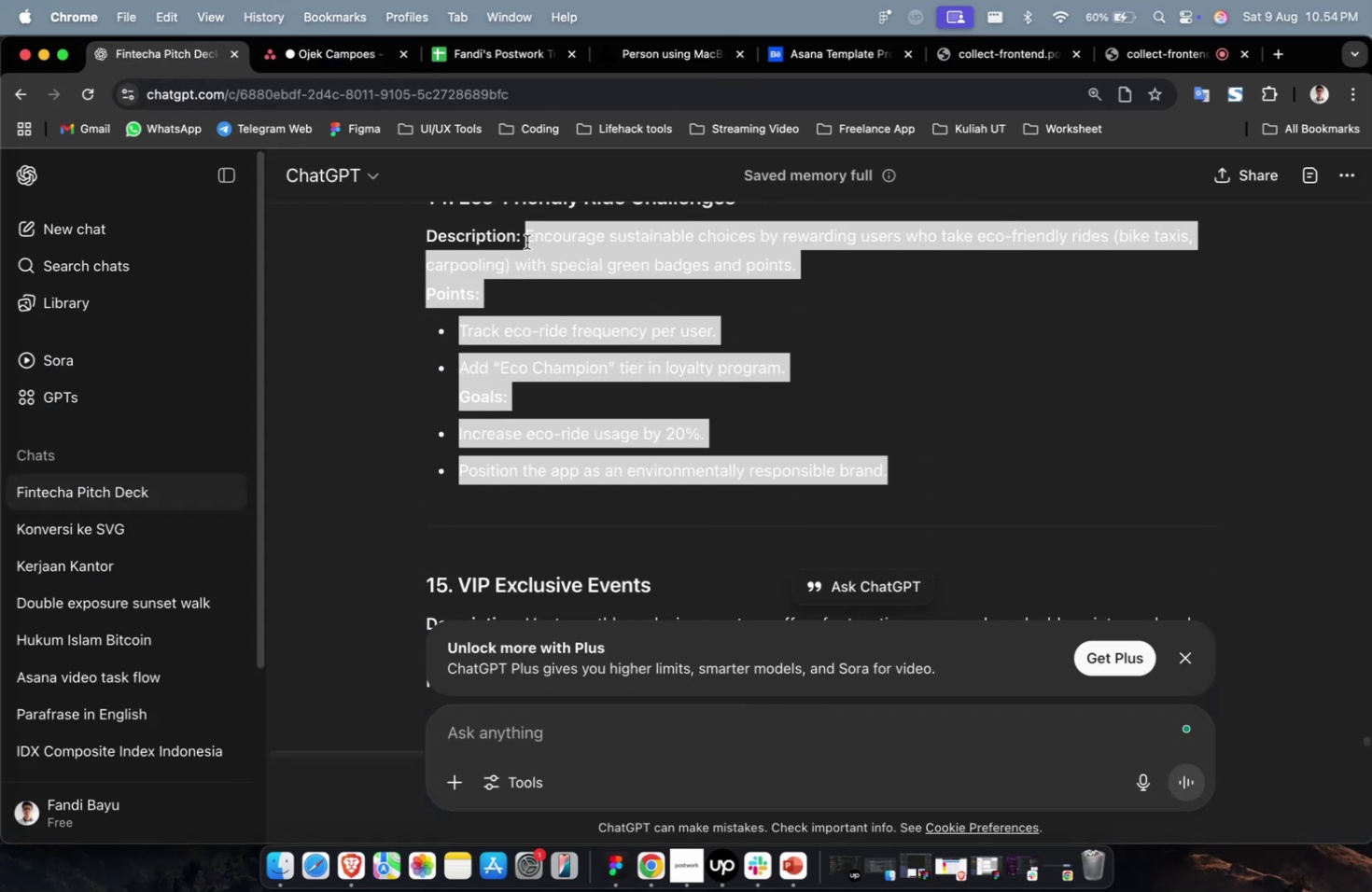 
key(Meta+C)
 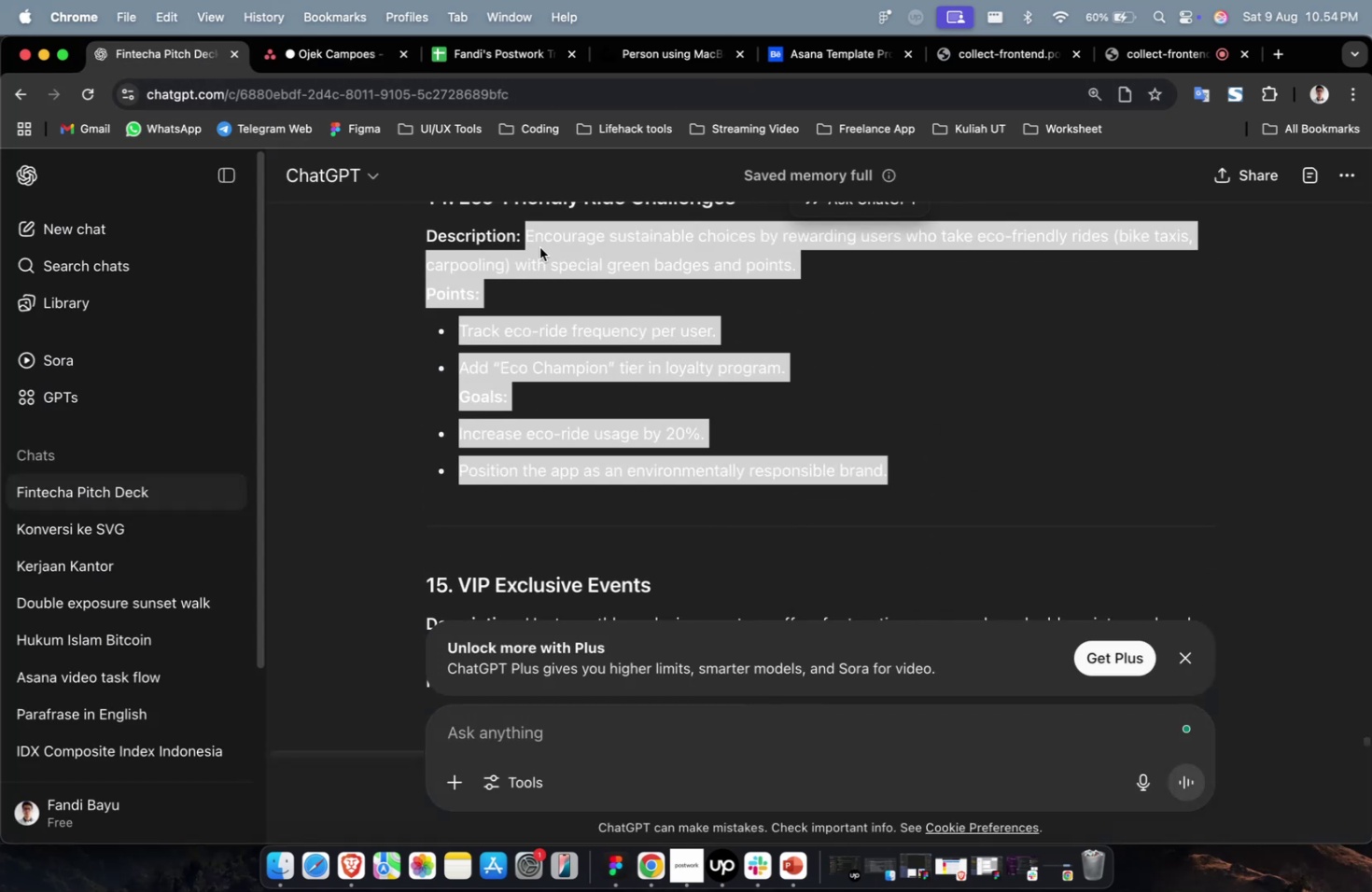 
key(Meta+C)
 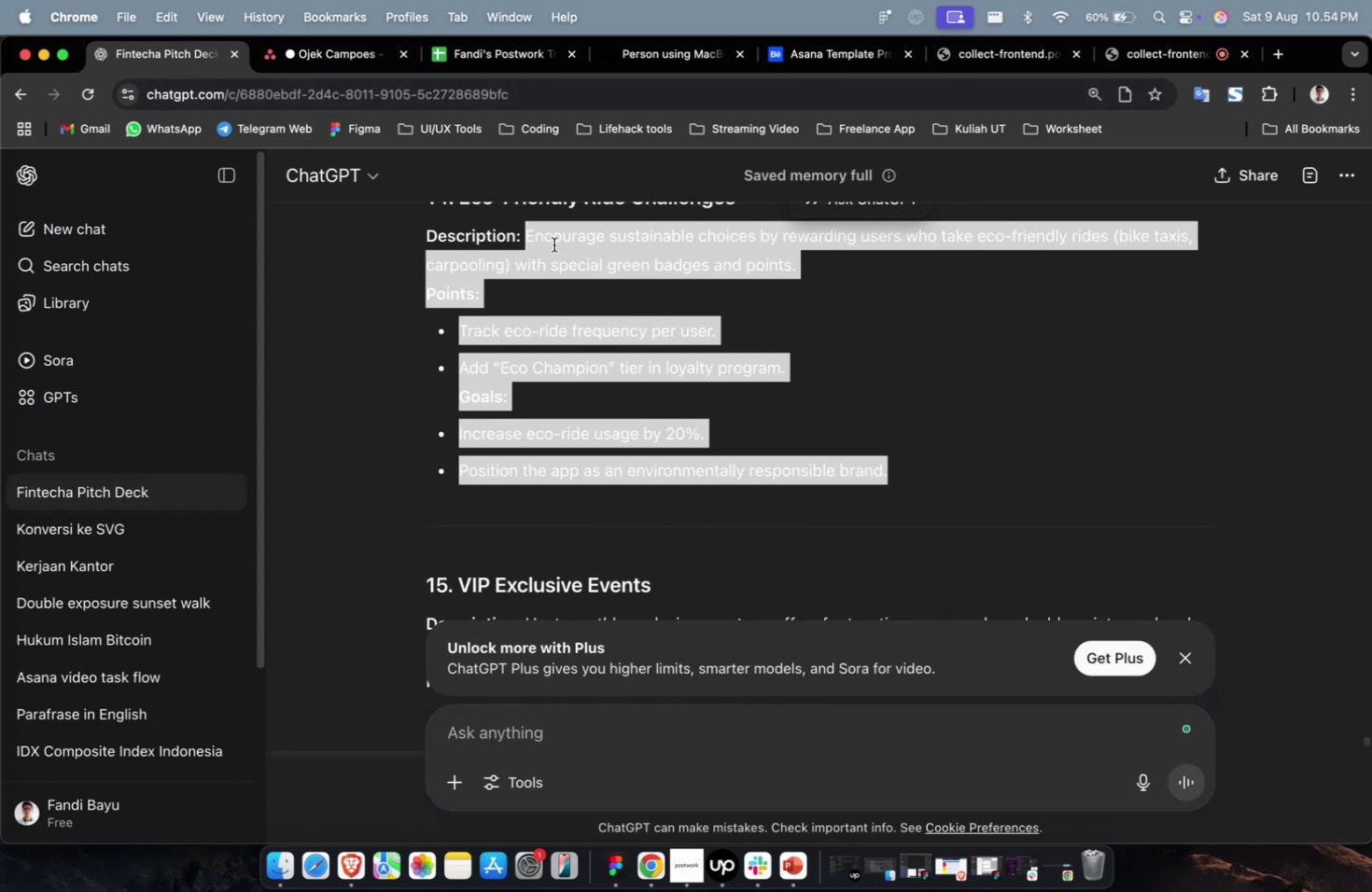 
left_click([575, 248])
 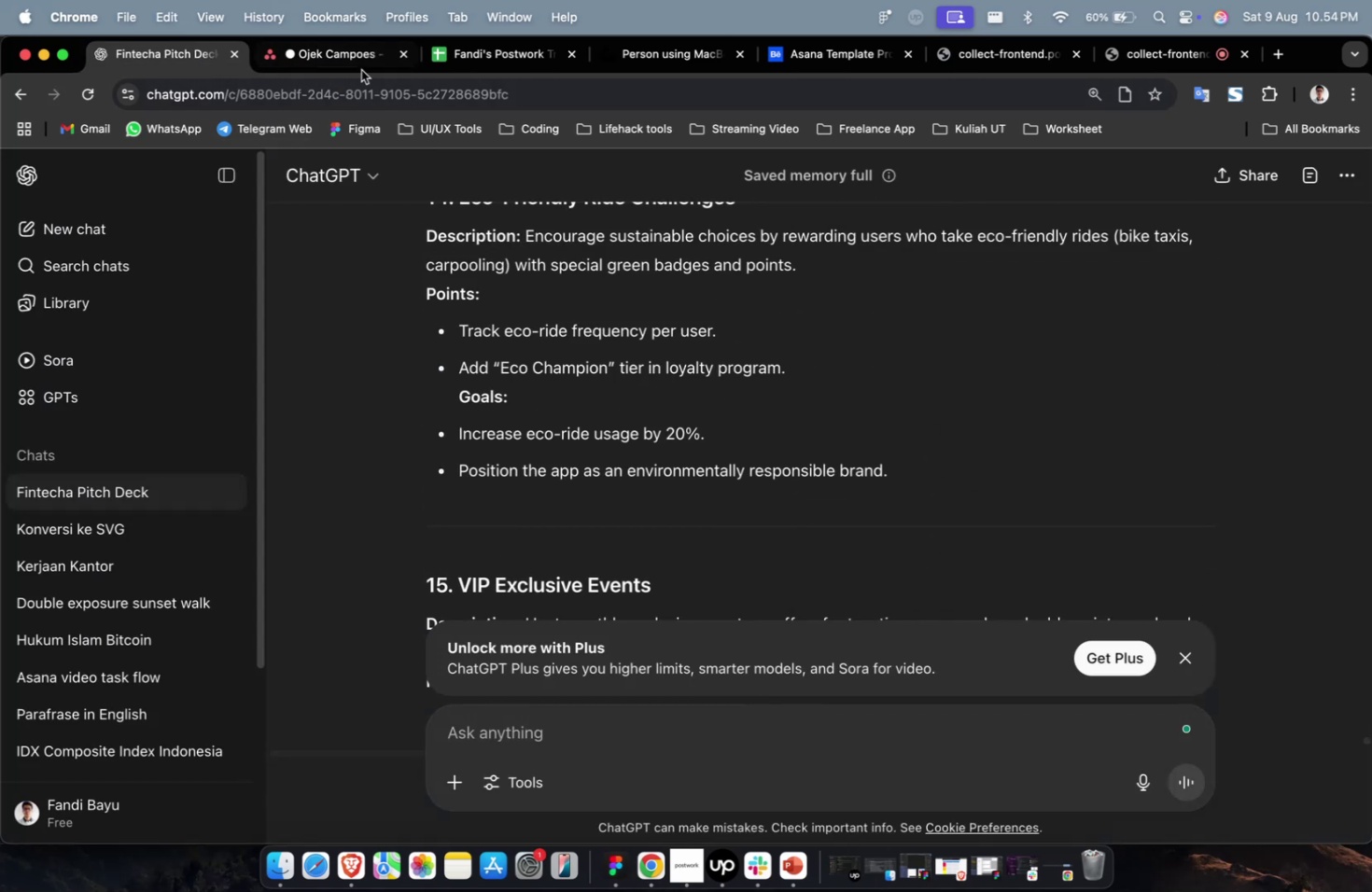 
left_click([309, 48])
 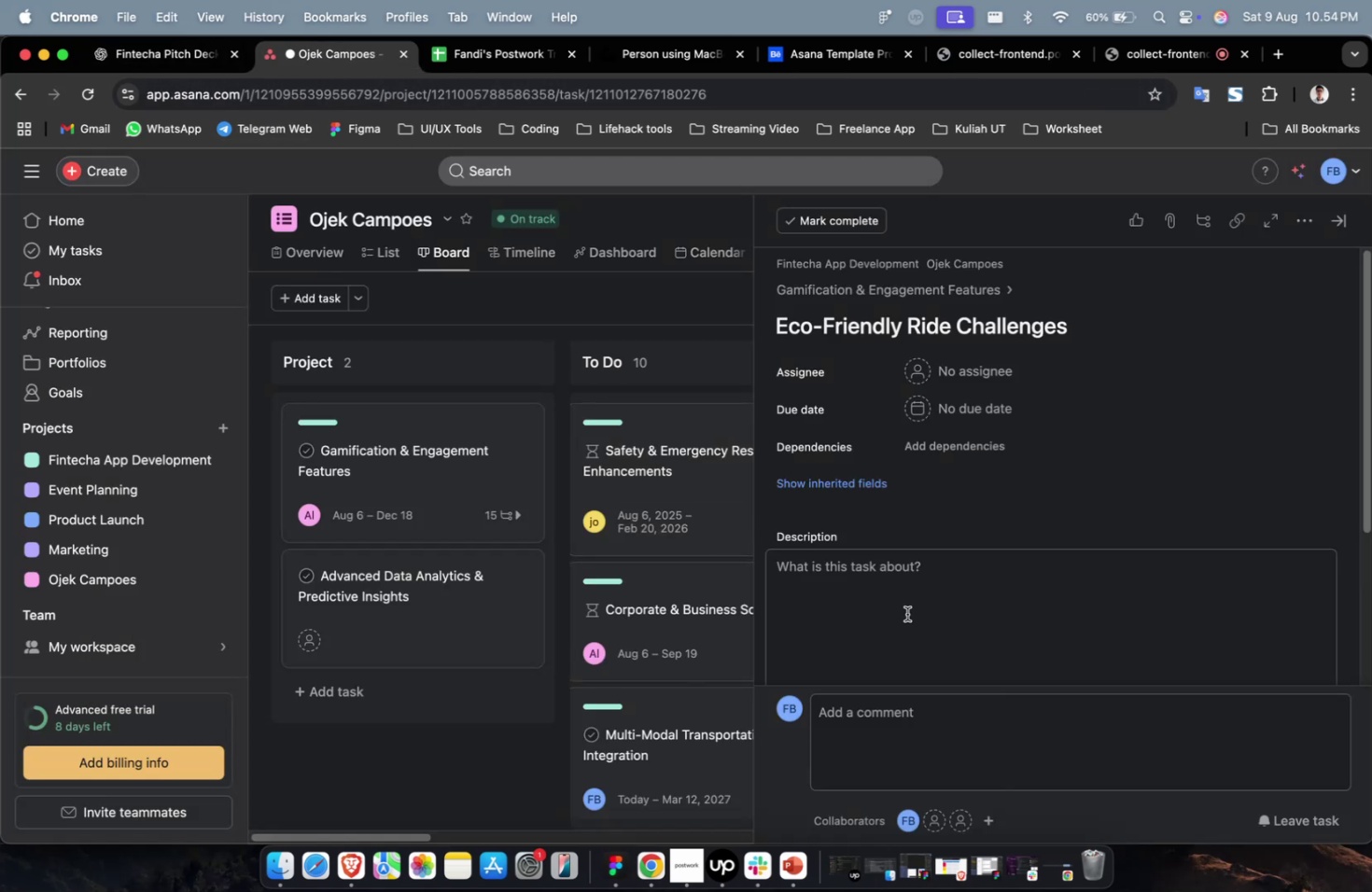 
left_click([911, 620])
 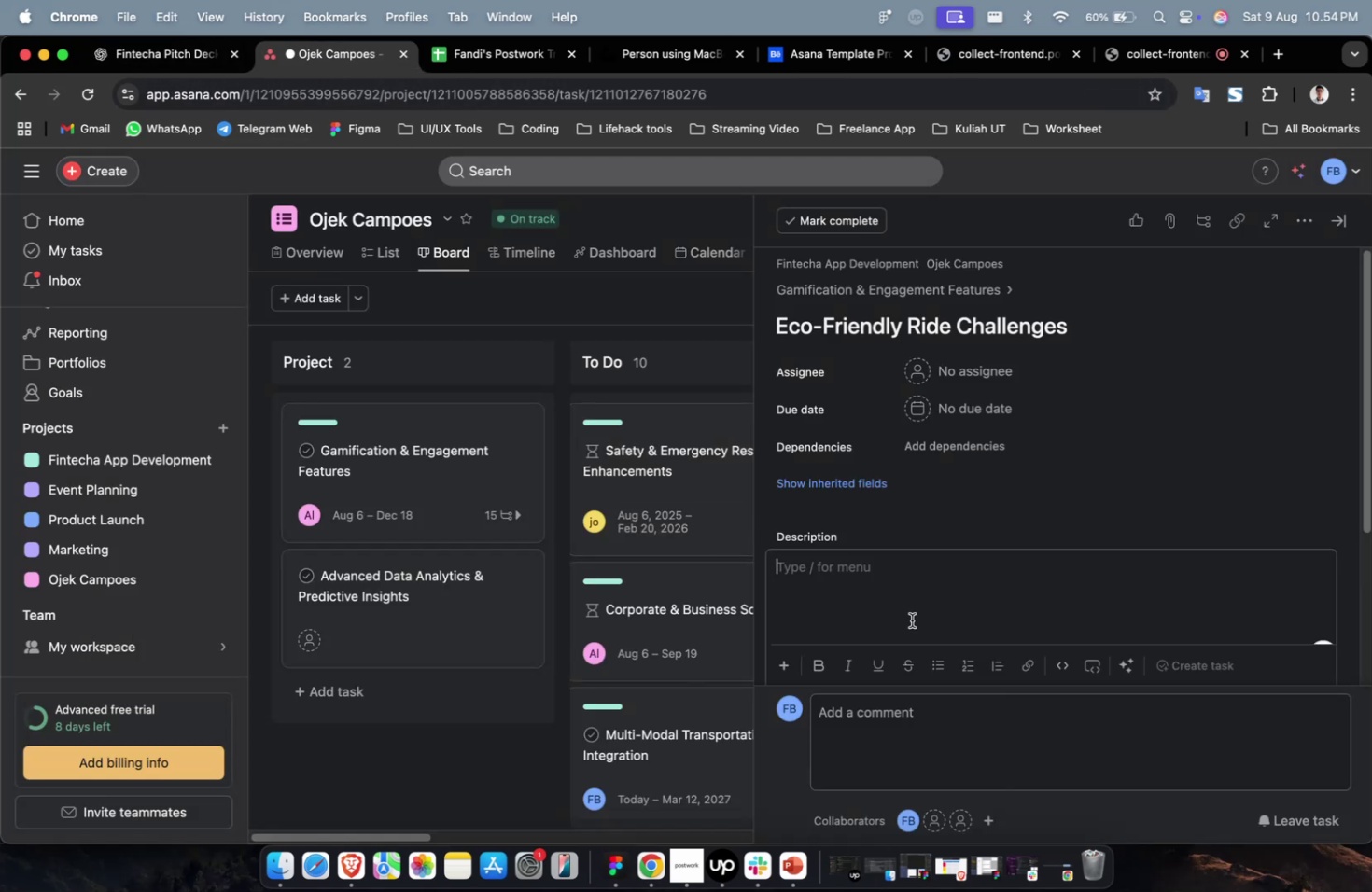 
key(Meta+V)
 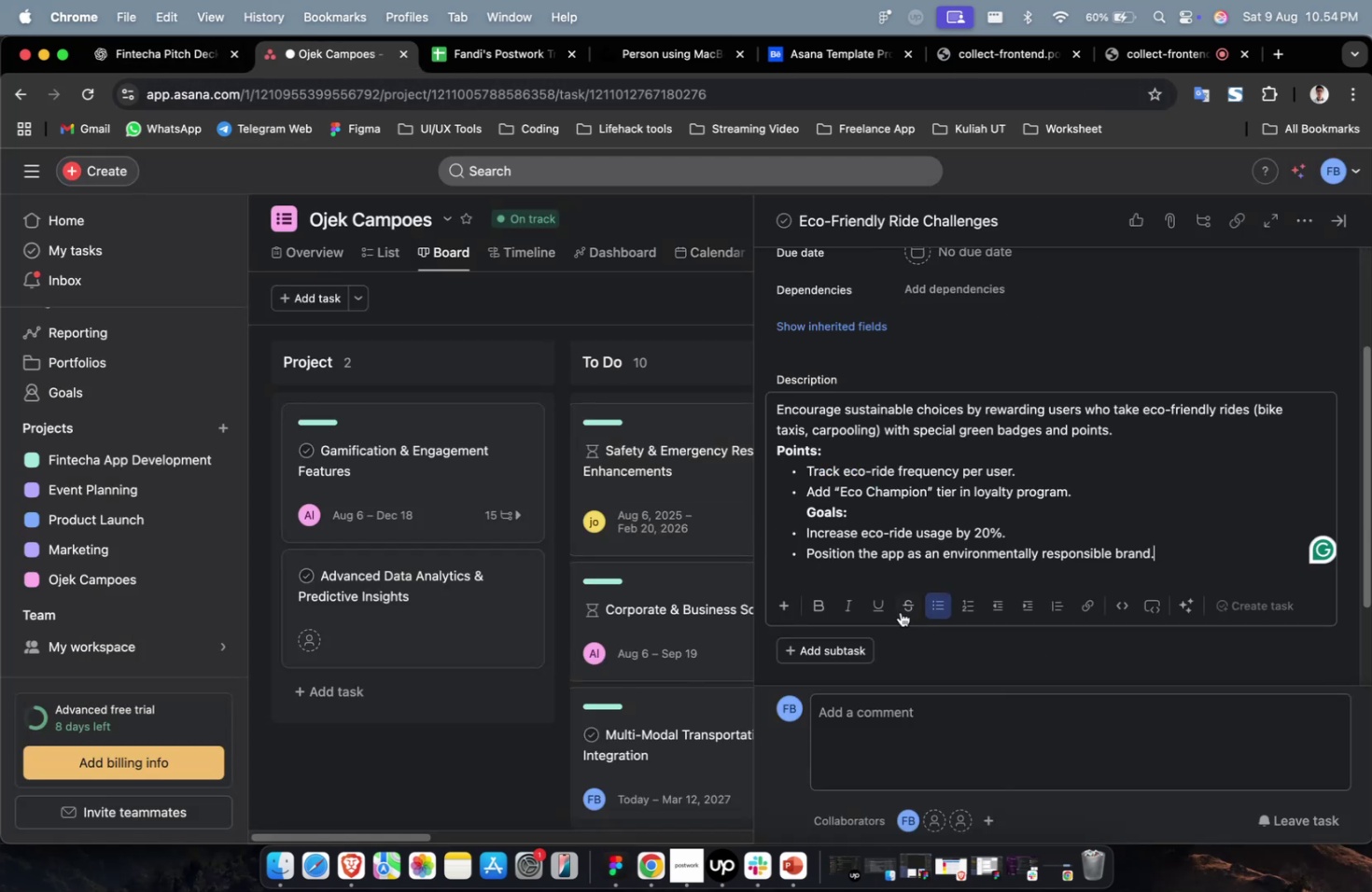 
scroll: coordinate [896, 617], scroll_direction: up, amount: 9.0
 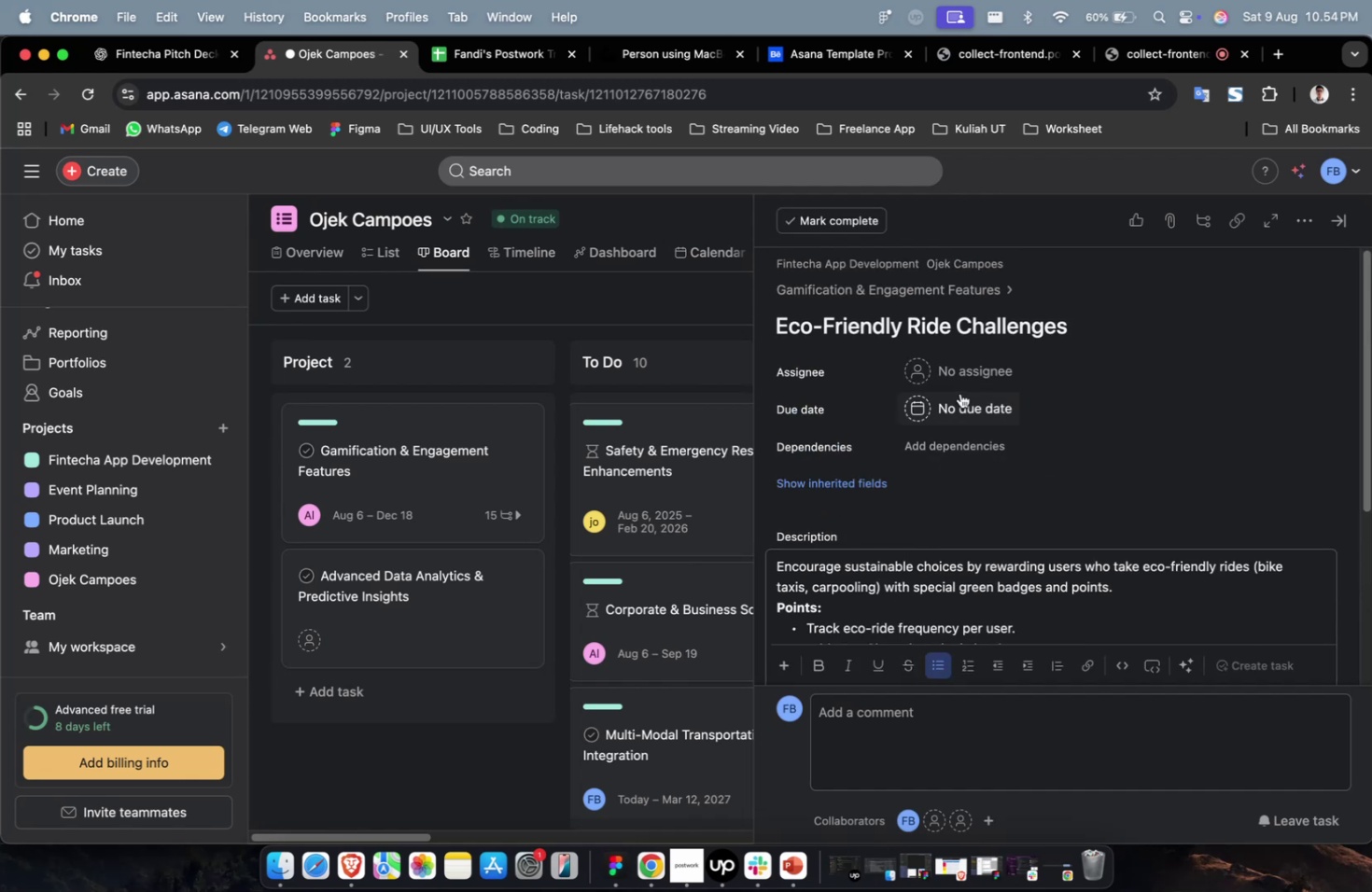 
left_click([963, 375])
 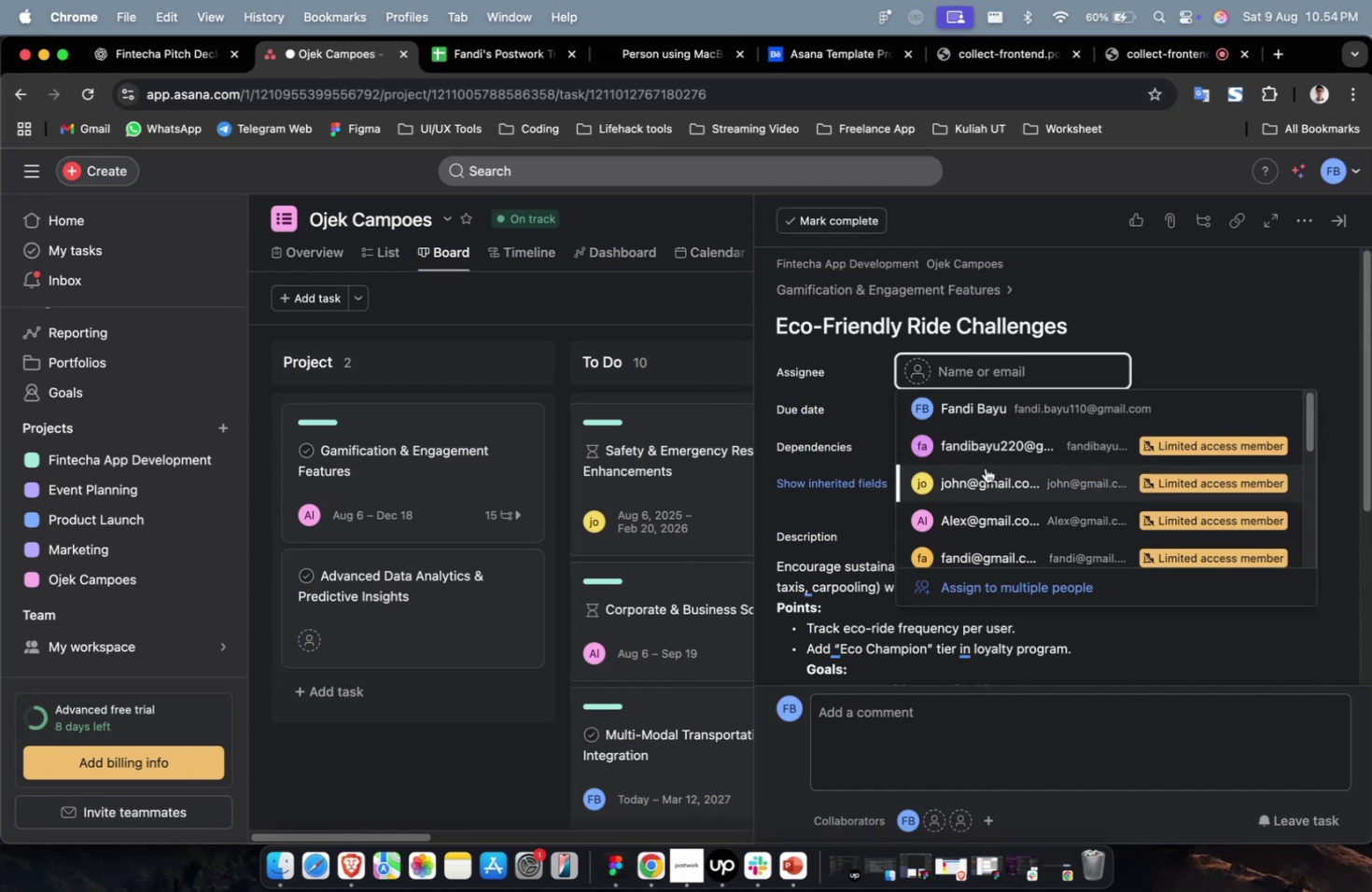 
left_click([985, 479])
 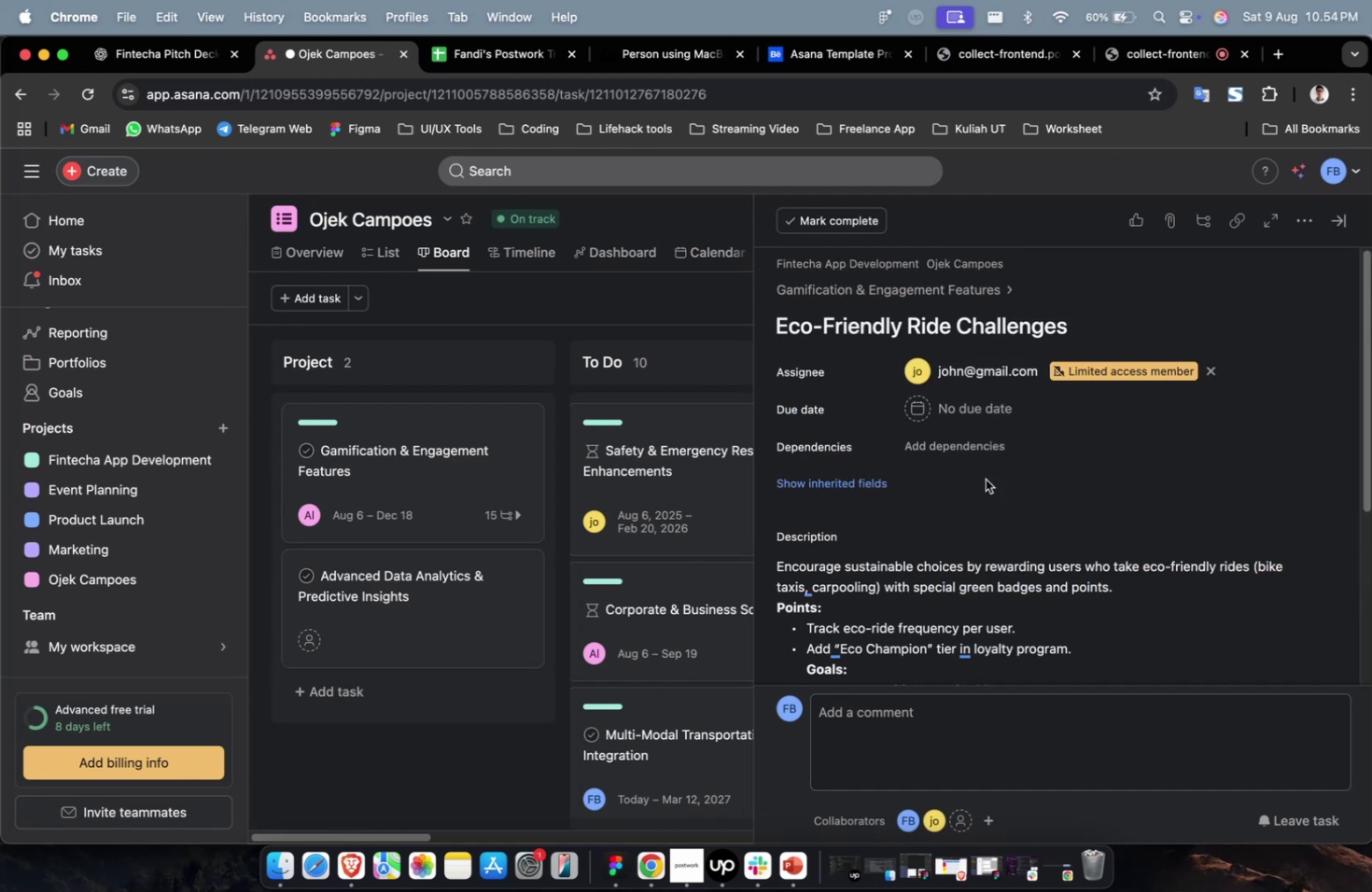 
left_click([973, 417])
 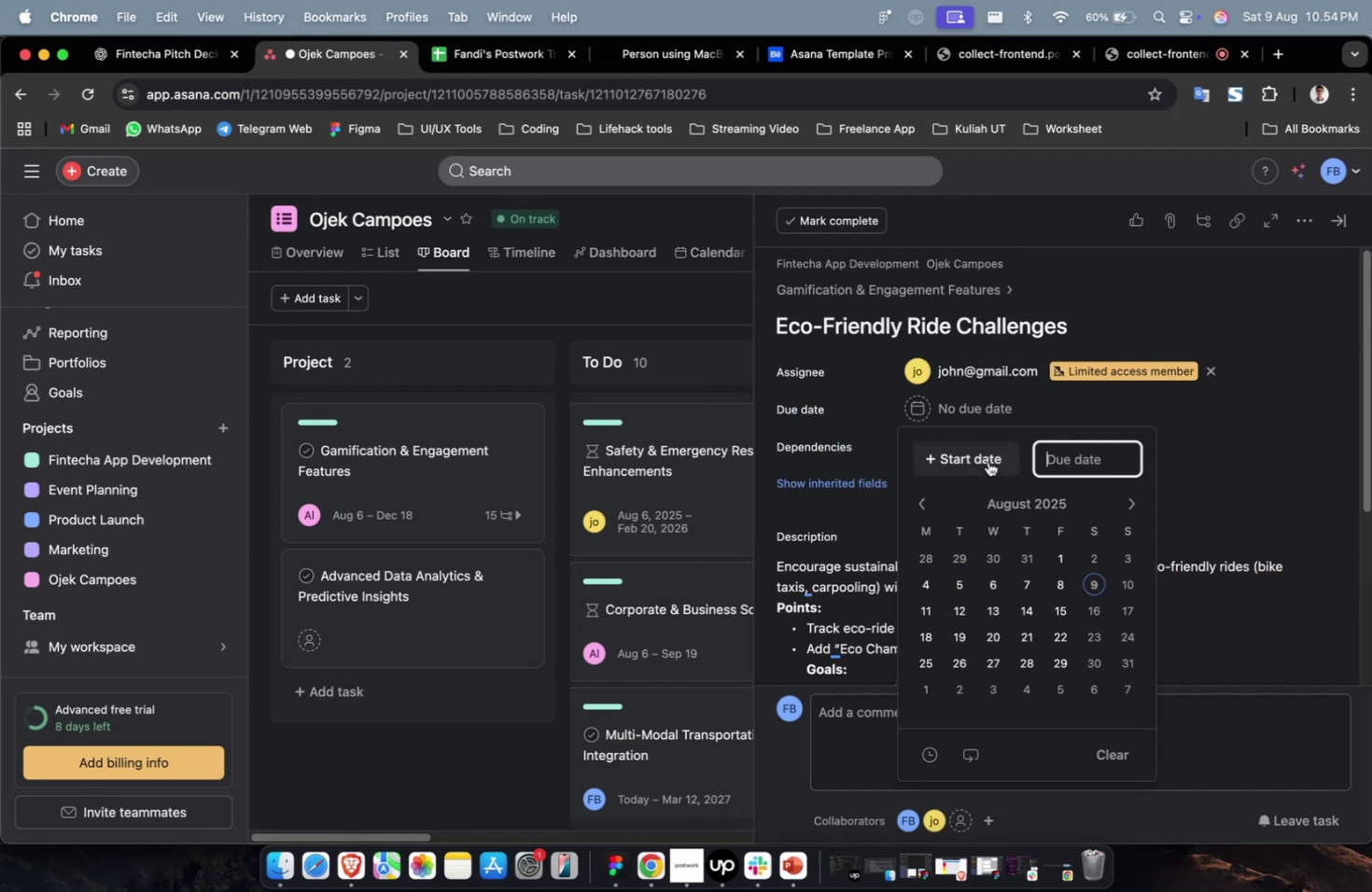 
double_click([987, 460])
 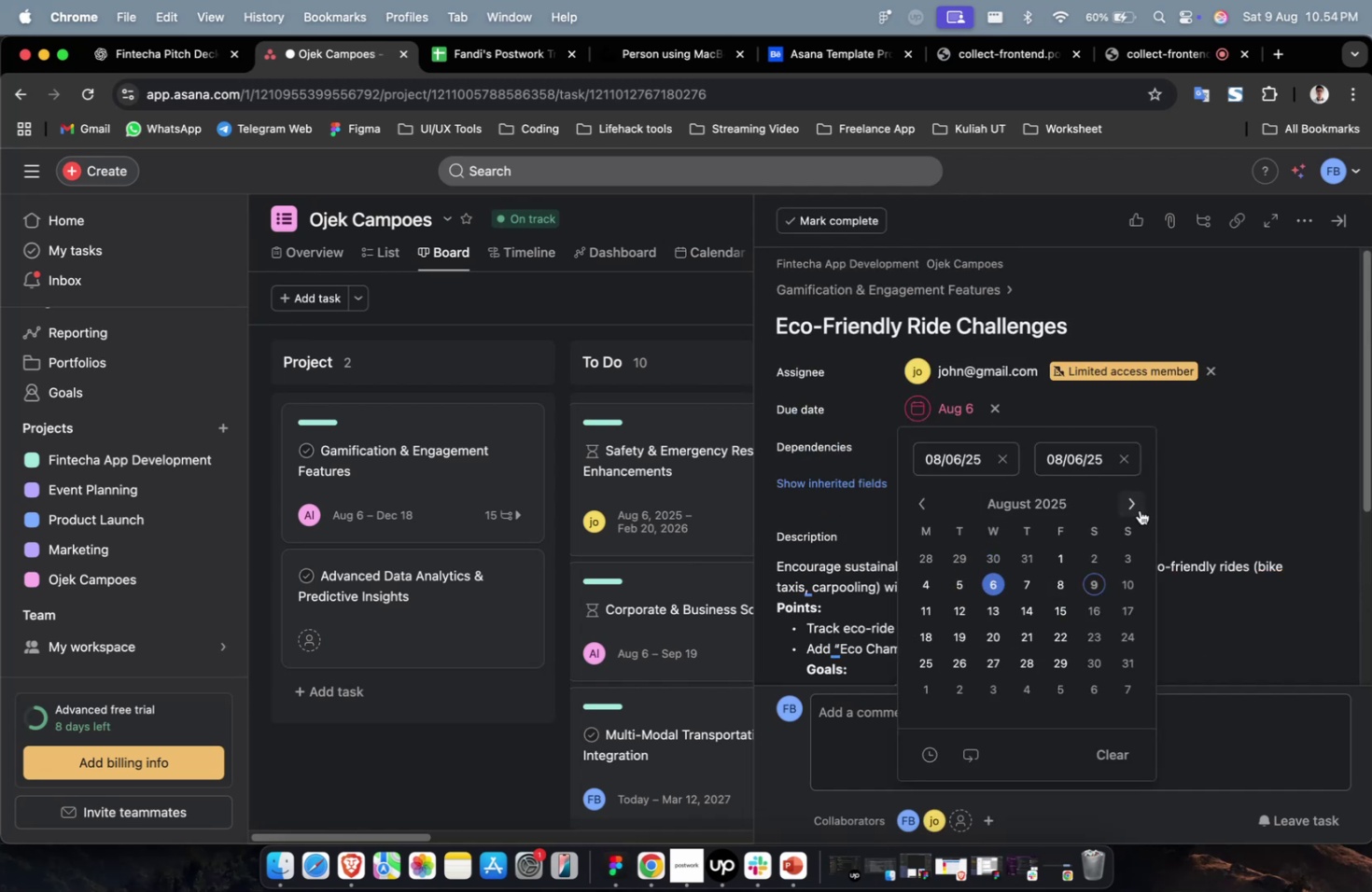 
triple_click([1138, 508])
 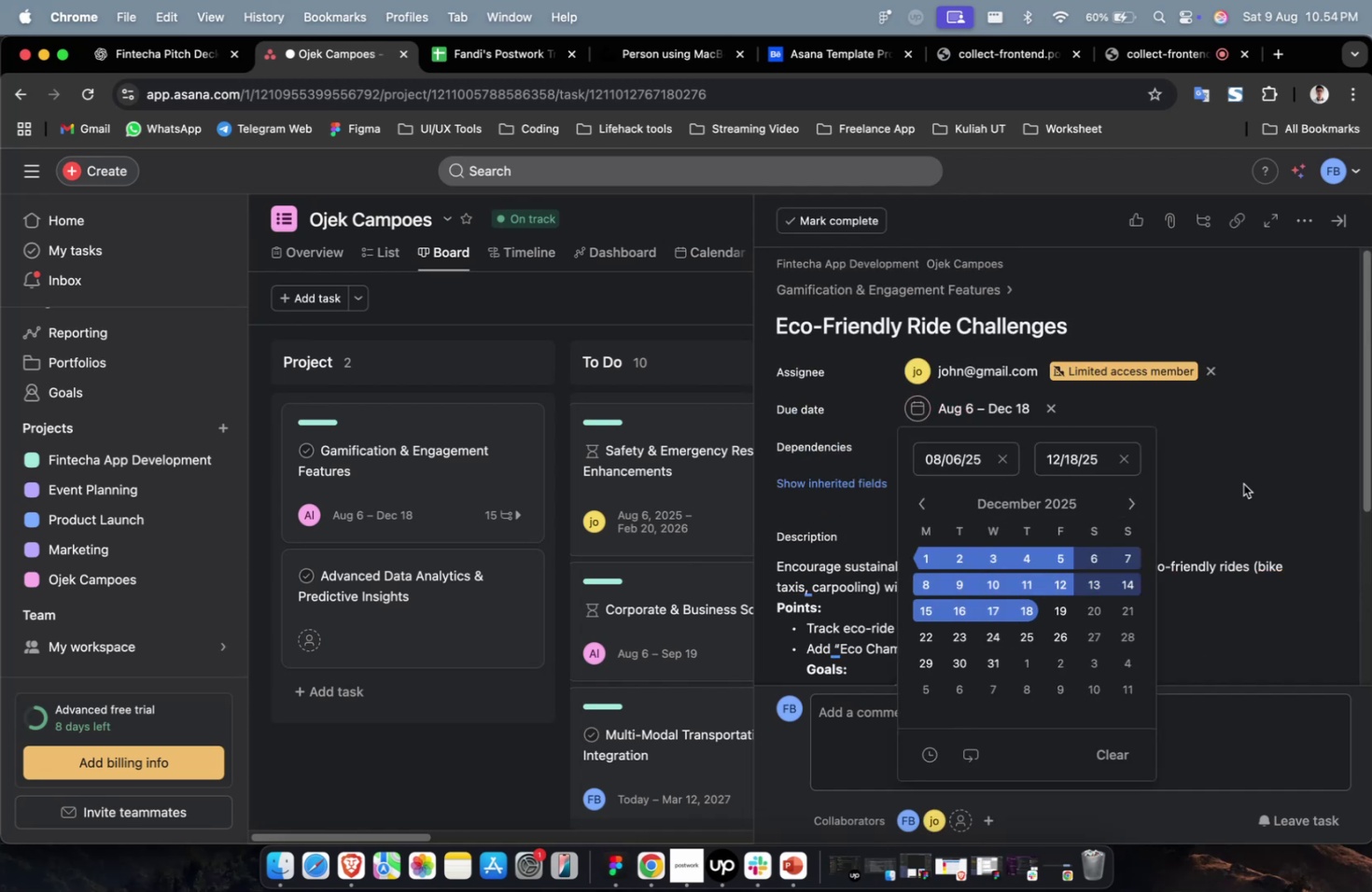 
triple_click([997, 448])
 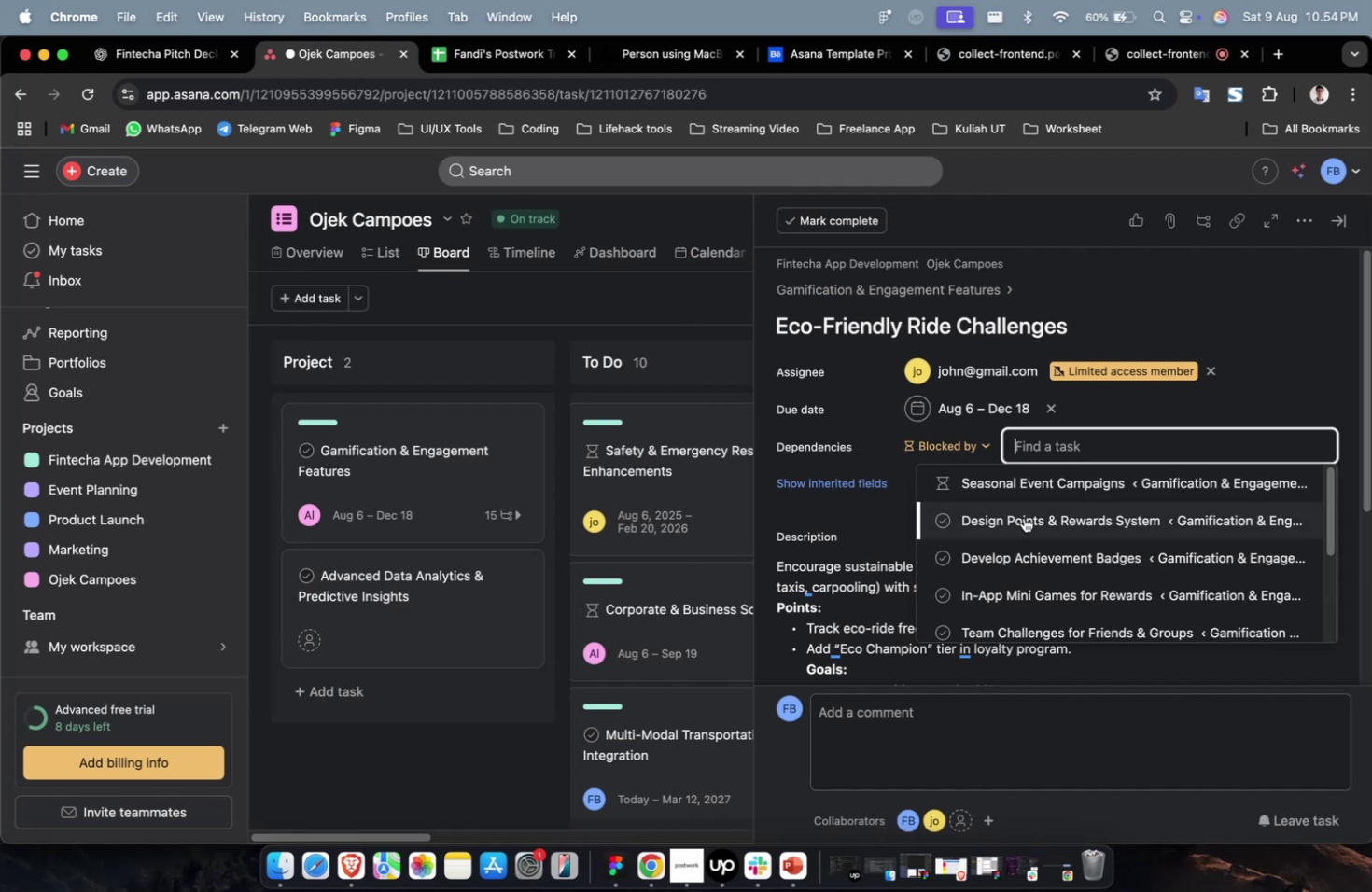 
double_click([876, 480])
 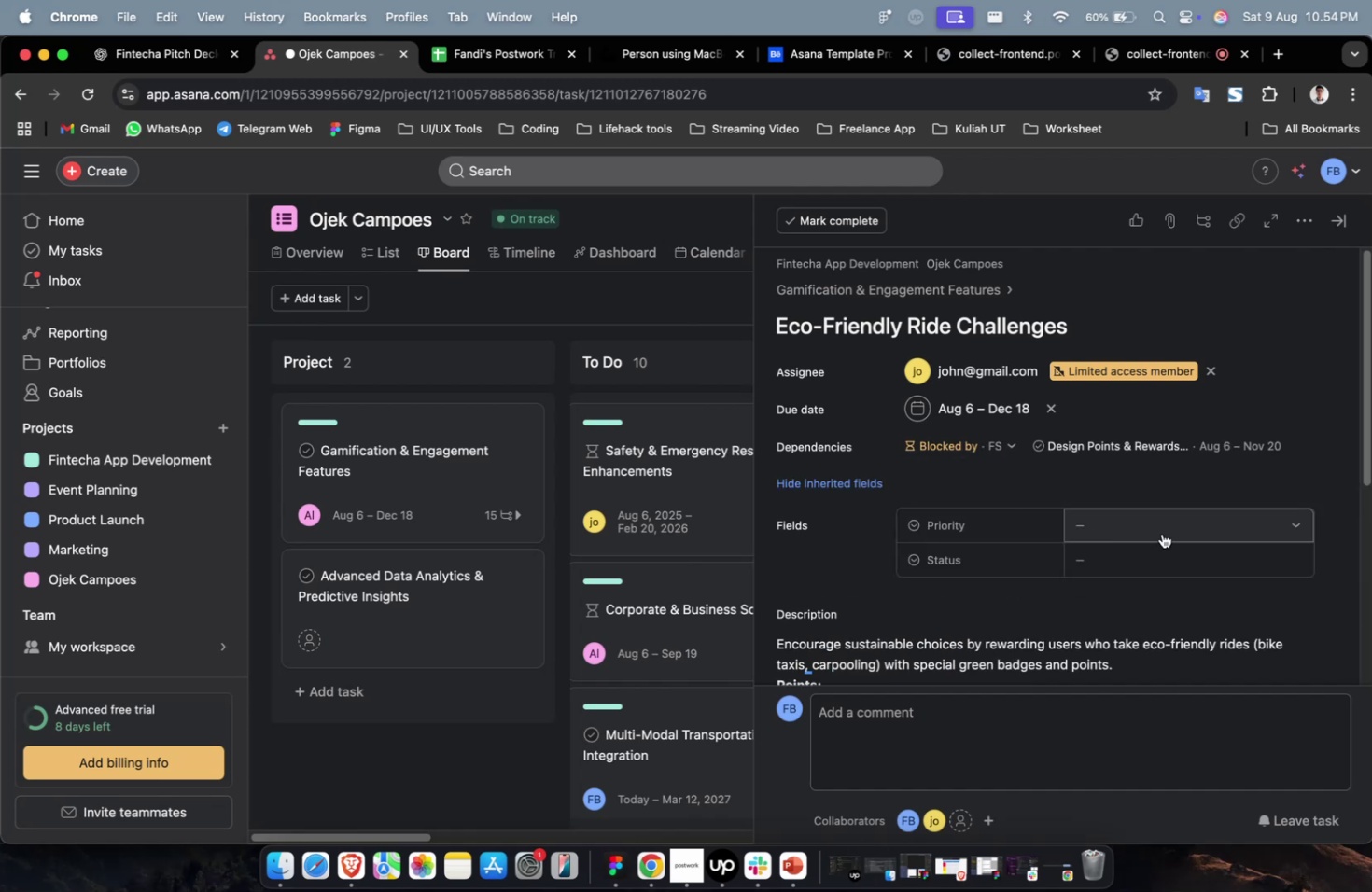 
triple_click([1161, 533])
 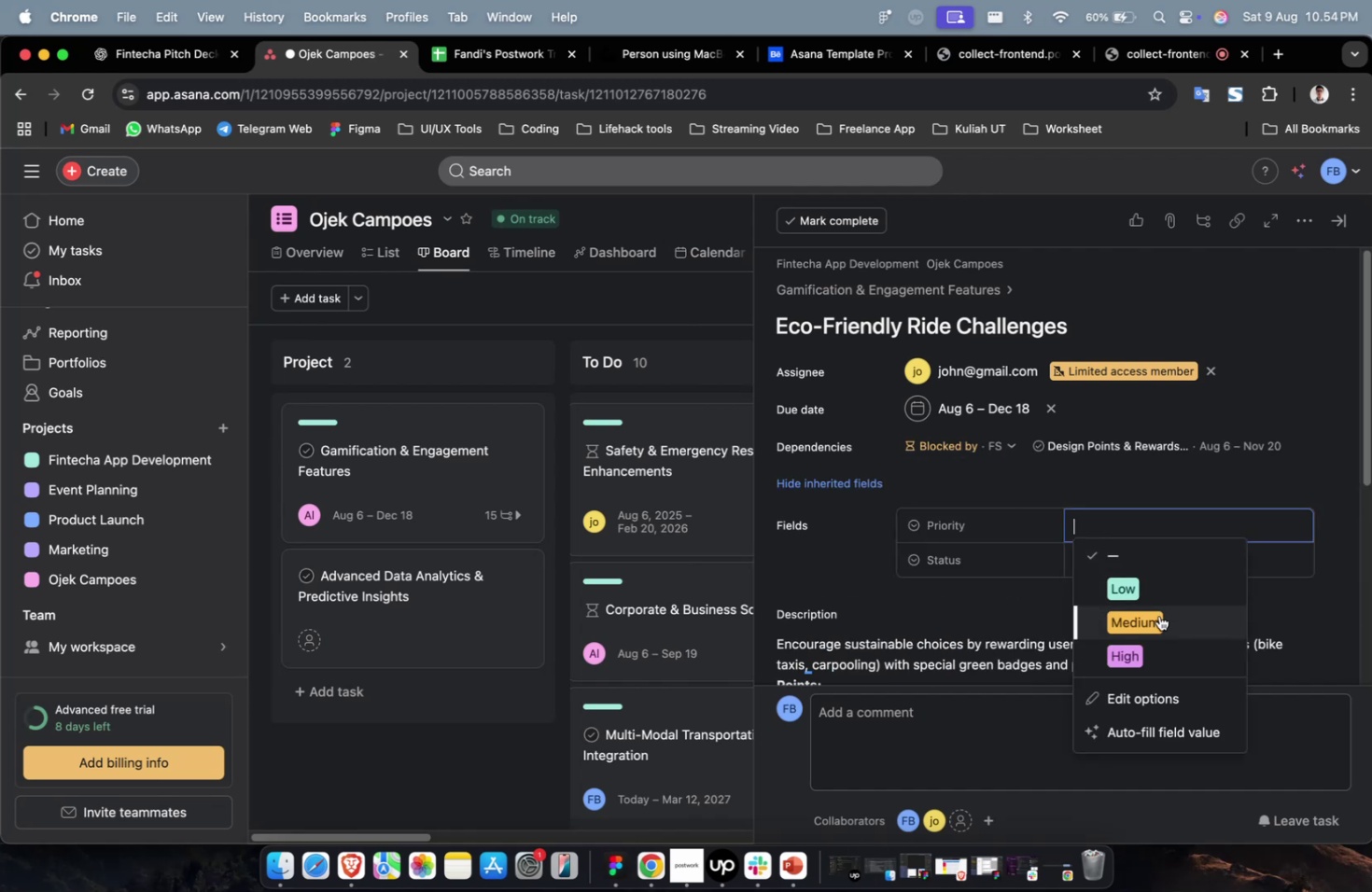 
triple_click([1157, 618])
 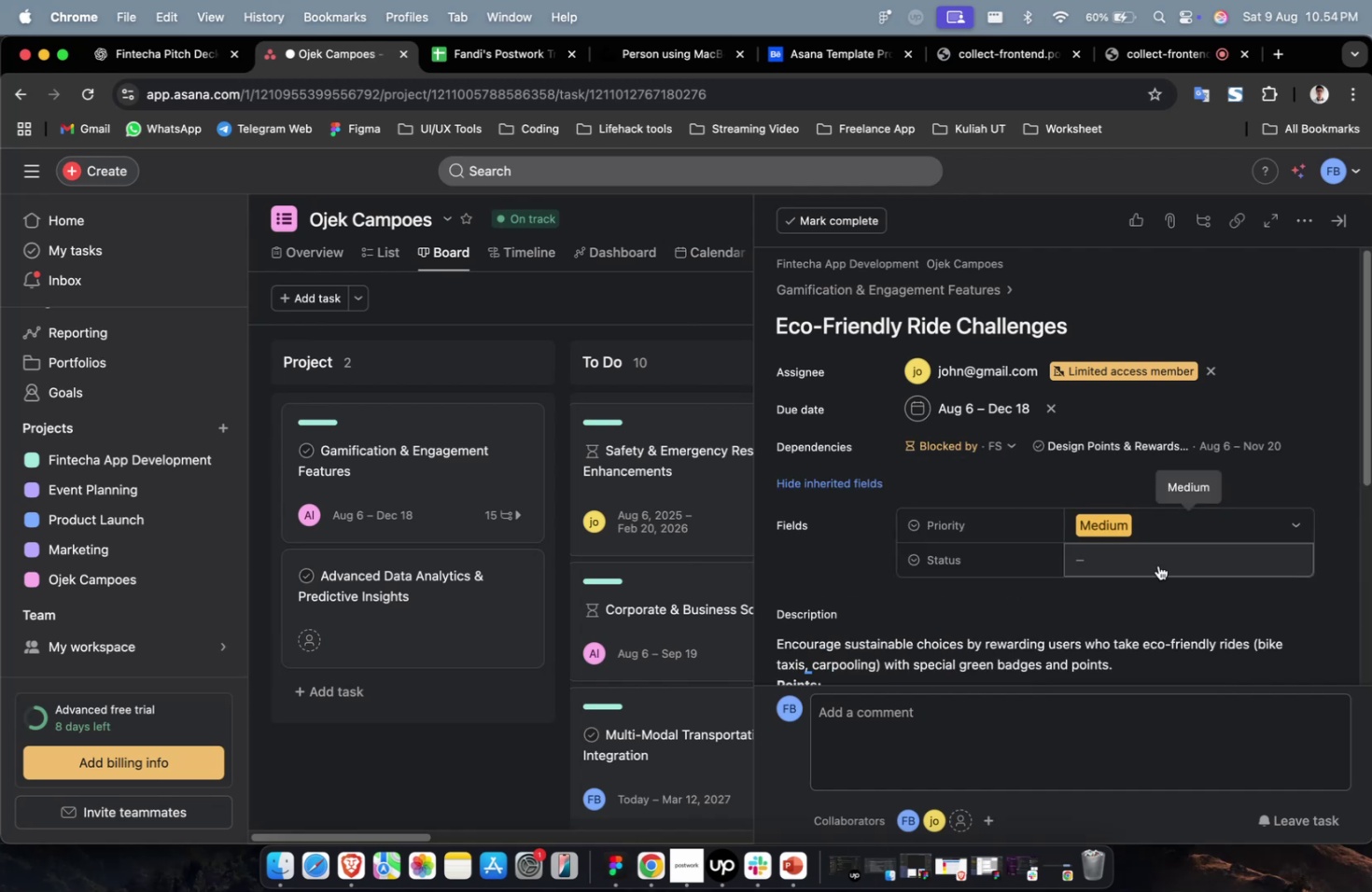 
triple_click([1157, 563])
 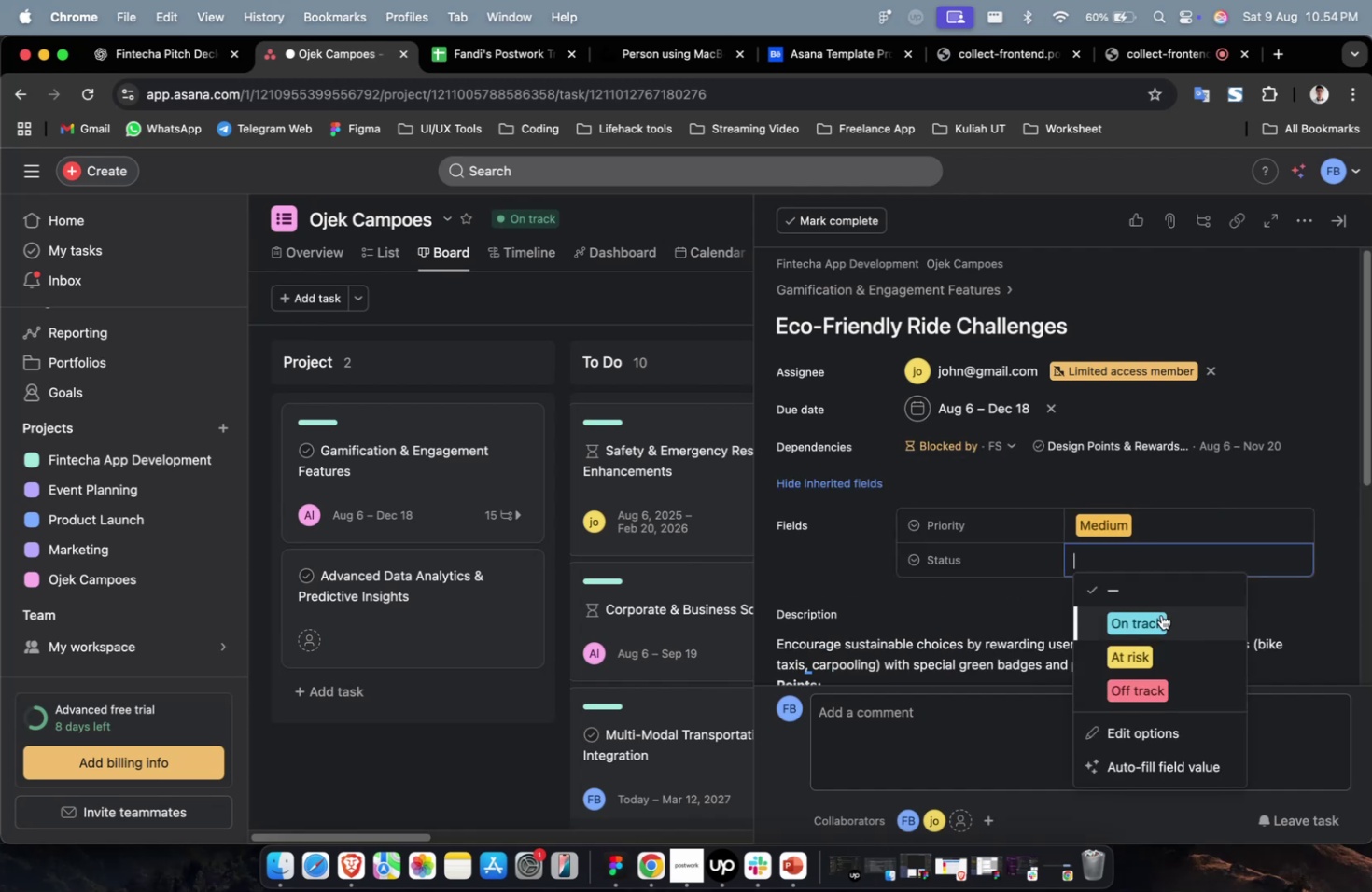 
triple_click([1160, 614])
 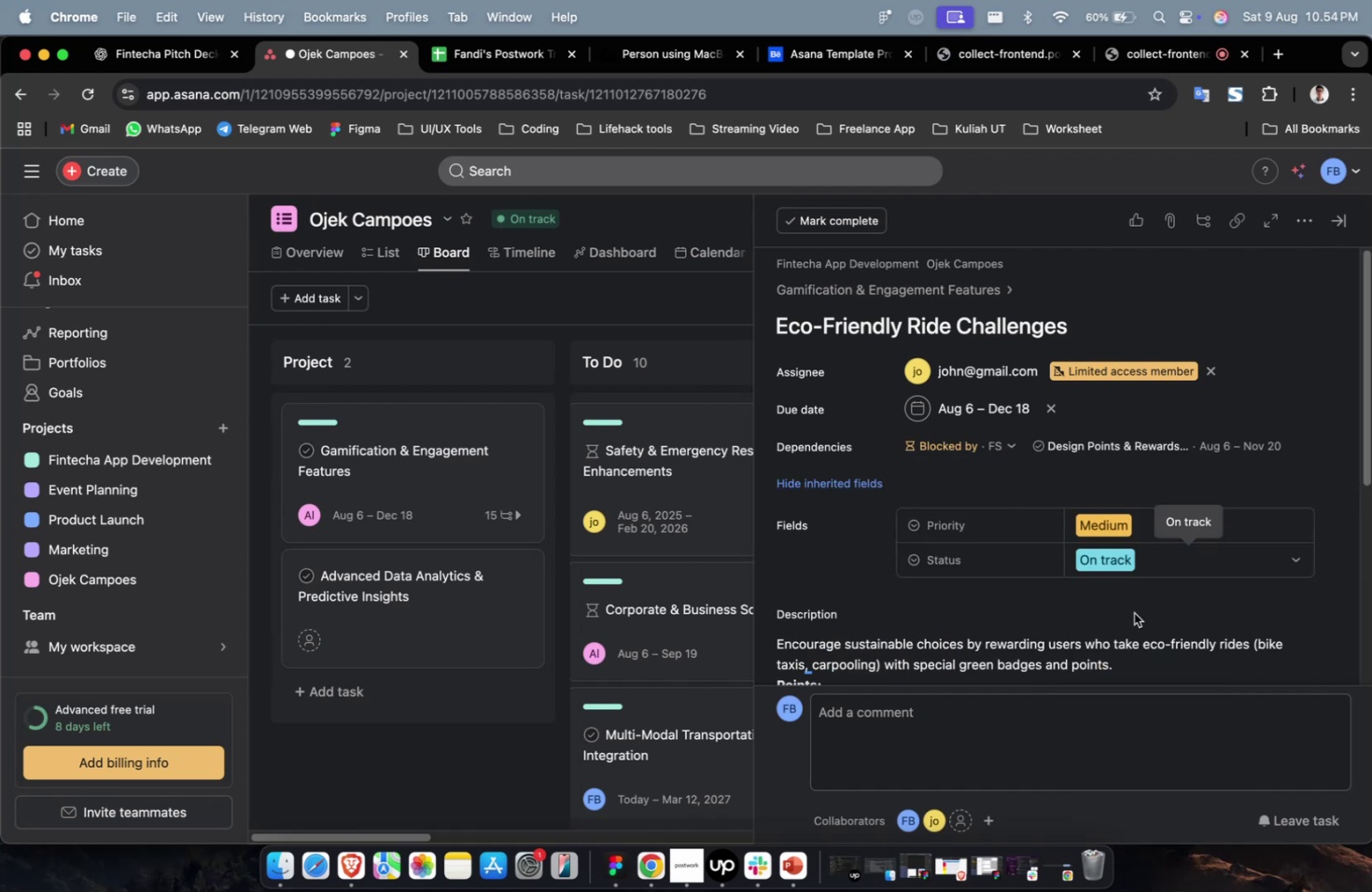 
scroll: coordinate [1098, 581], scroll_direction: down, amount: 9.0
 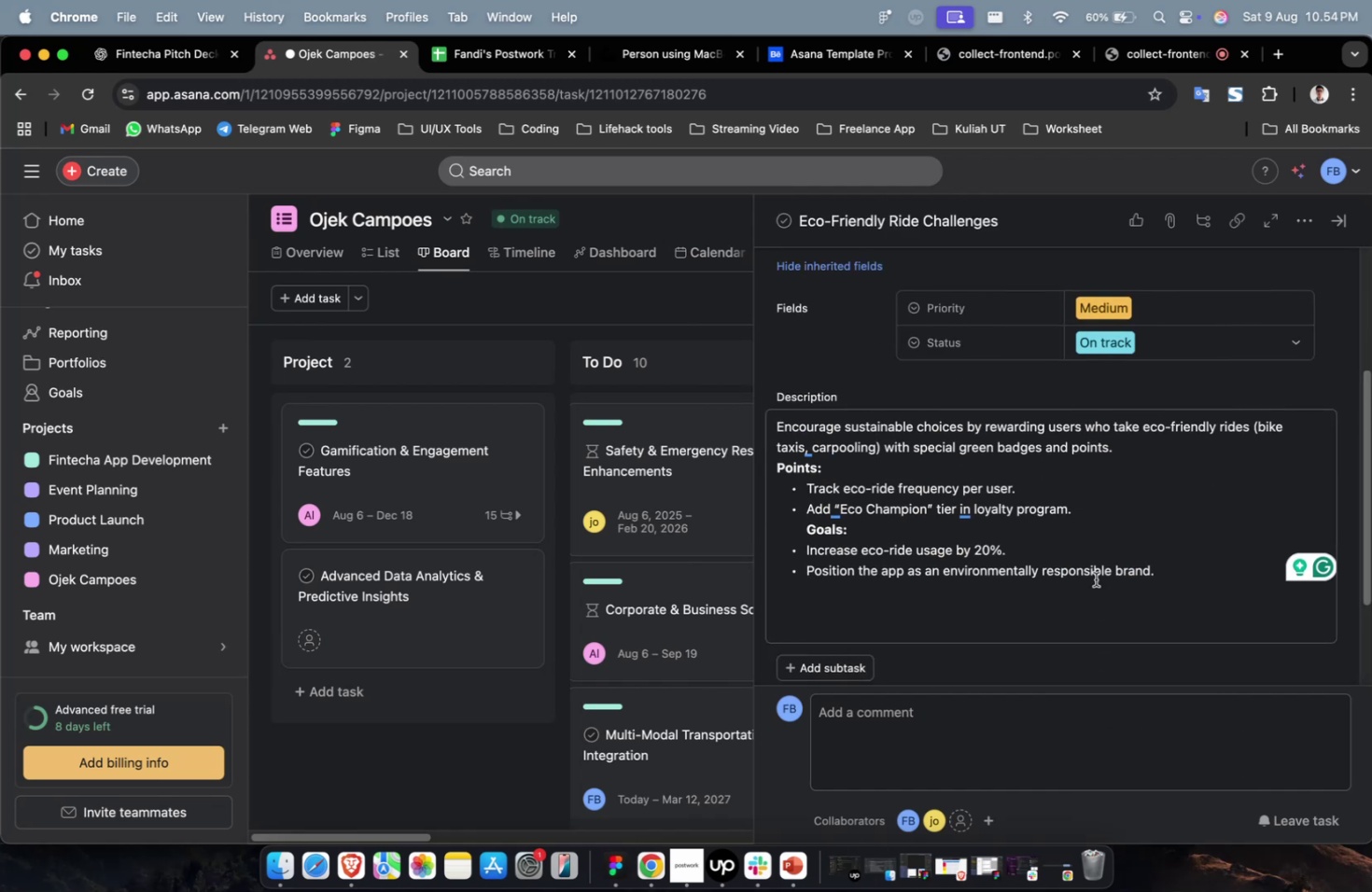 
scroll: coordinate [1058, 547], scroll_direction: up, amount: 7.0
 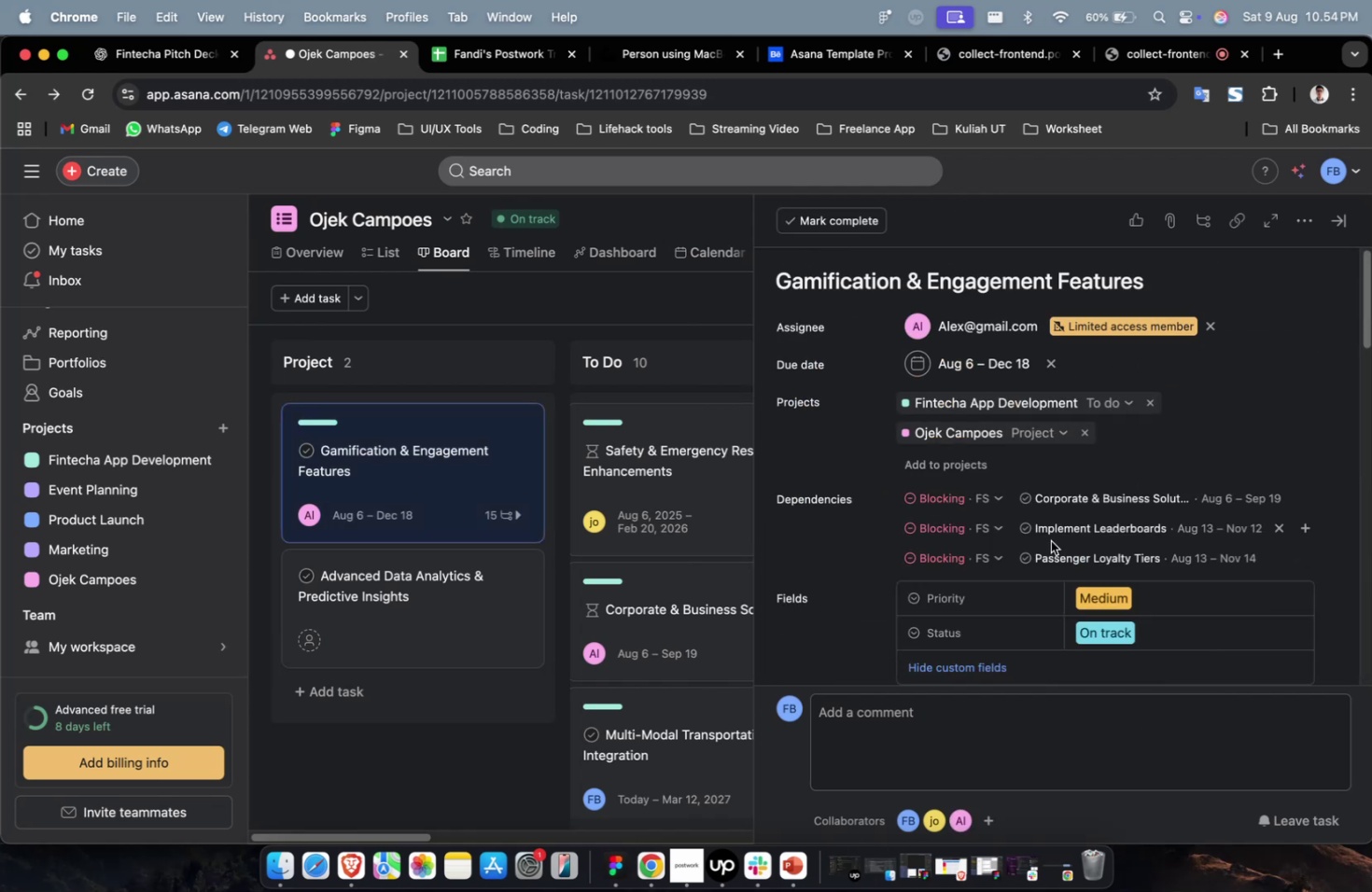 
scroll: coordinate [1088, 529], scroll_direction: down, amount: 40.0
 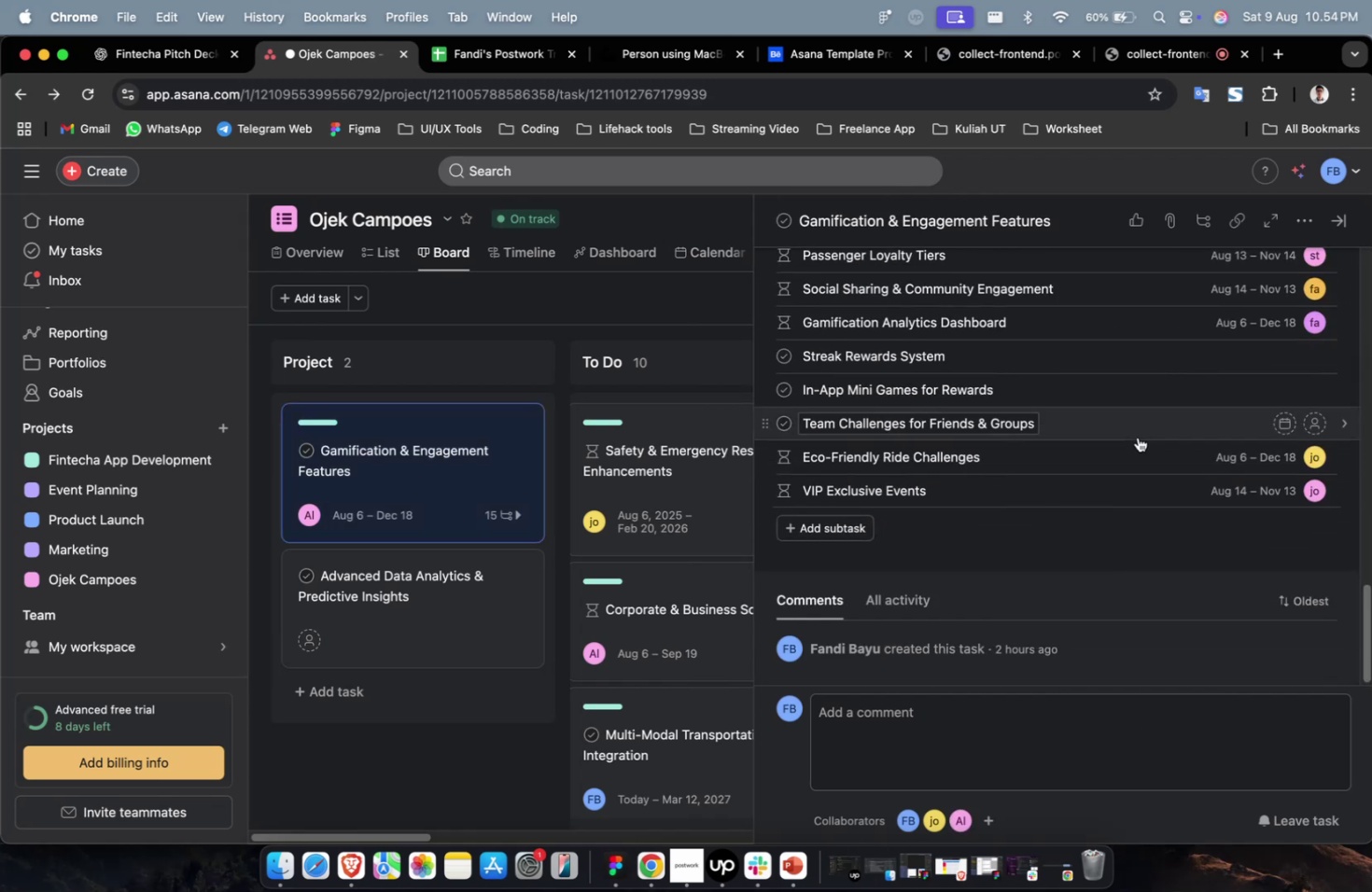 
left_click([1144, 425])
 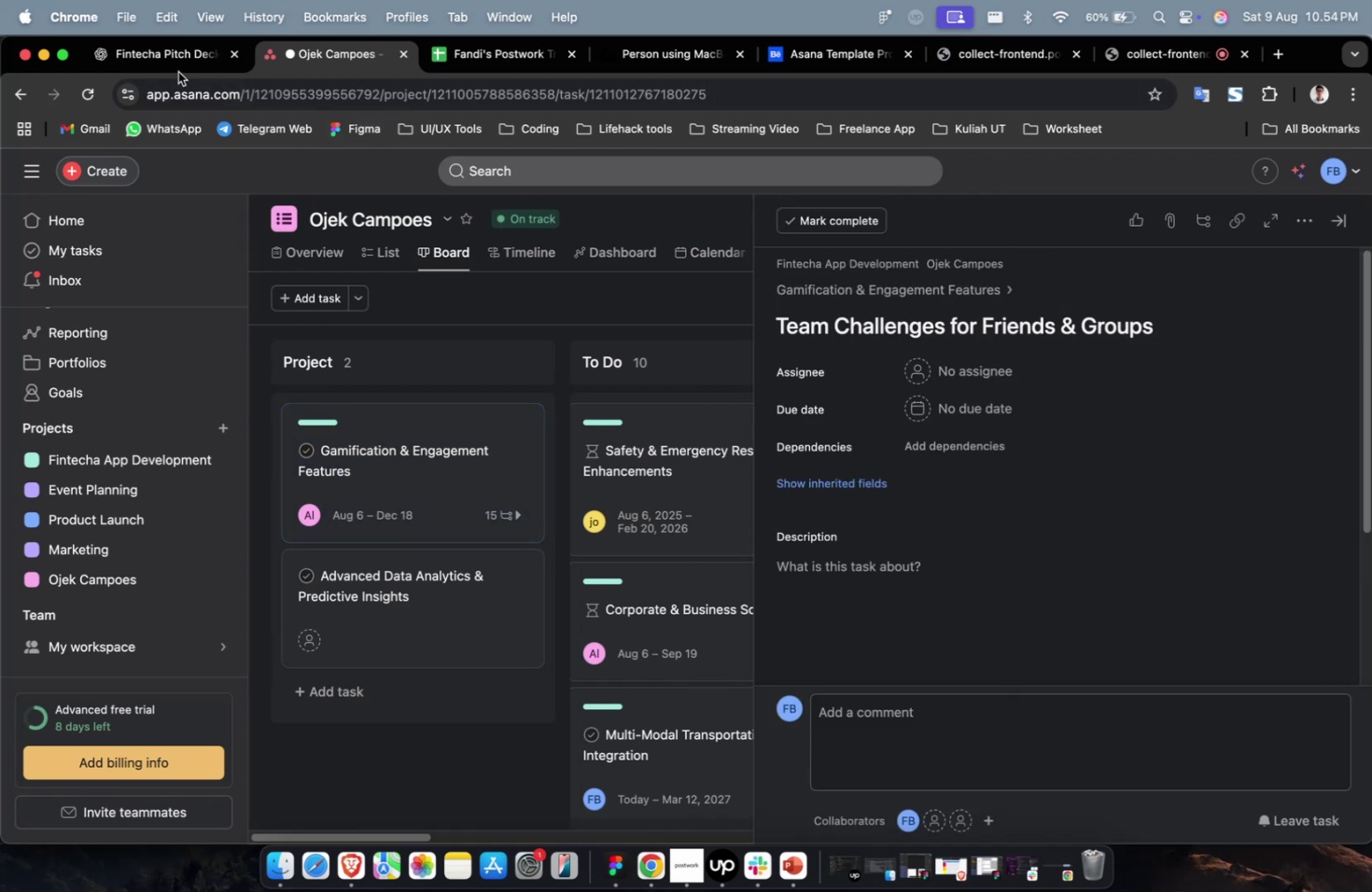 
left_click([176, 68])
 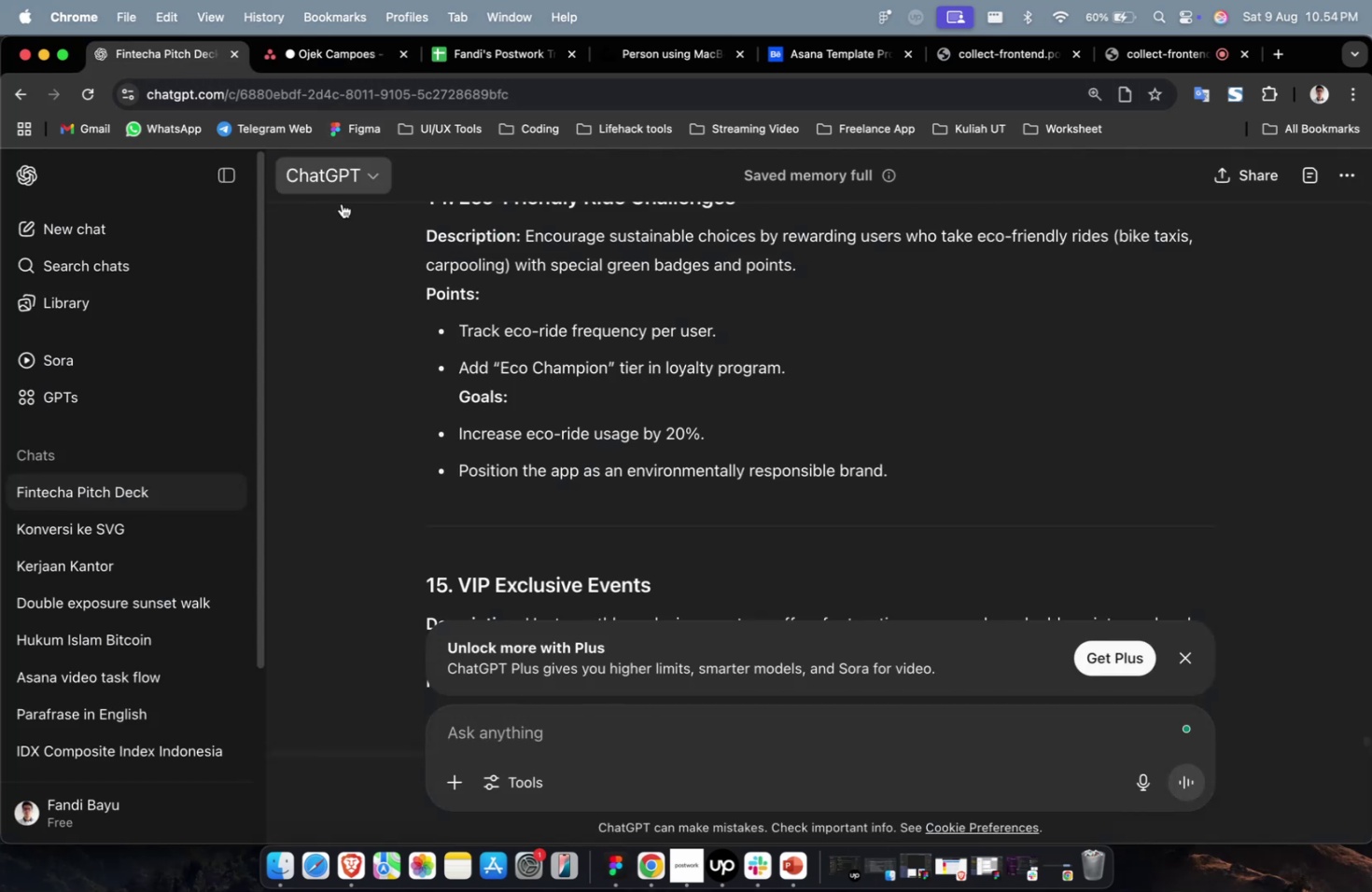 
scroll: coordinate [647, 431], scroll_direction: up, amount: 8.0
 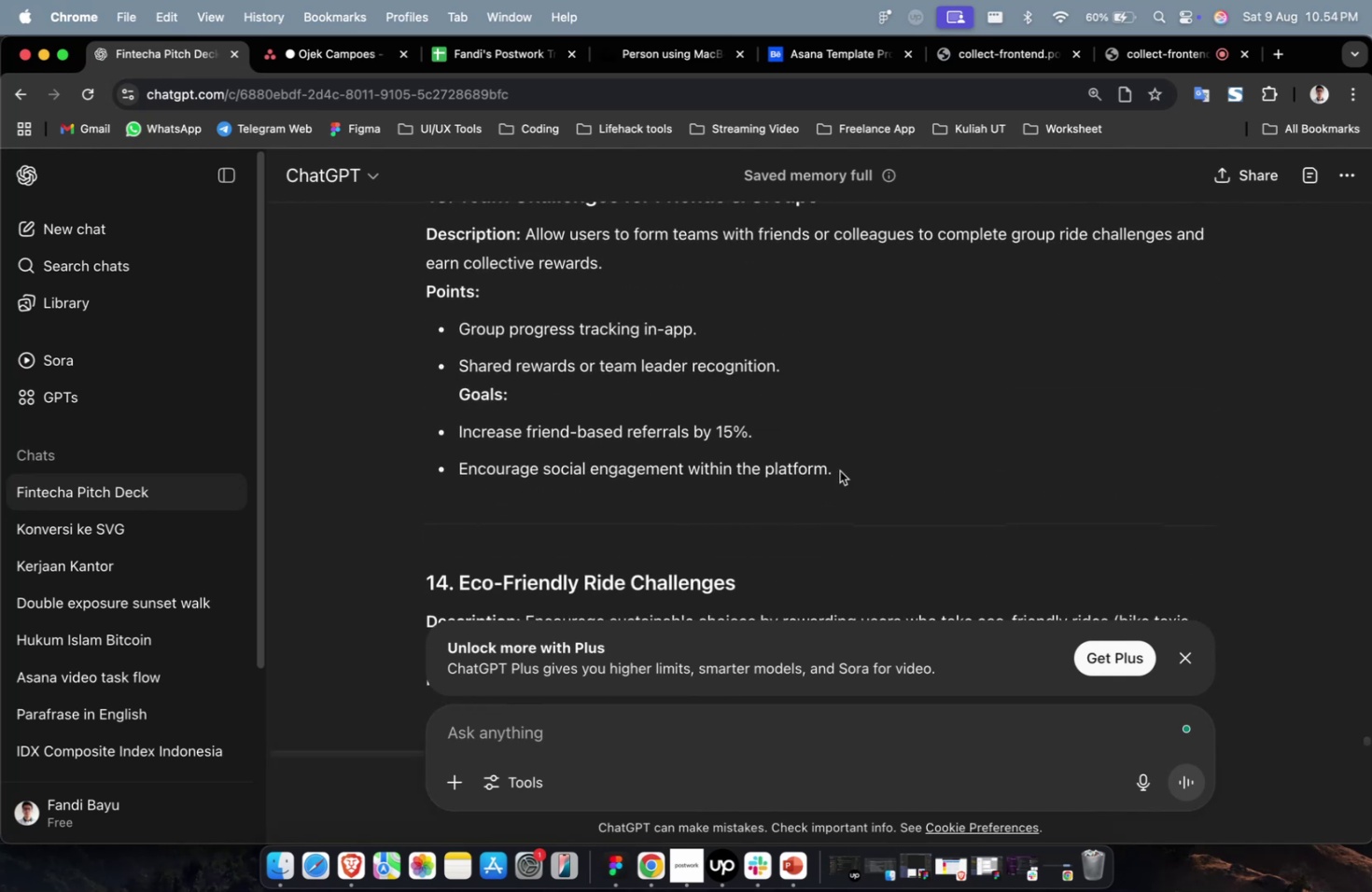 
left_click_drag(start_coordinate=[859, 471], to_coordinate=[527, 243])
 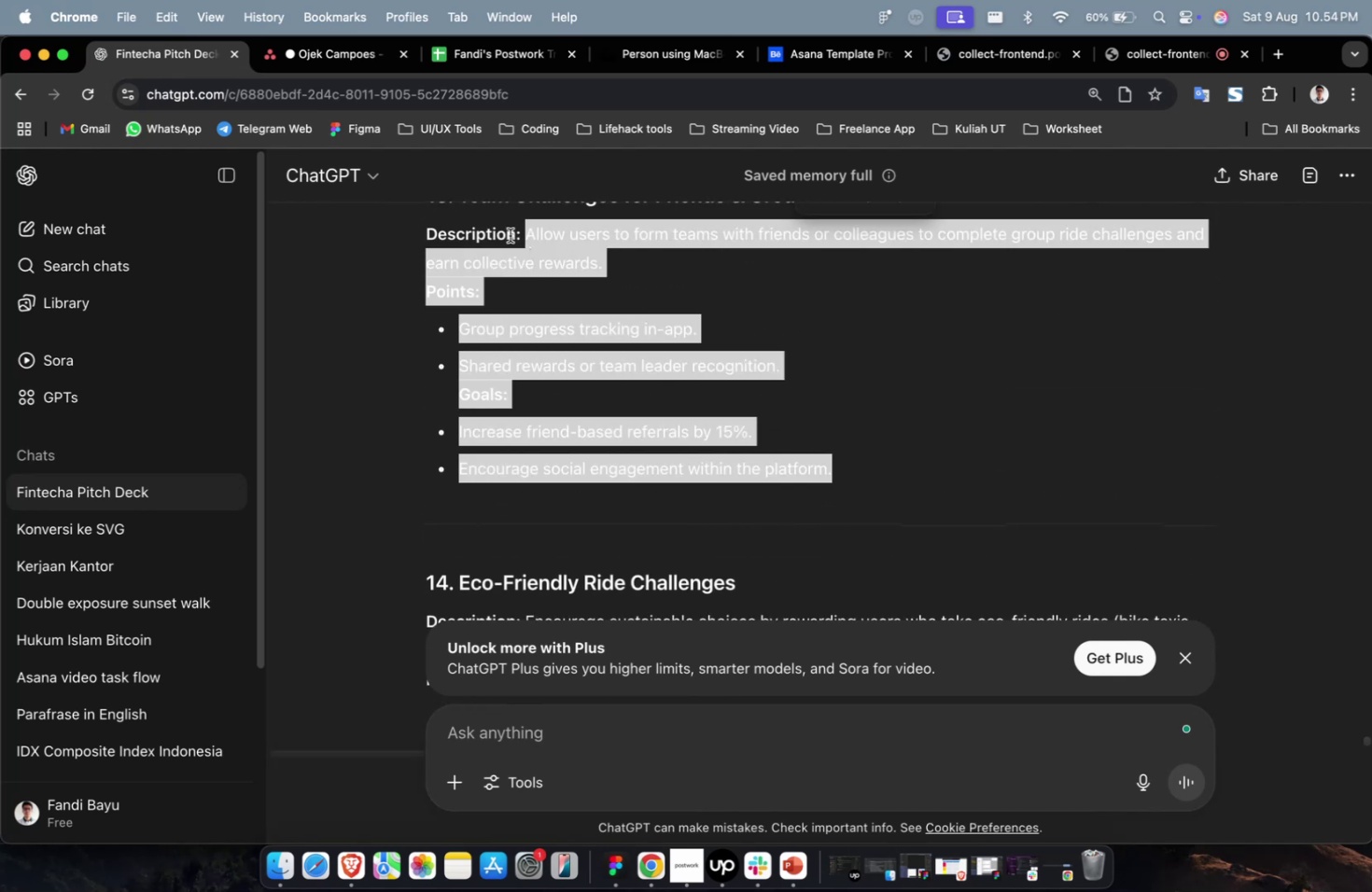 
key(Meta+C)
 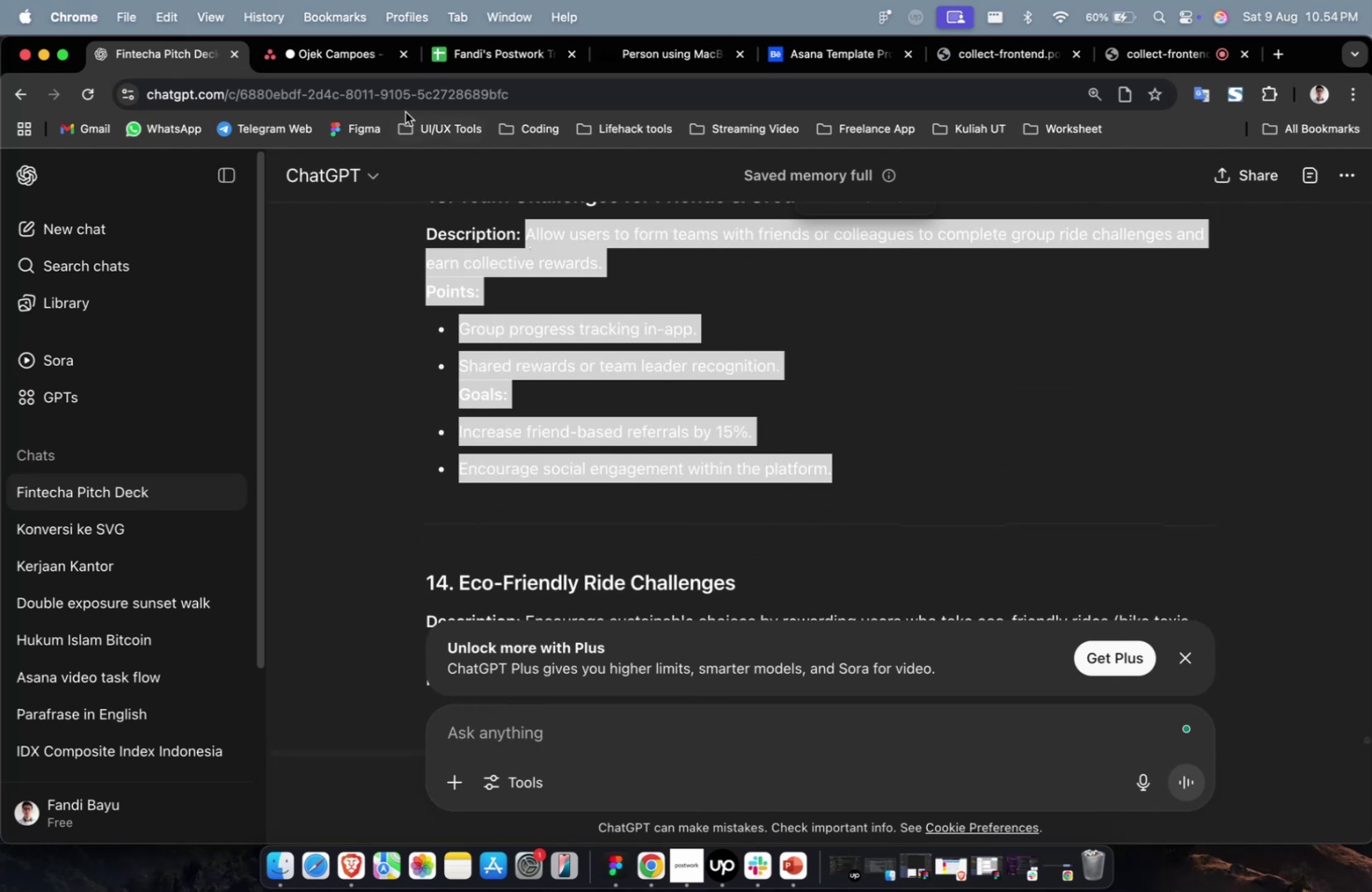 
key(Meta+C)
 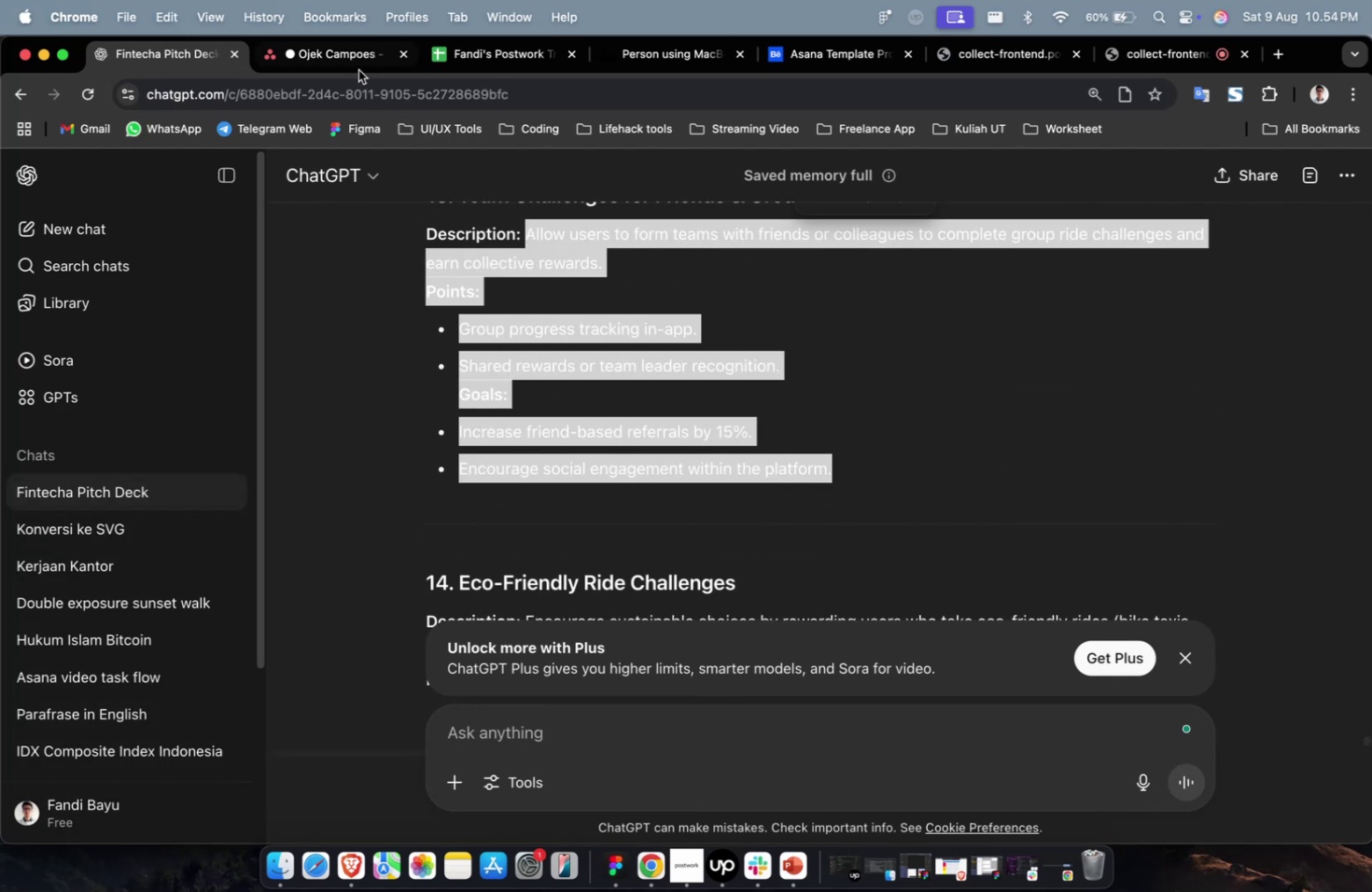 
left_click([358, 70])
 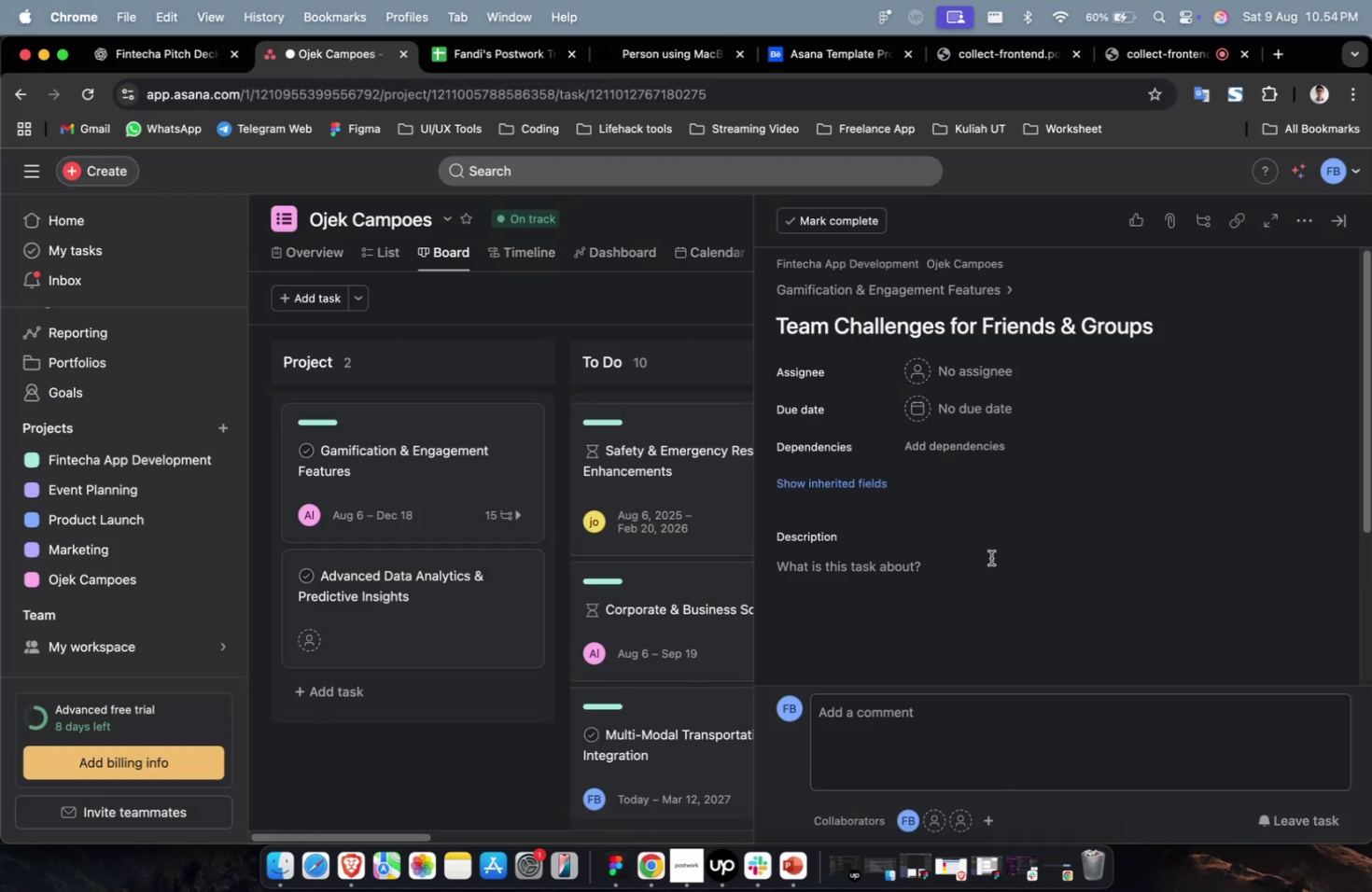 
key(Meta+CommandLeft)
 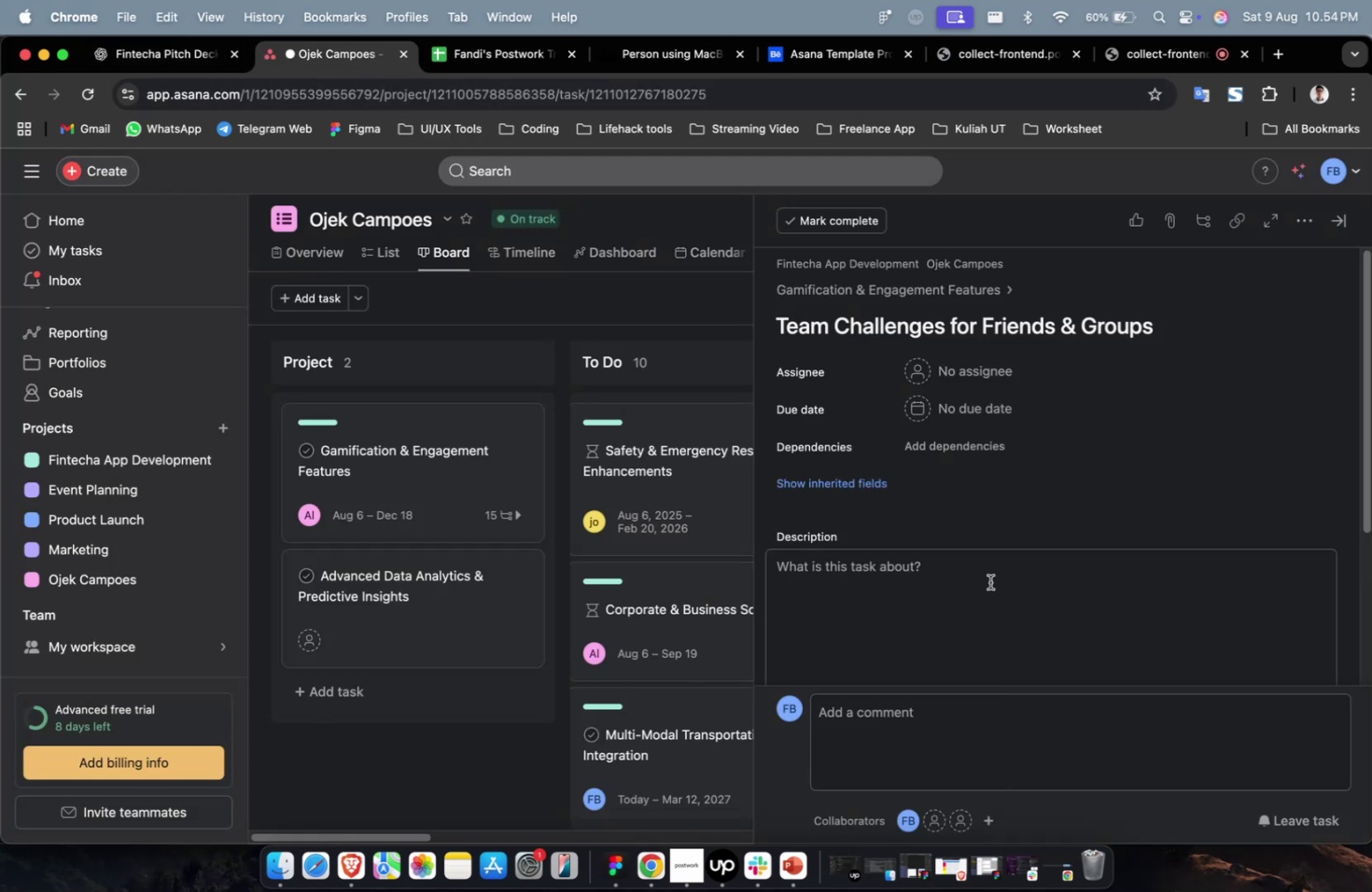 
double_click([989, 581])
 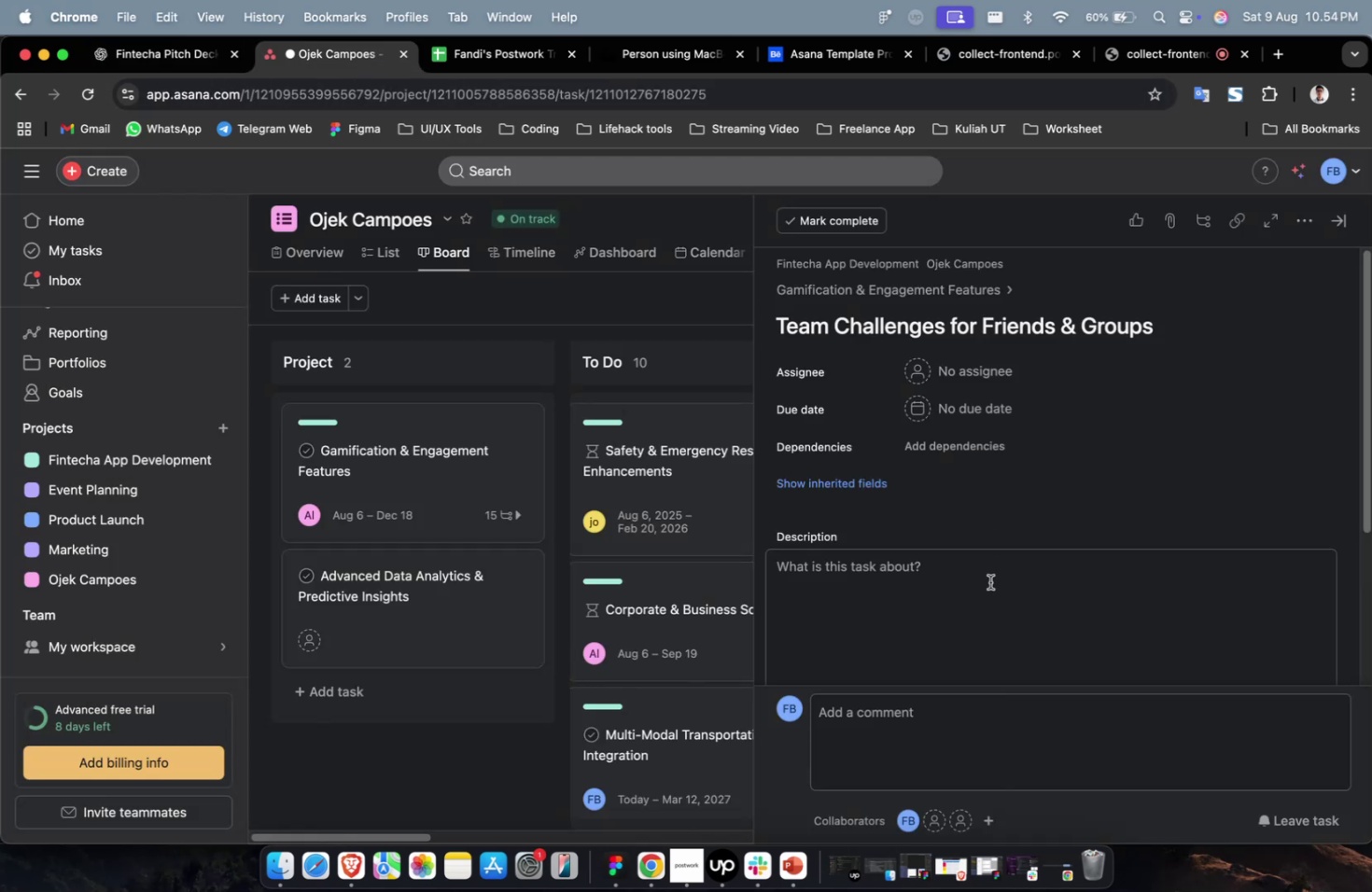 
key(Meta+V)
 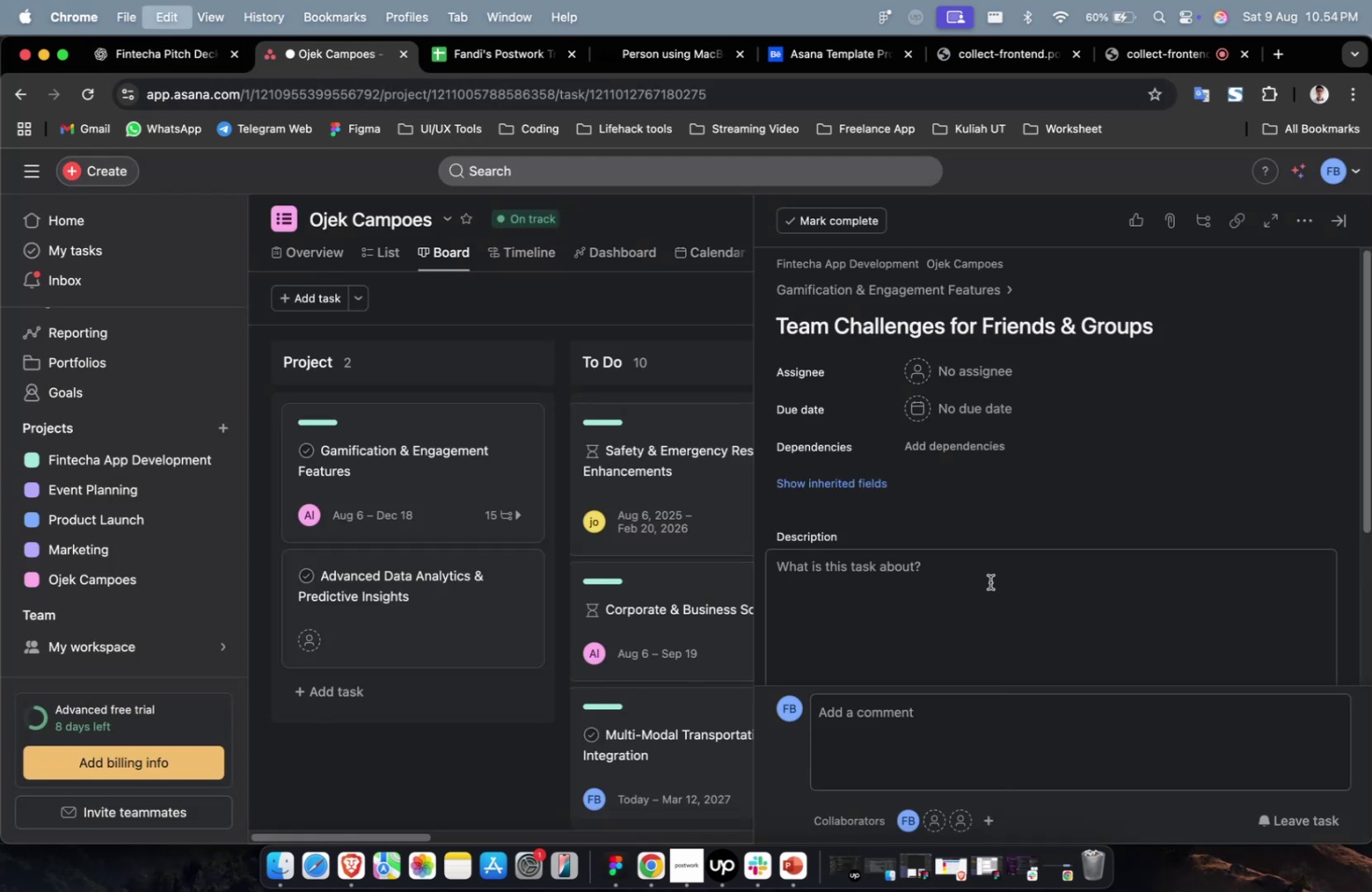 
scroll: coordinate [989, 581], scroll_direction: up, amount: 8.0
 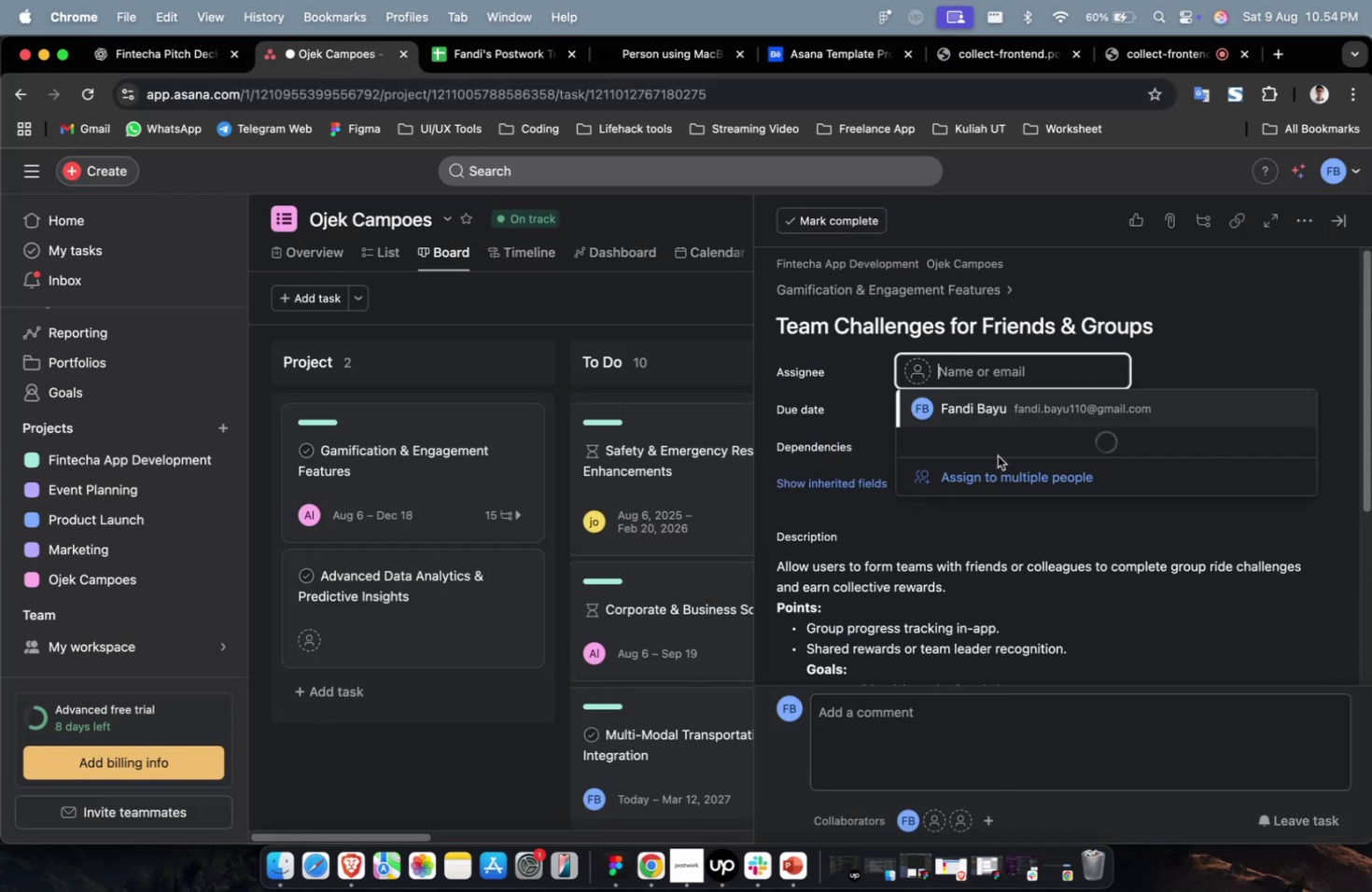 
double_click([997, 472])
 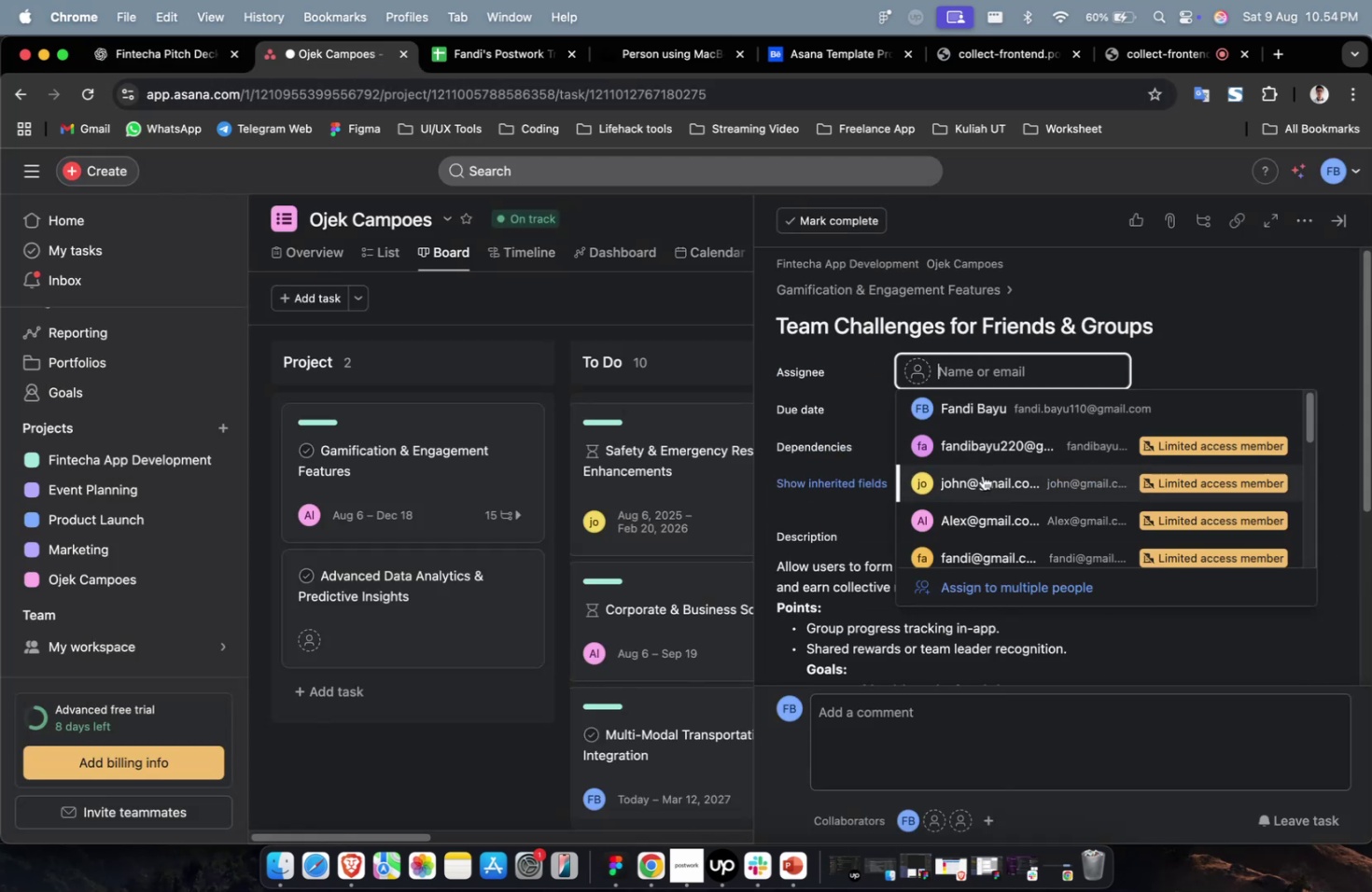 
triple_click([981, 486])
 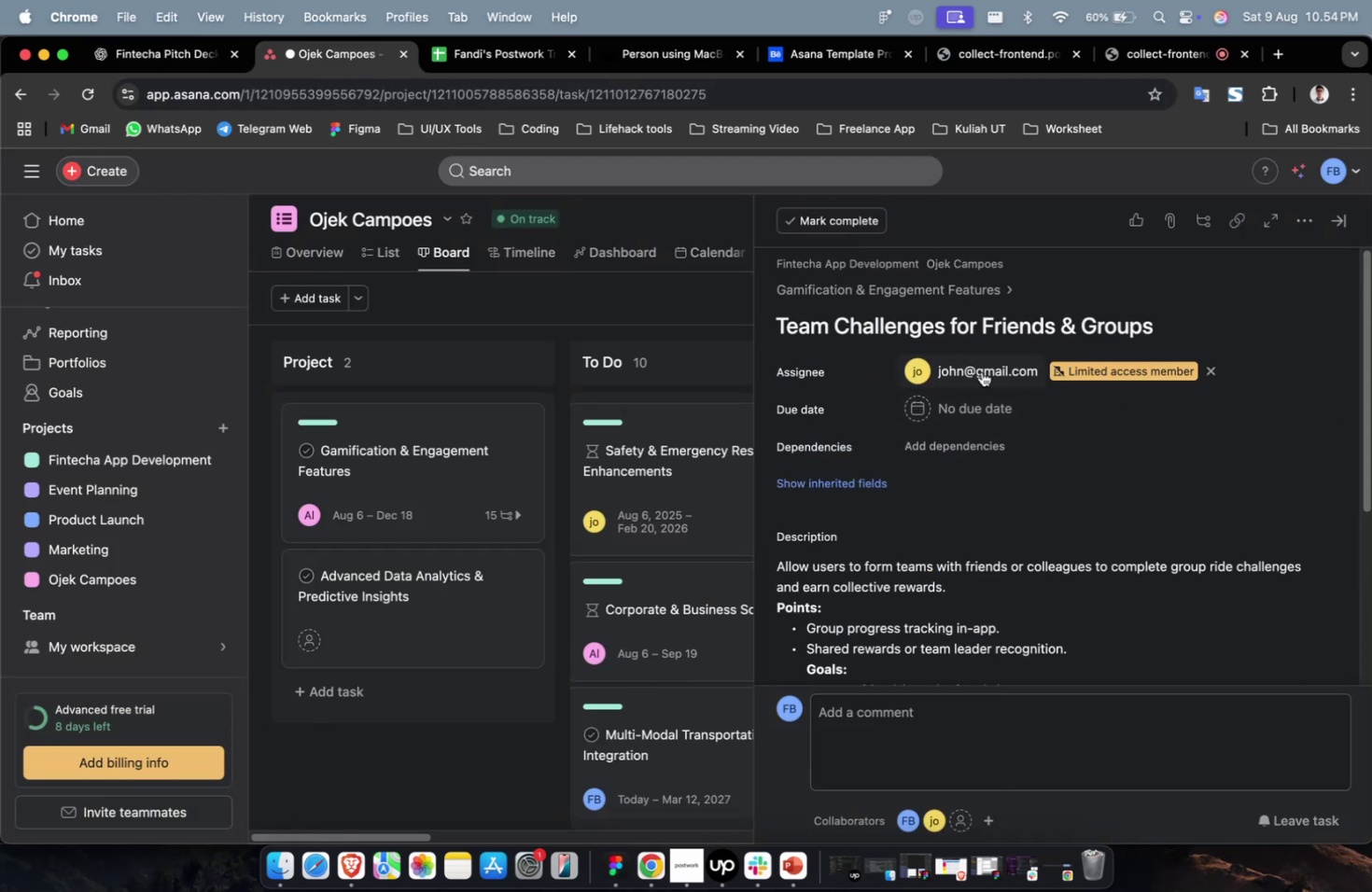 
triple_click([982, 369])
 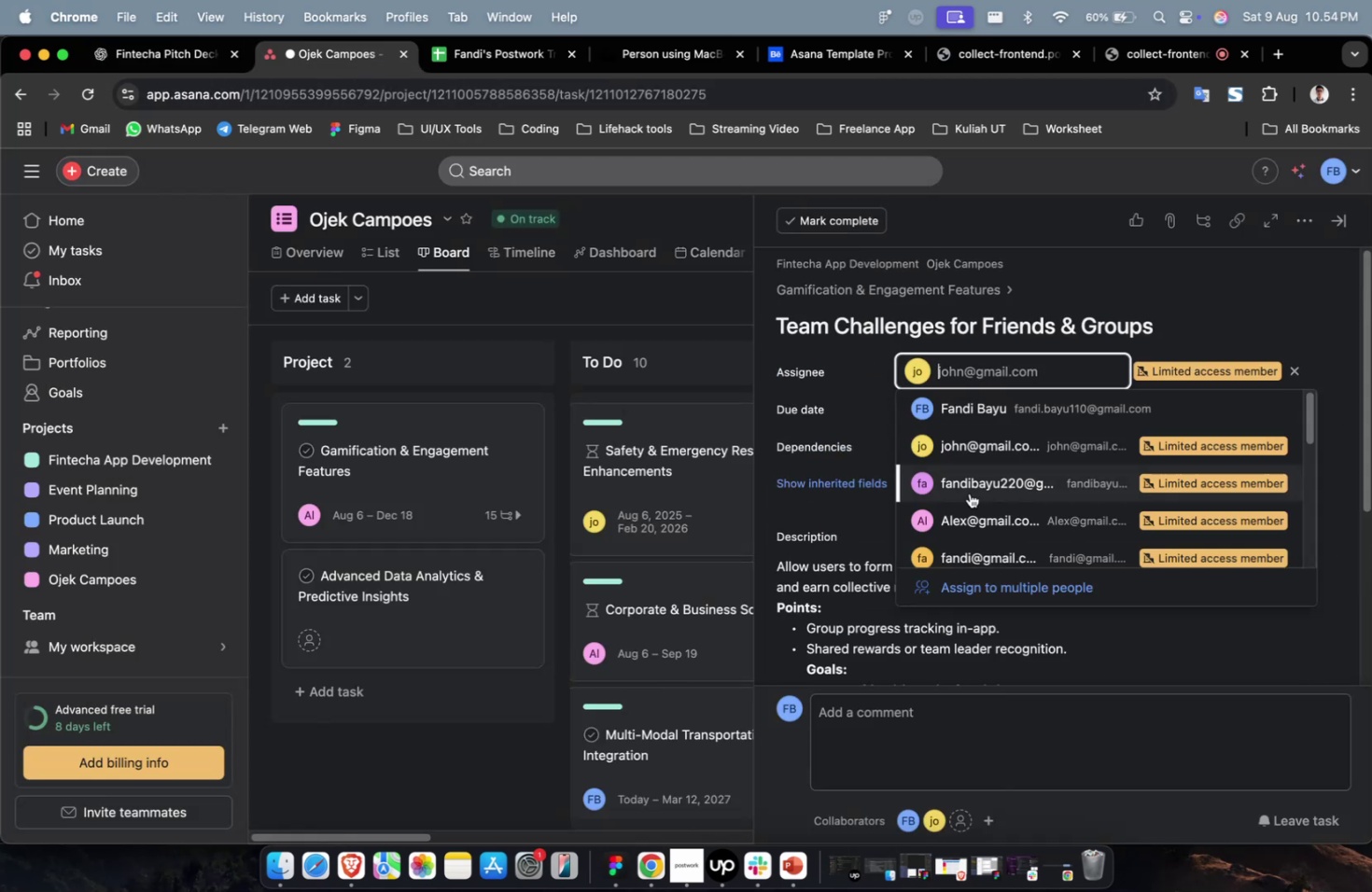 
scroll: coordinate [972, 497], scroll_direction: down, amount: 19.0
 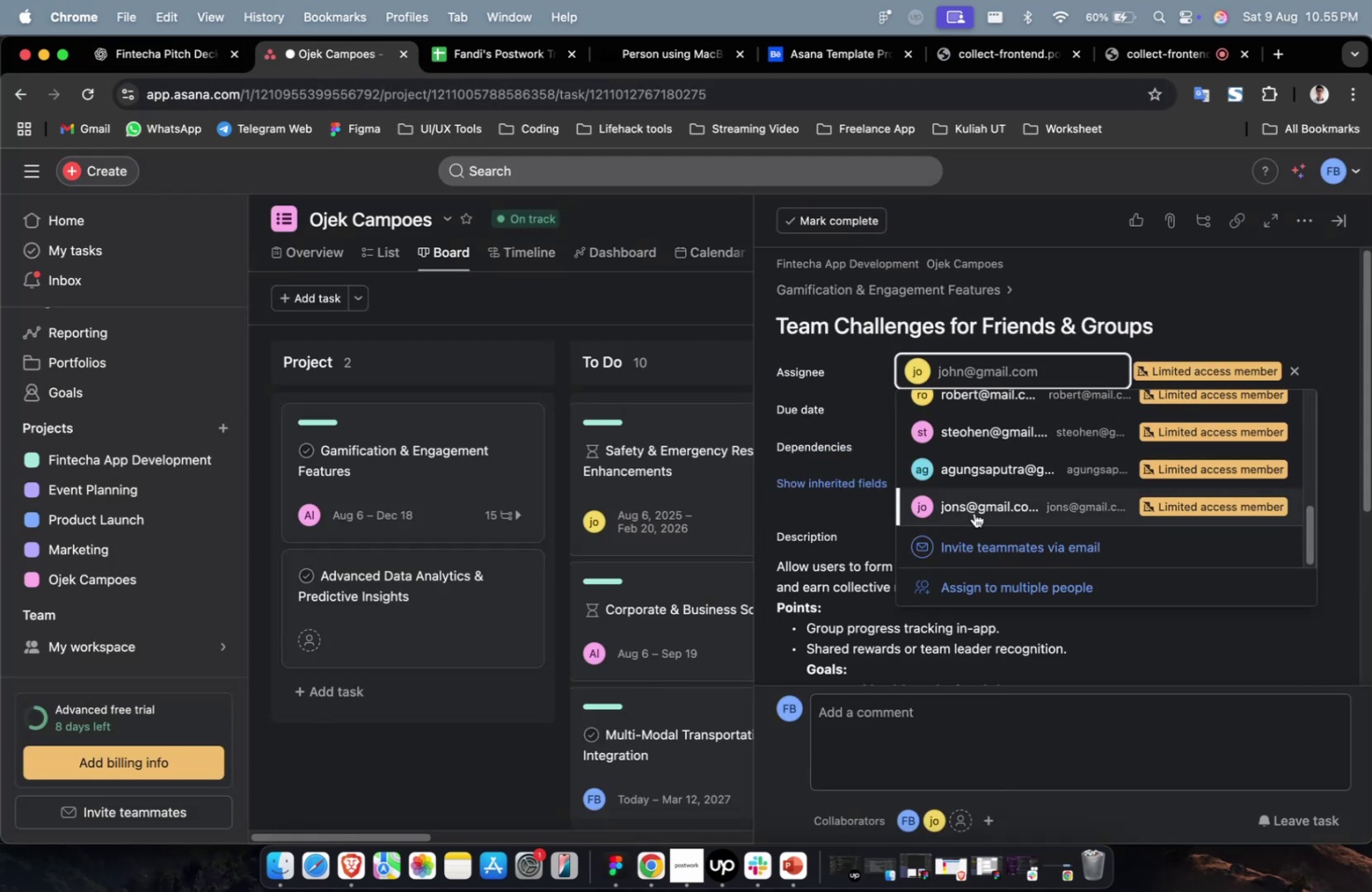 
left_click([973, 512])
 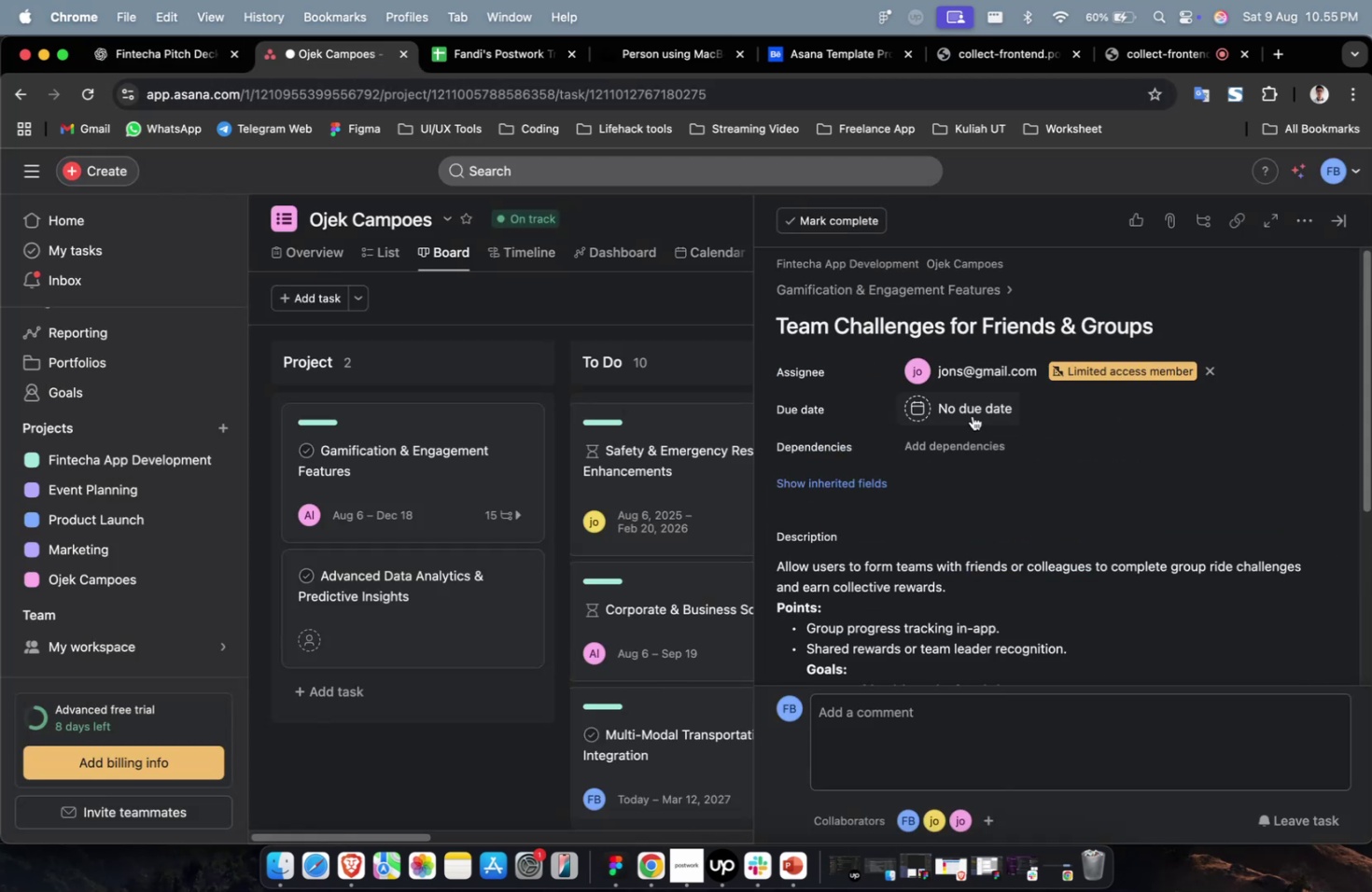 
double_click([971, 409])
 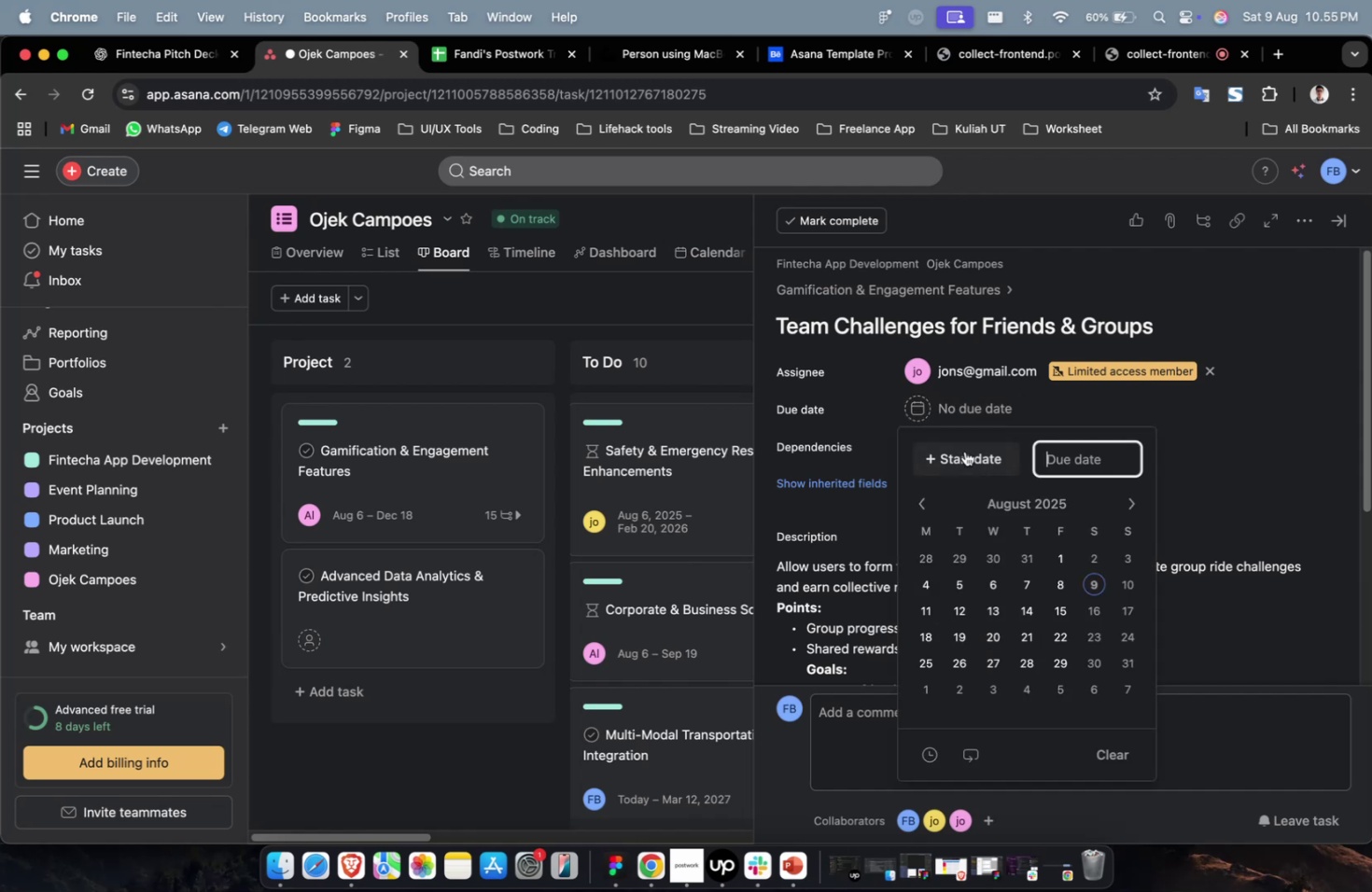 
triple_click([962, 456])
 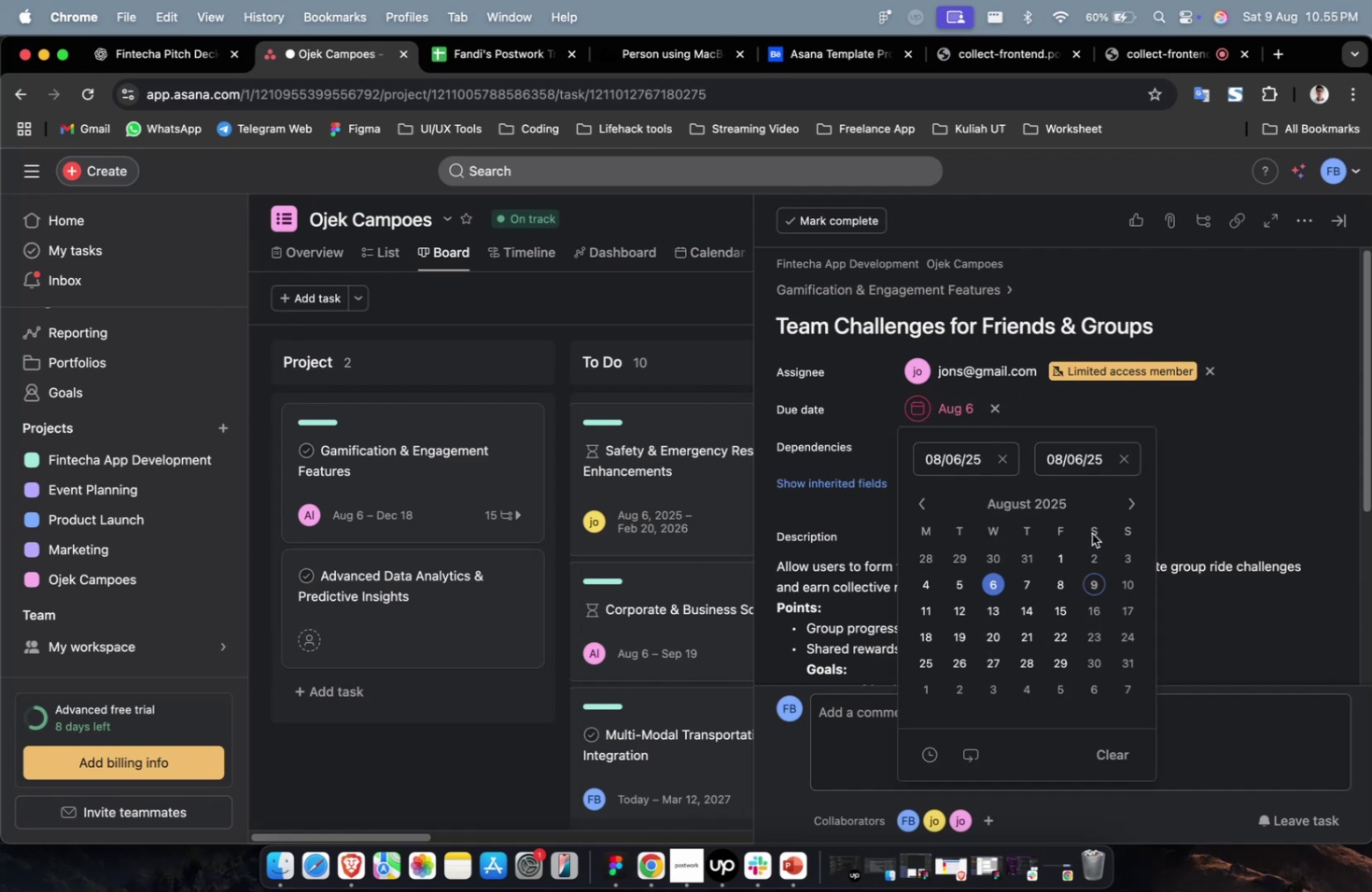 
triple_click([1117, 512])
 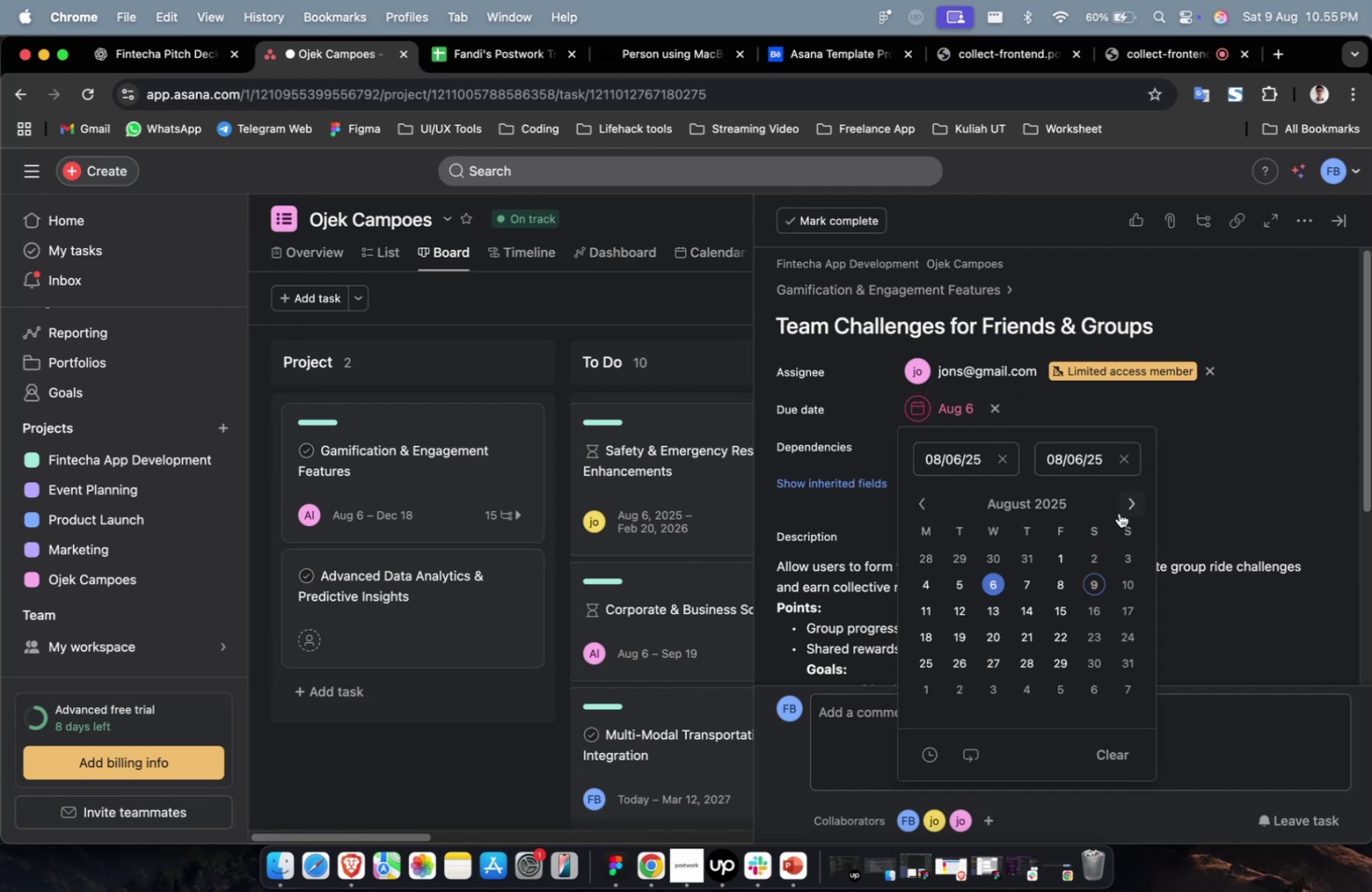 
triple_click([1118, 512])
 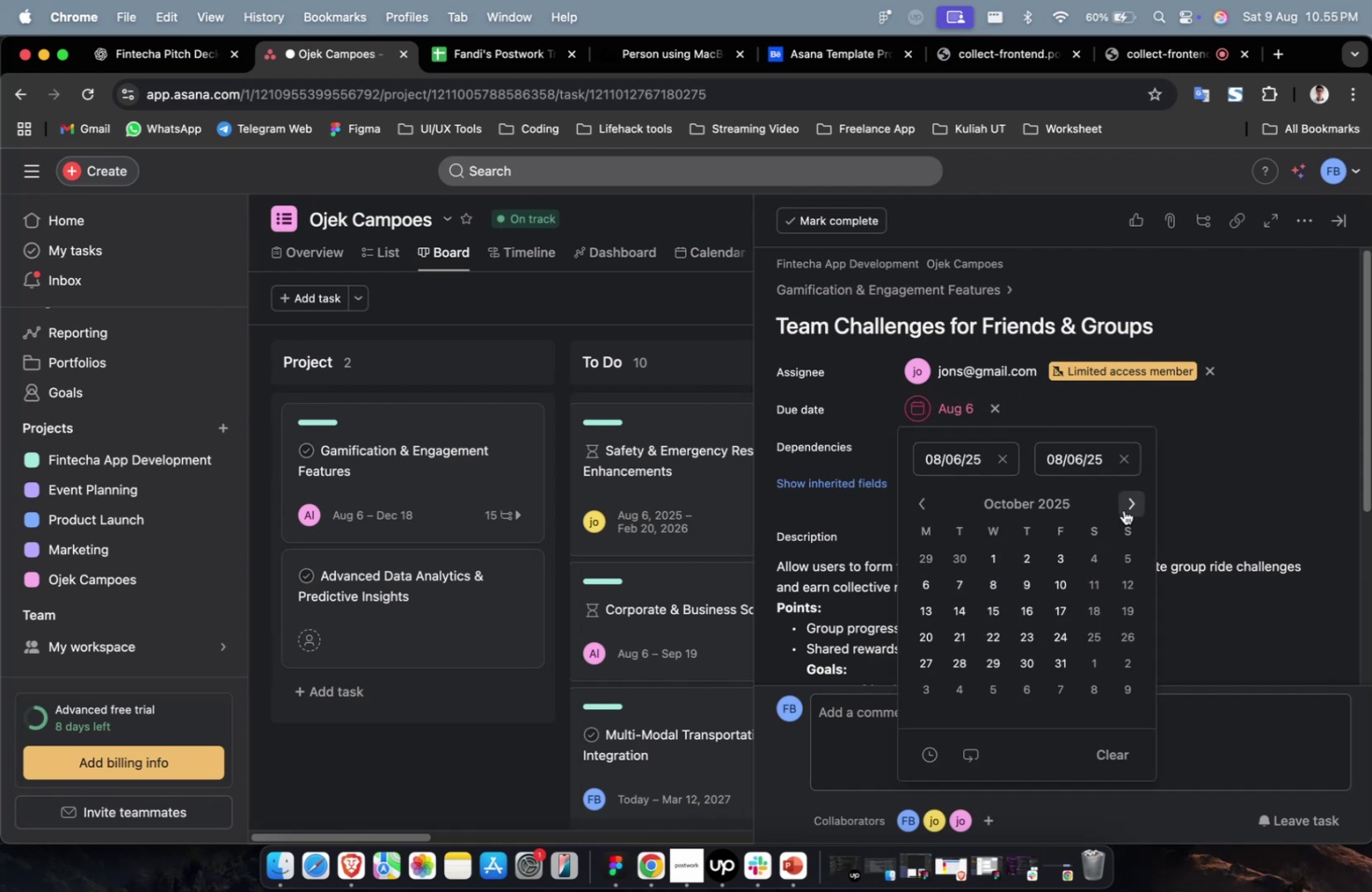 
triple_click([1123, 509])
 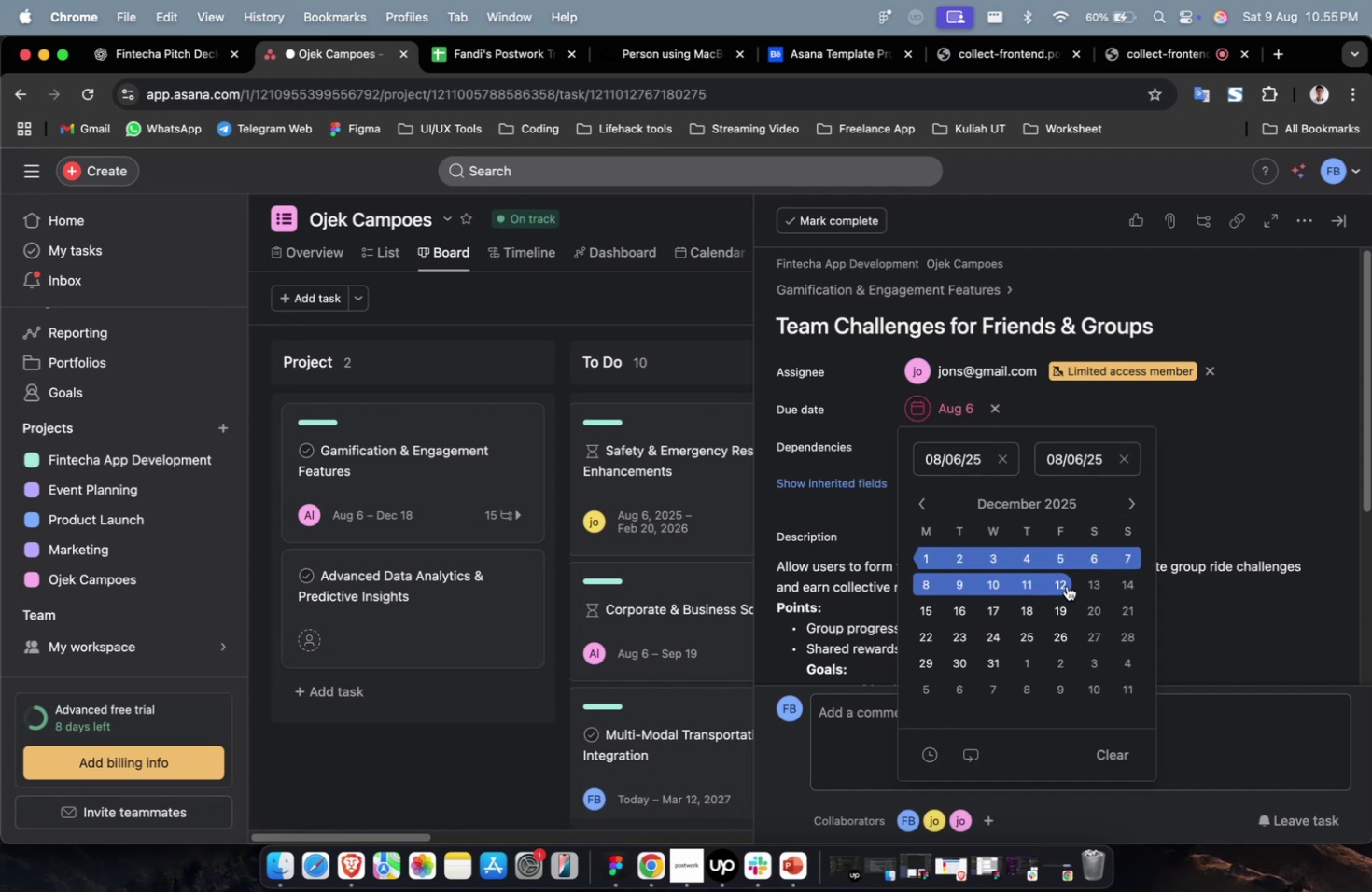 
triple_click([1061, 580])
 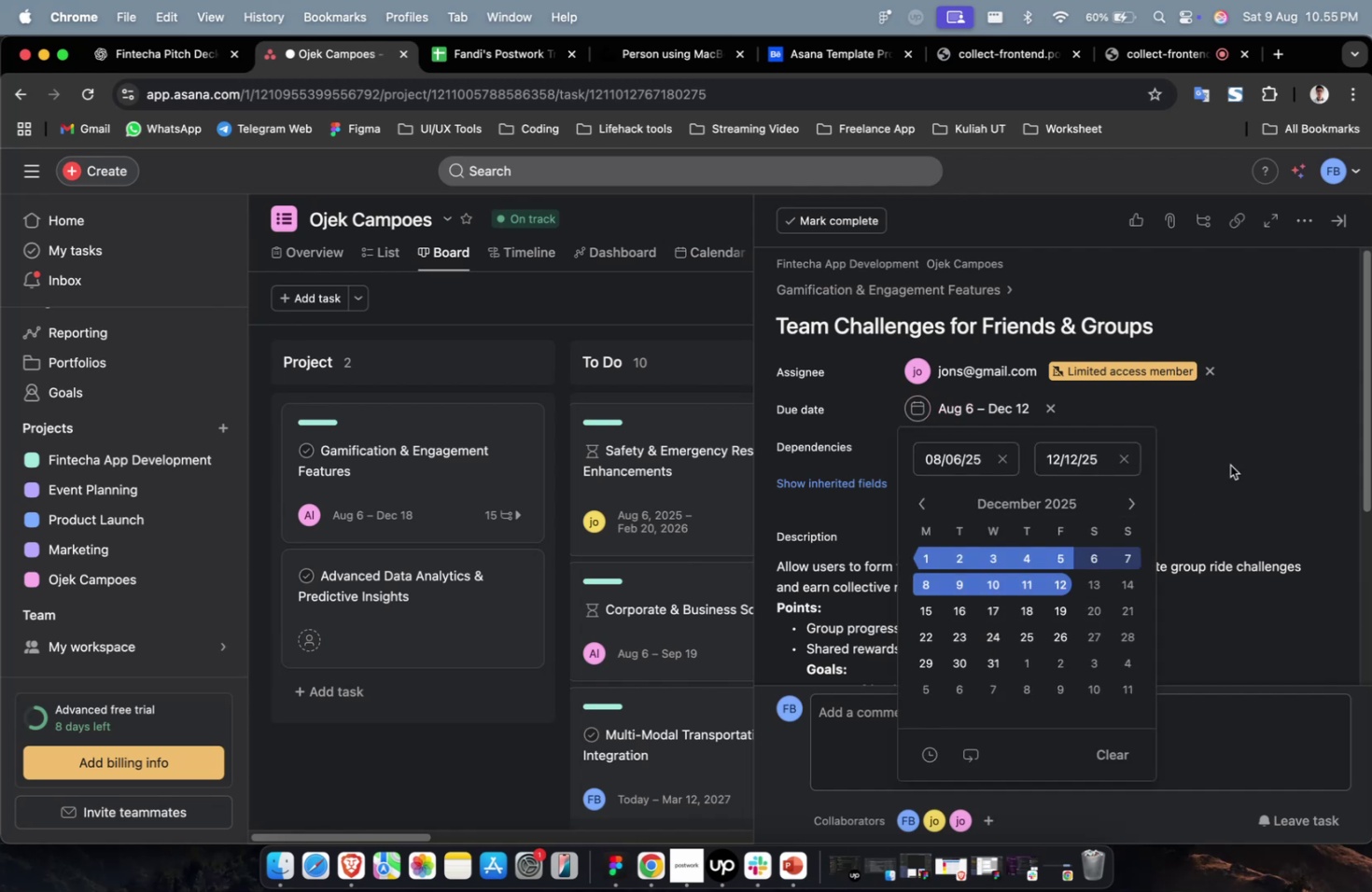 
triple_click([1229, 465])
 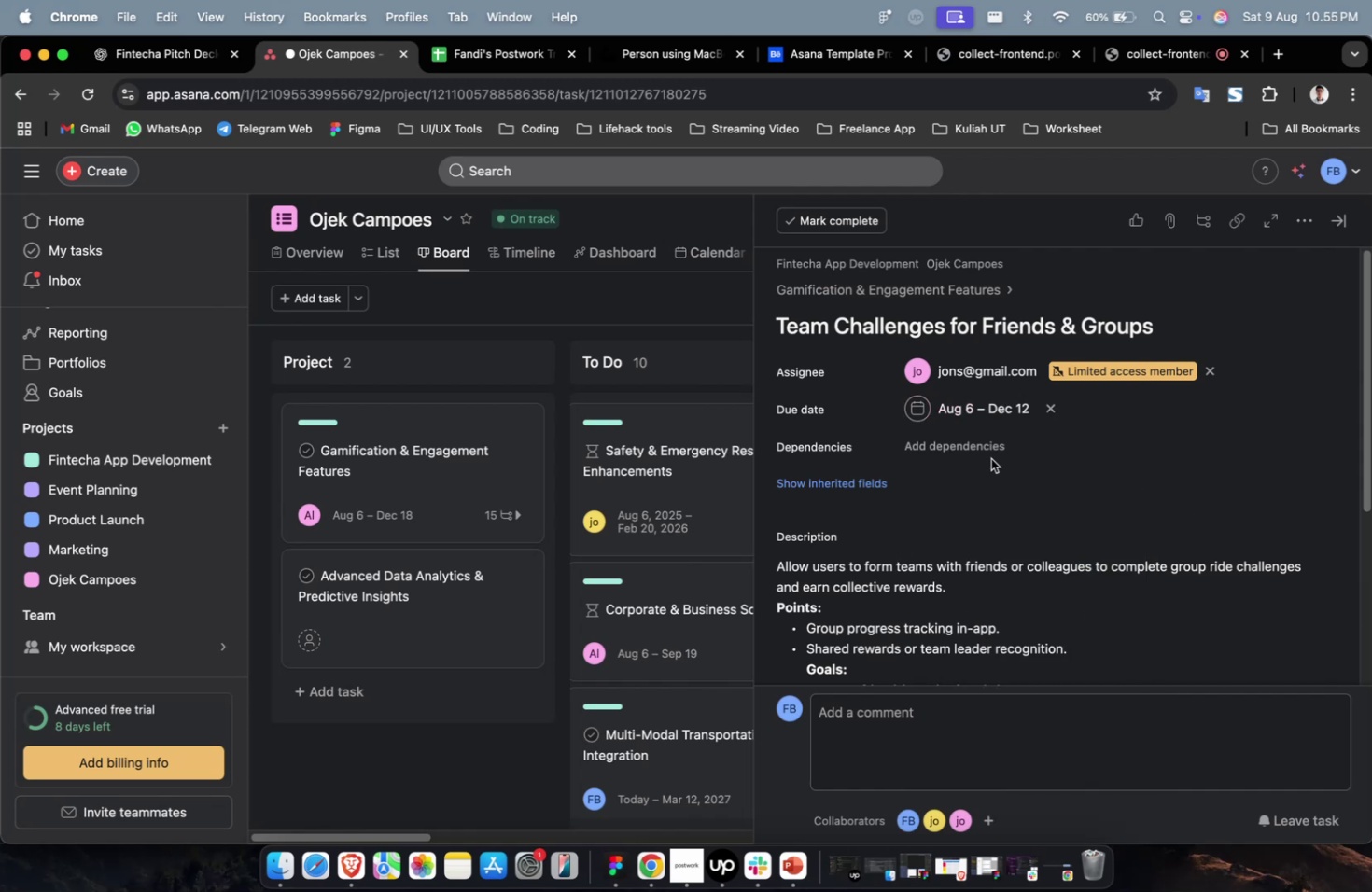 
triple_click([982, 457])
 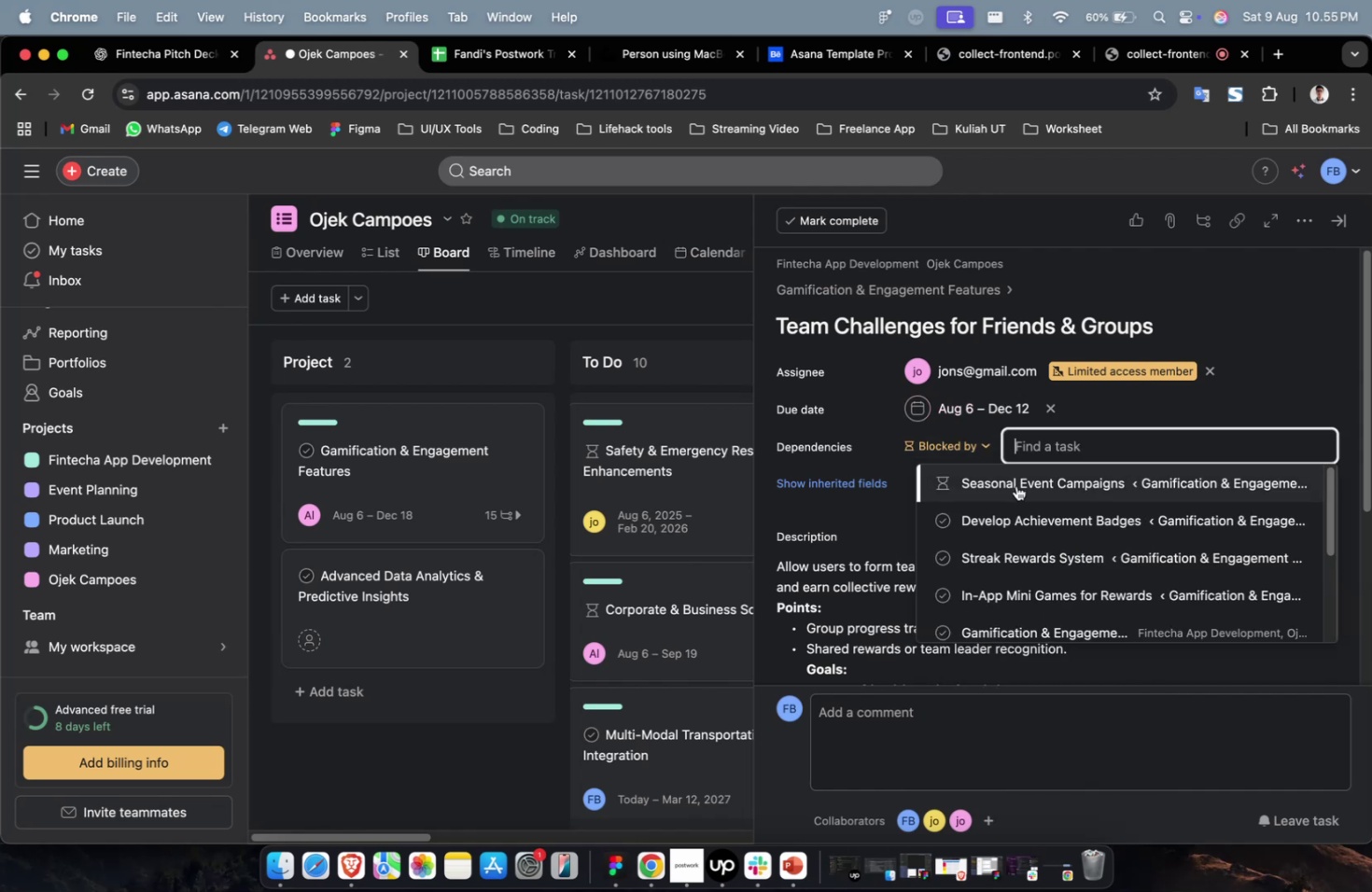 
triple_click([1015, 485])
 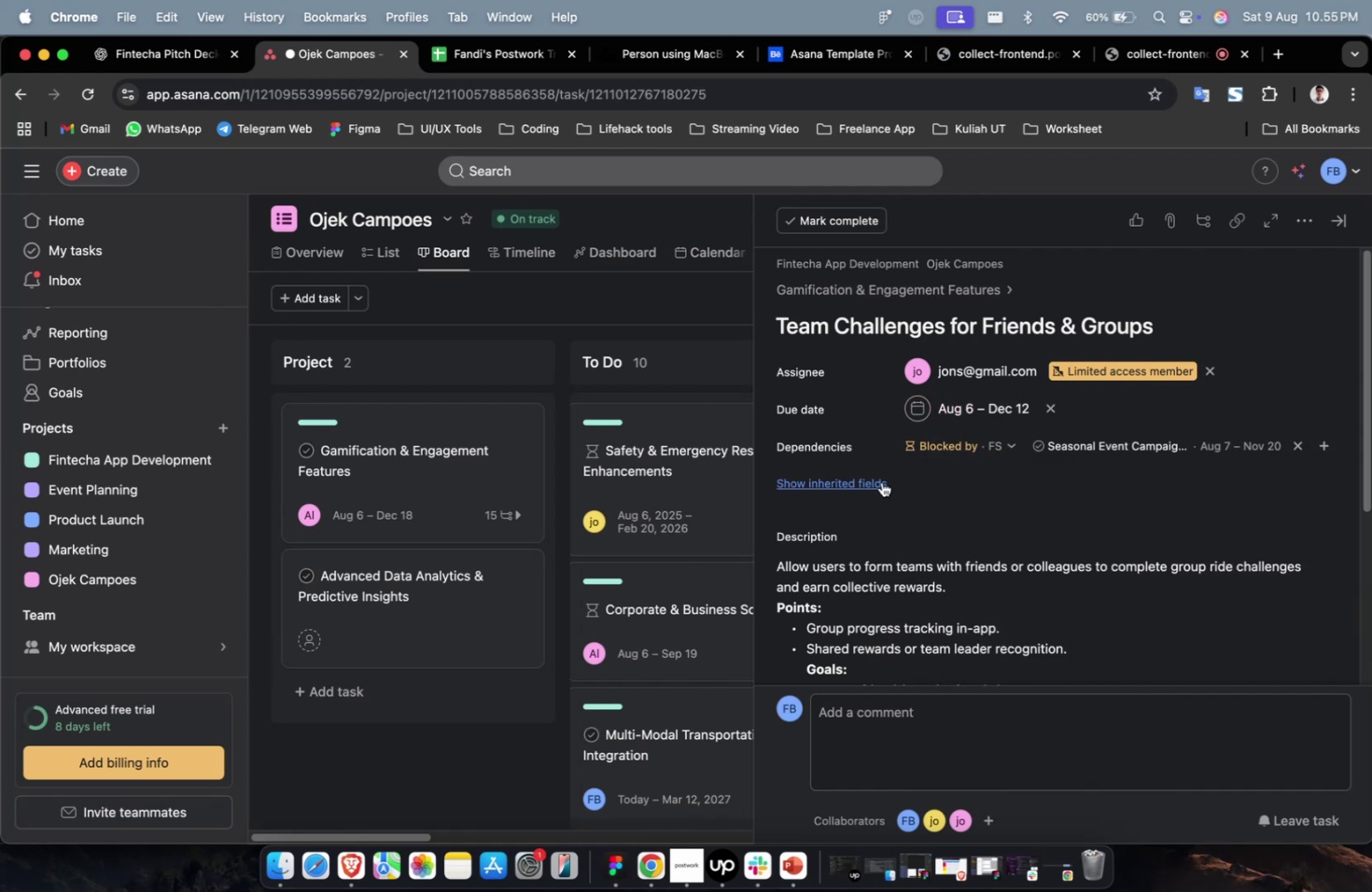 
triple_click([875, 481])
 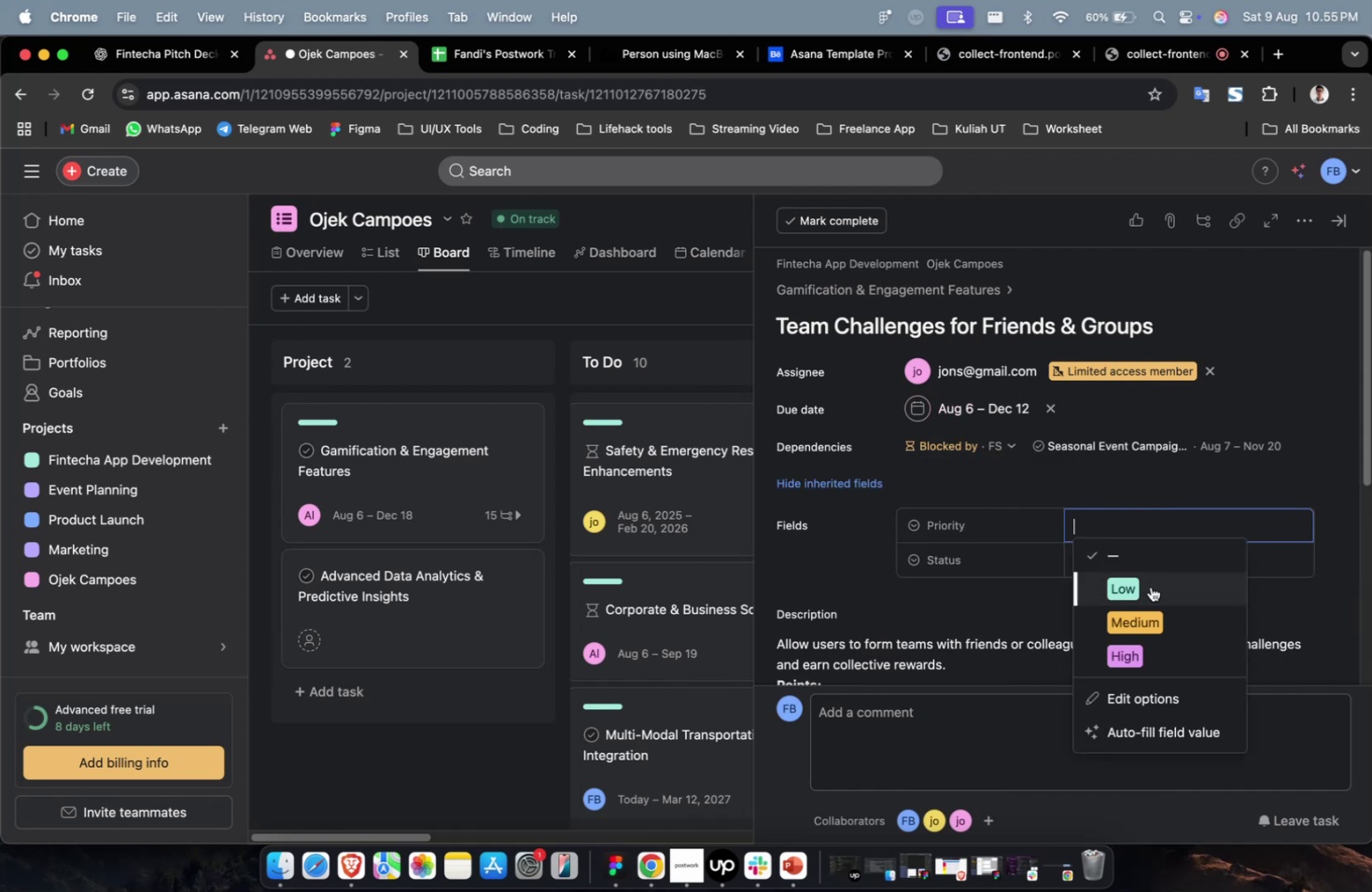 
triple_click([1147, 612])
 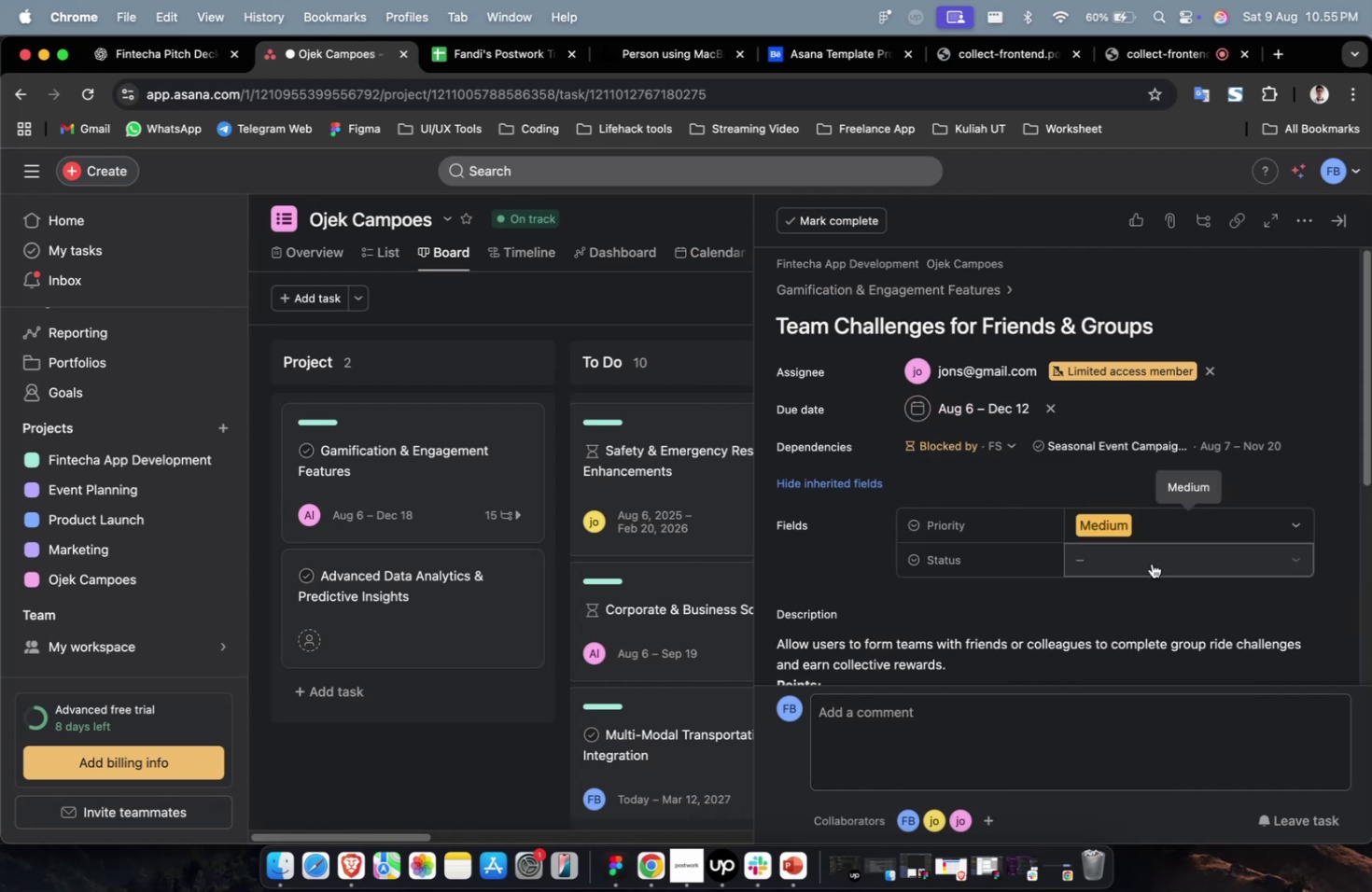 
triple_click([1152, 557])
 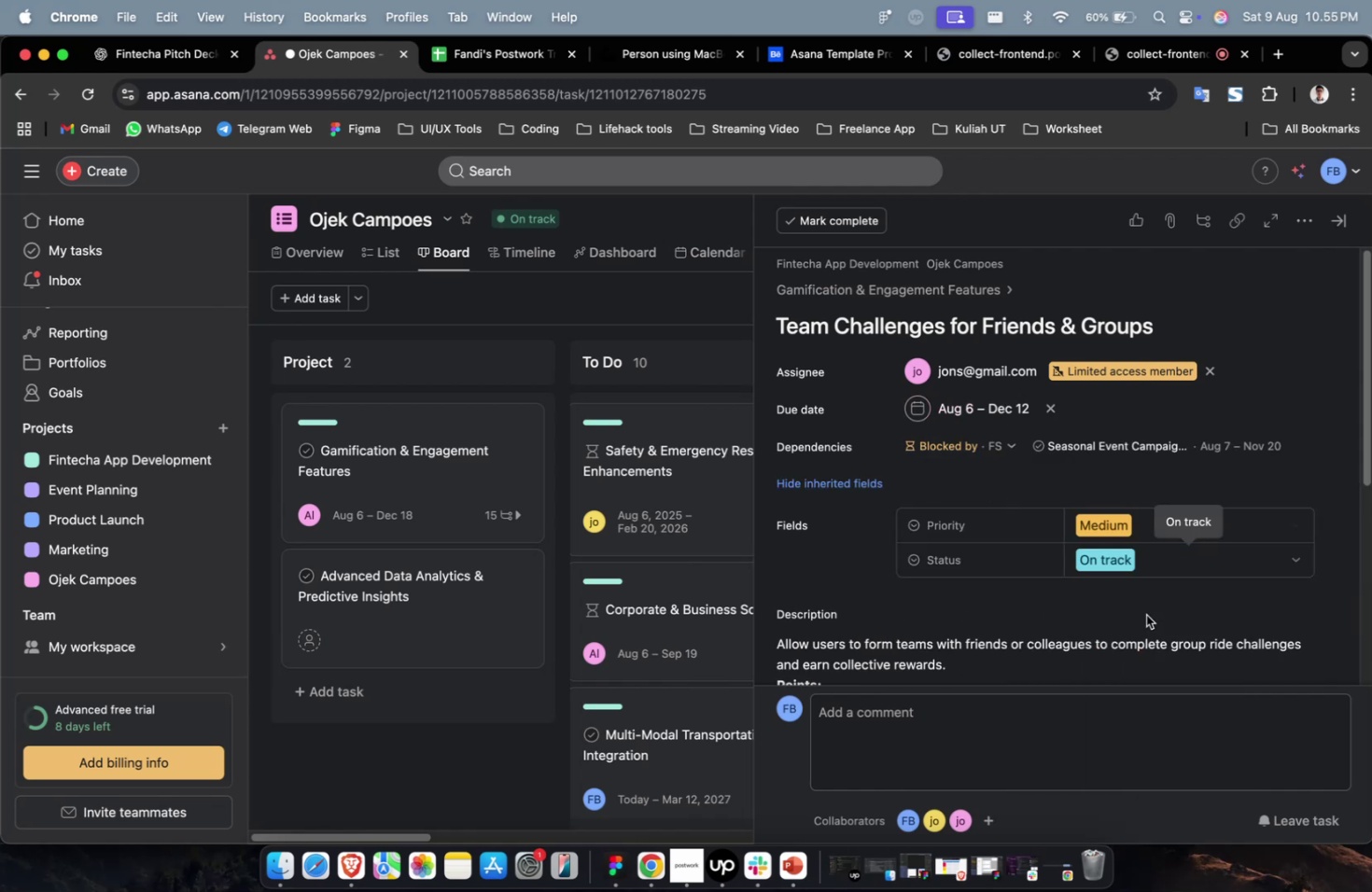 
scroll: coordinate [1131, 611], scroll_direction: down, amount: 4.0
 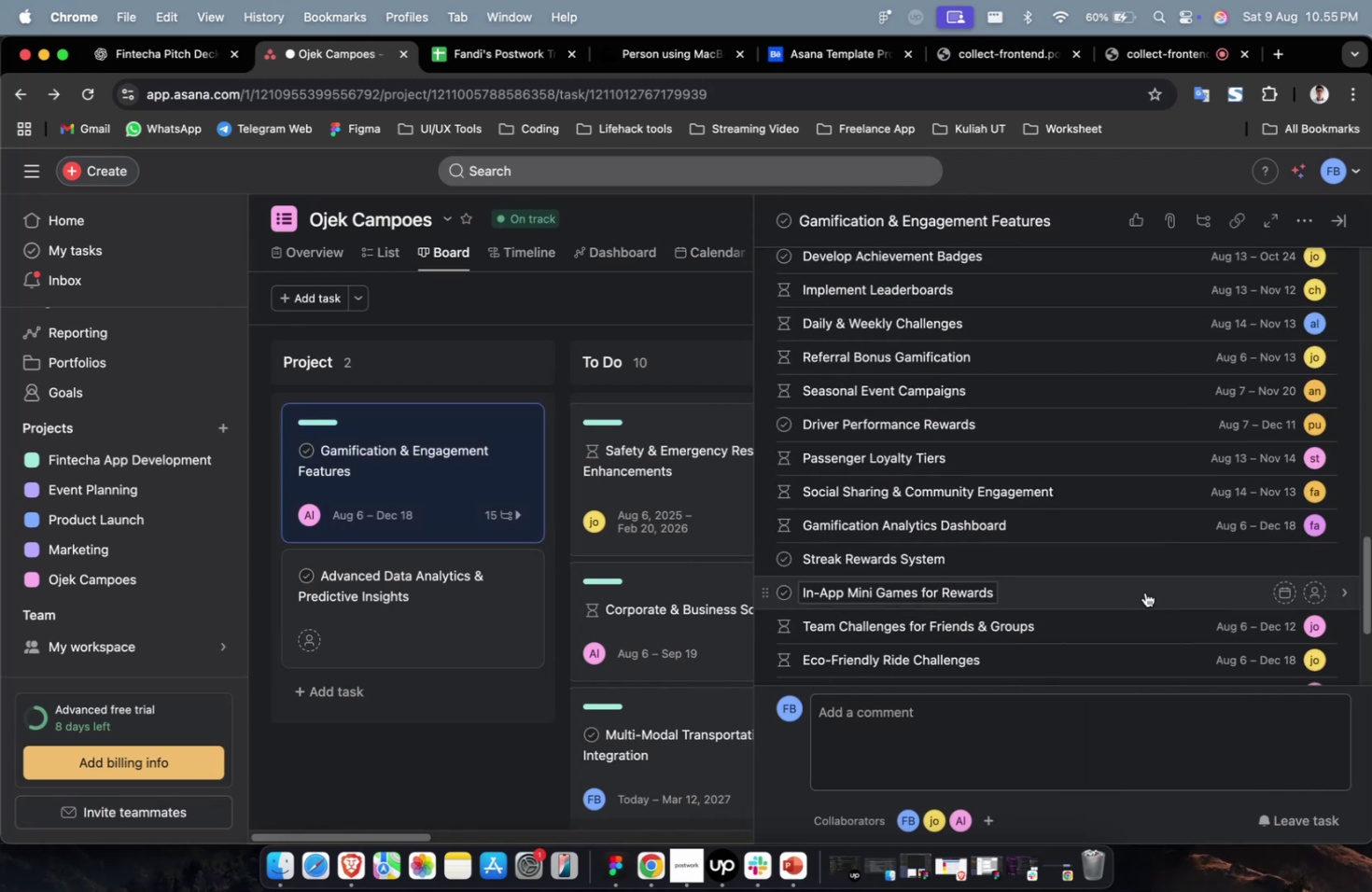 
left_click([1152, 581])
 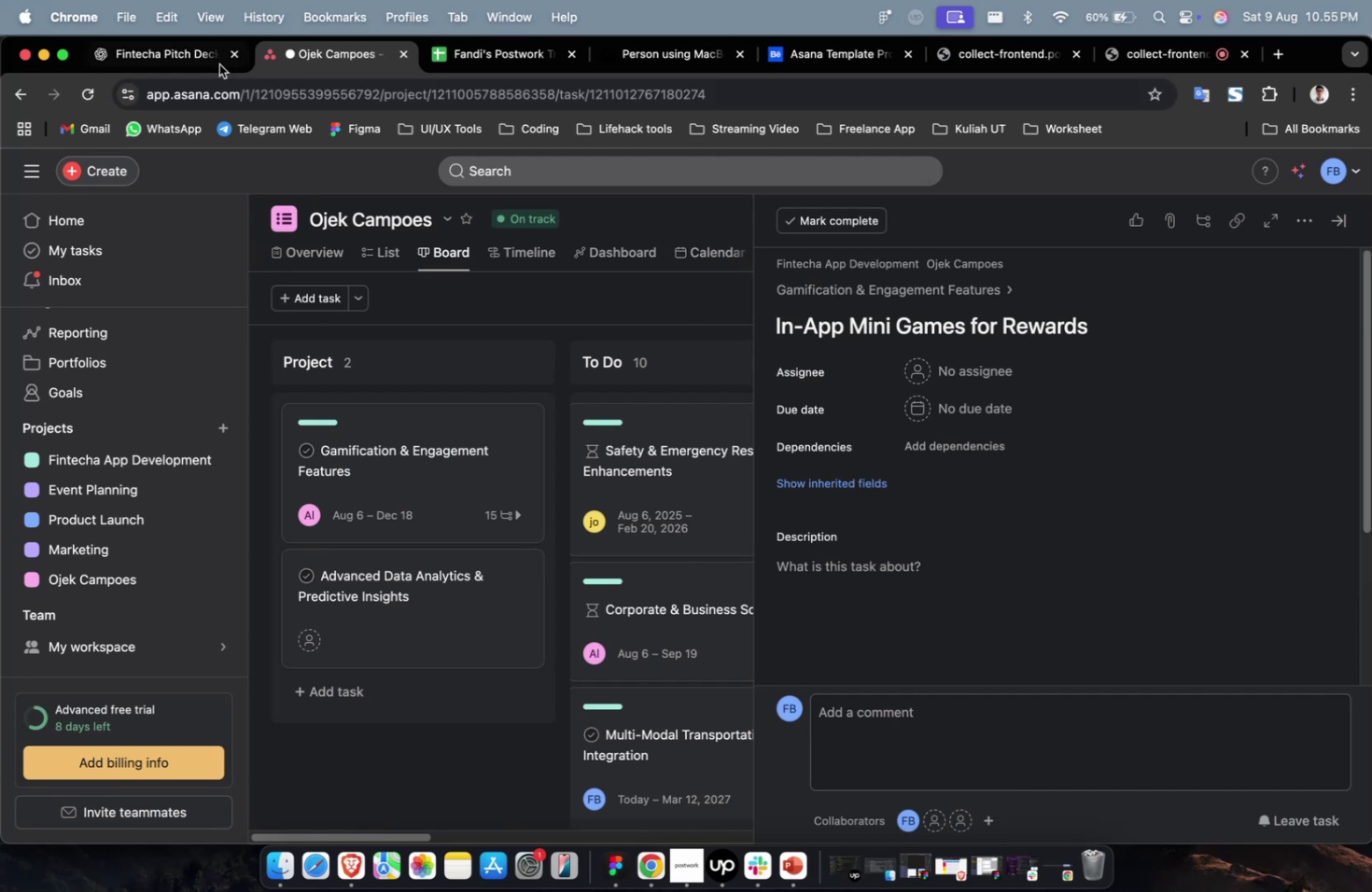 
double_click([184, 56])
 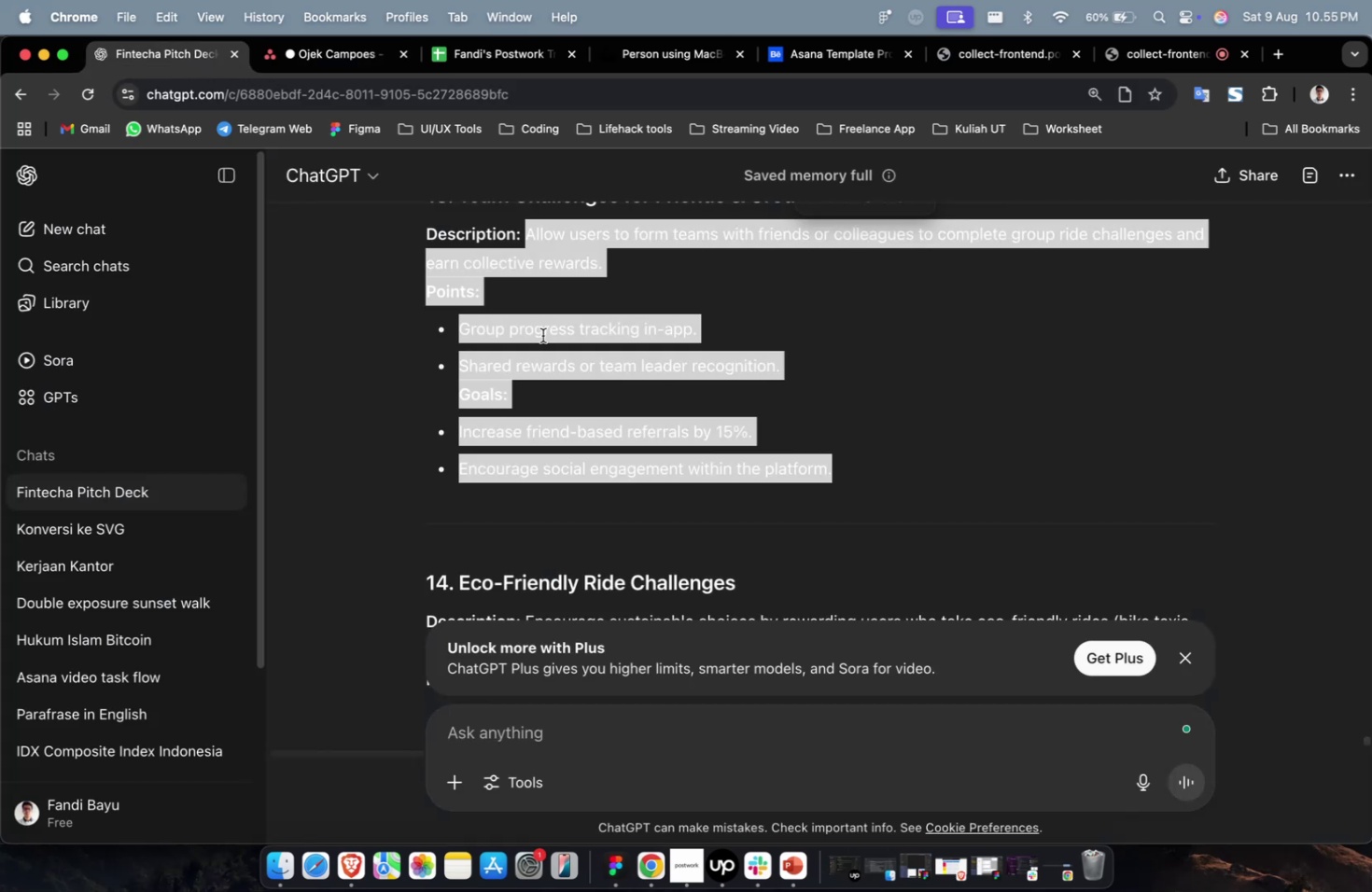 
scroll: coordinate [596, 394], scroll_direction: up, amount: 12.0
 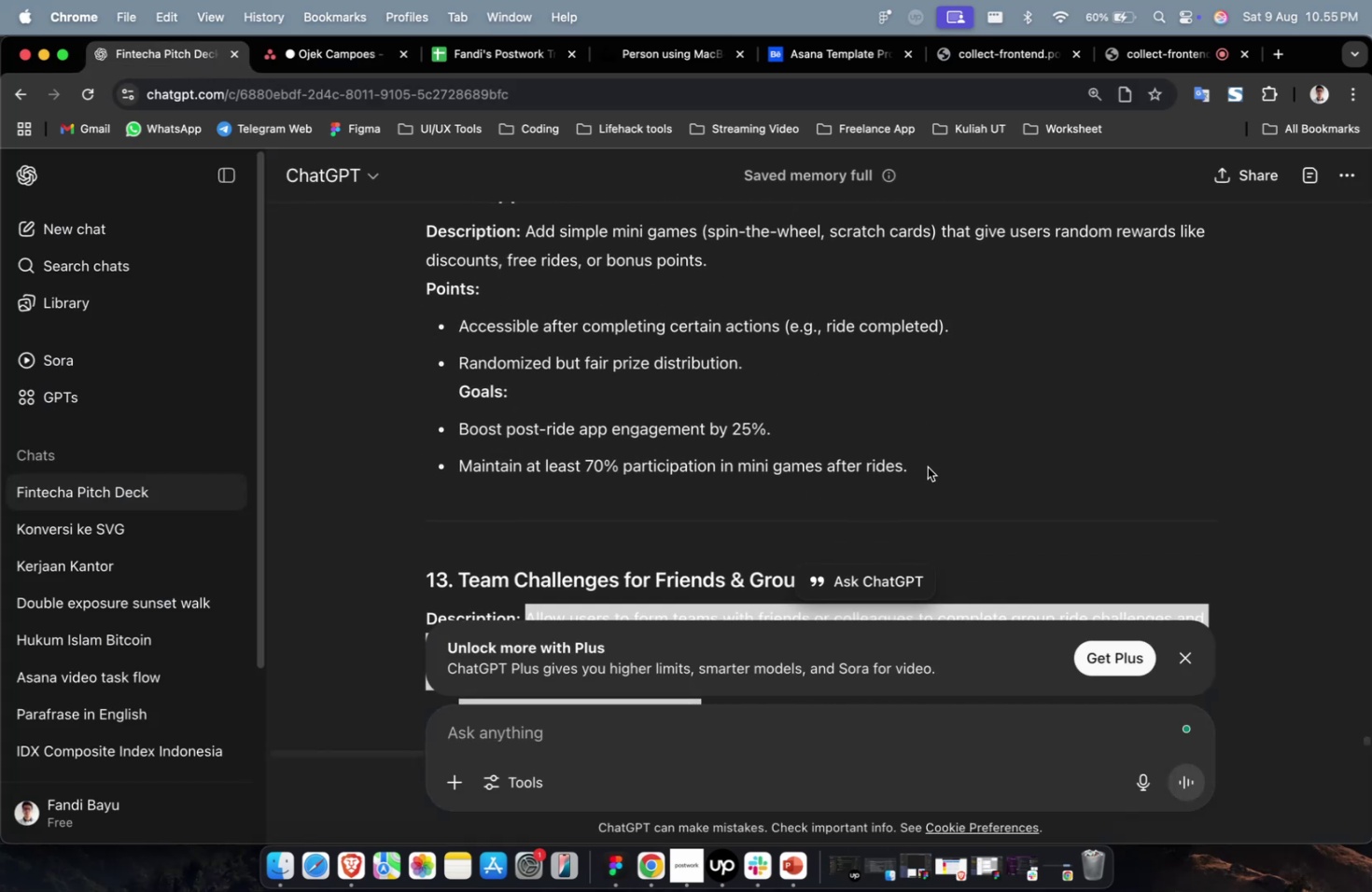 
left_click_drag(start_coordinate=[929, 470], to_coordinate=[529, 230])
 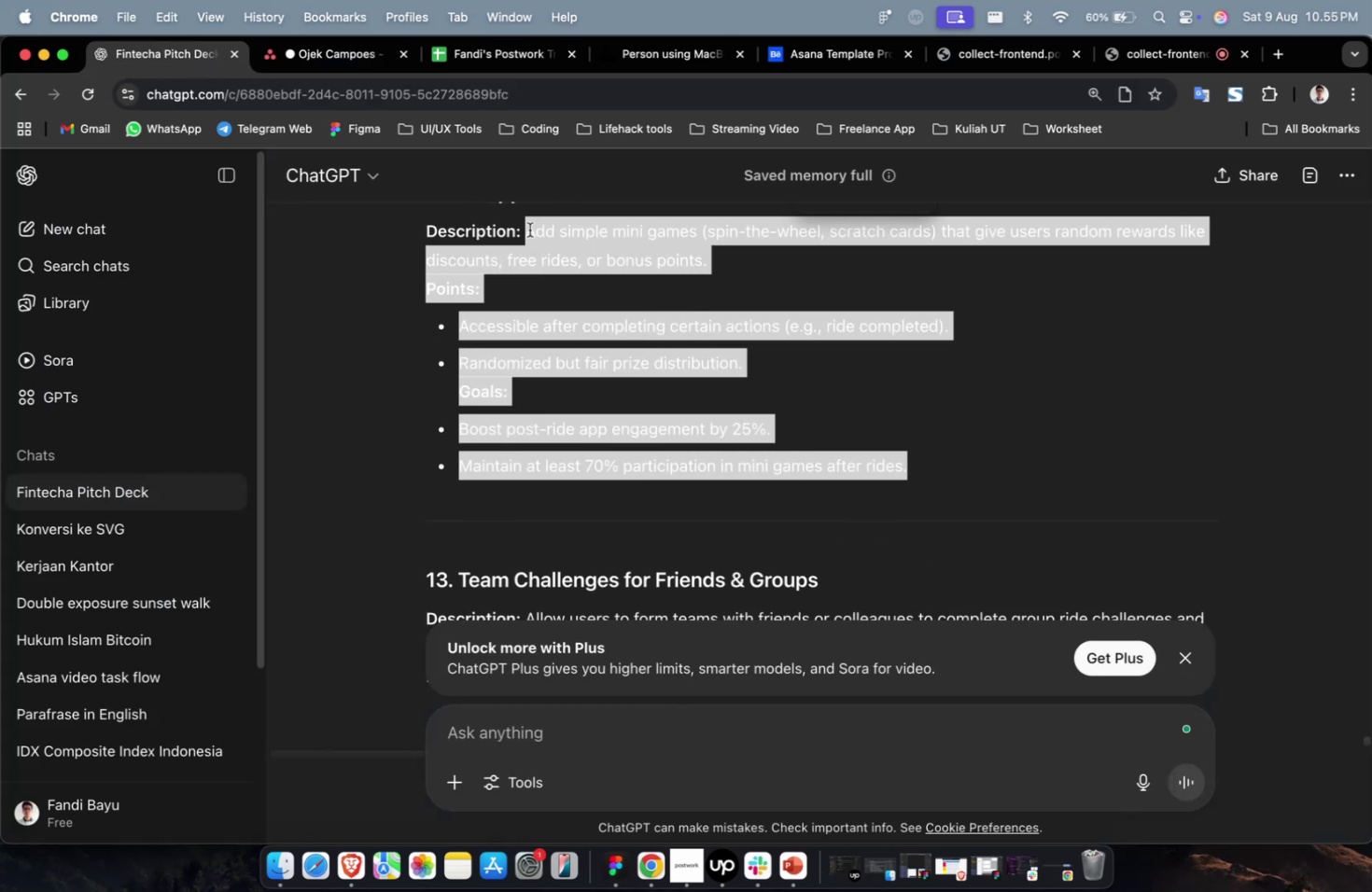 
key(Meta+C)
 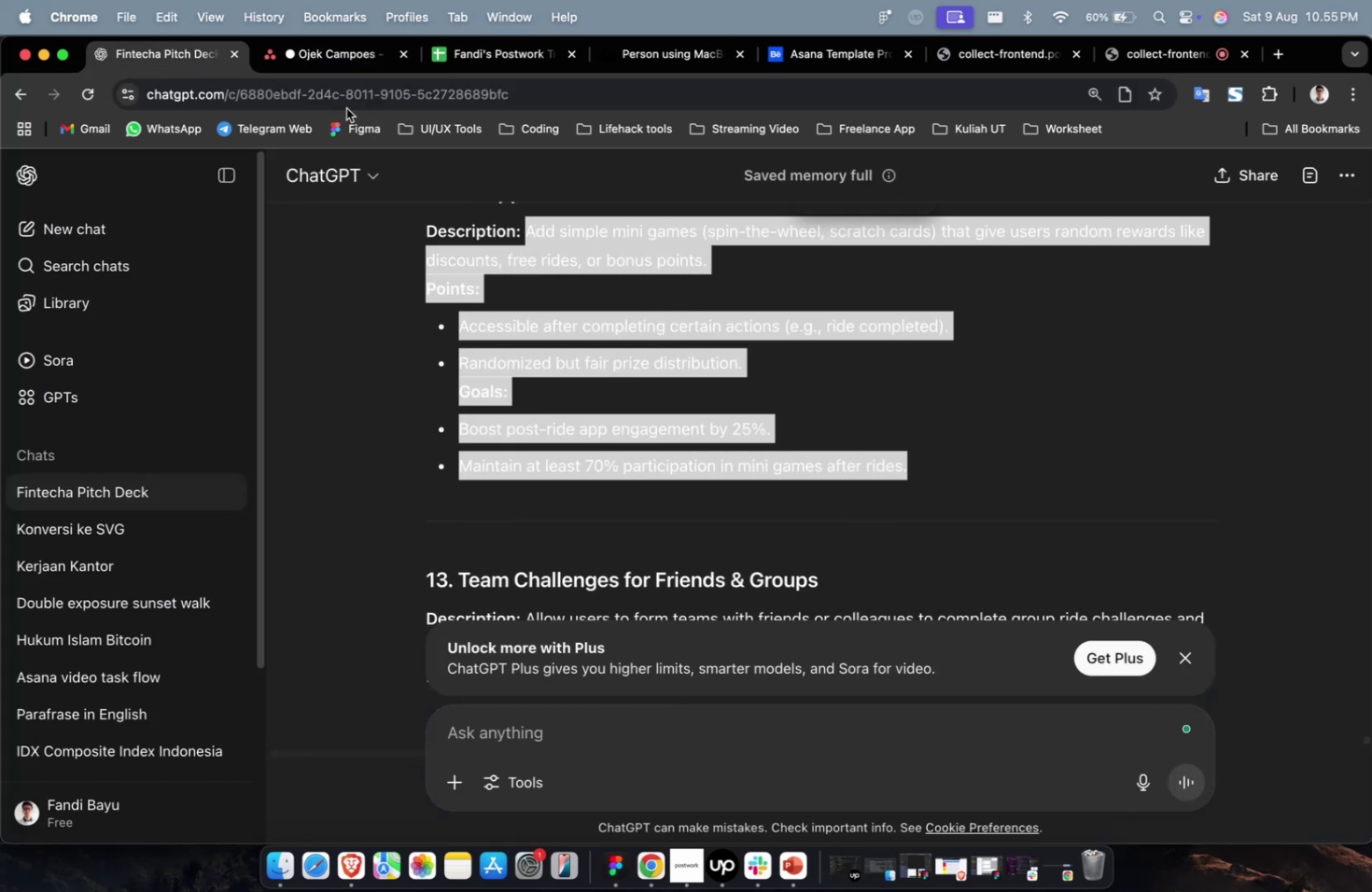 
key(Meta+C)
 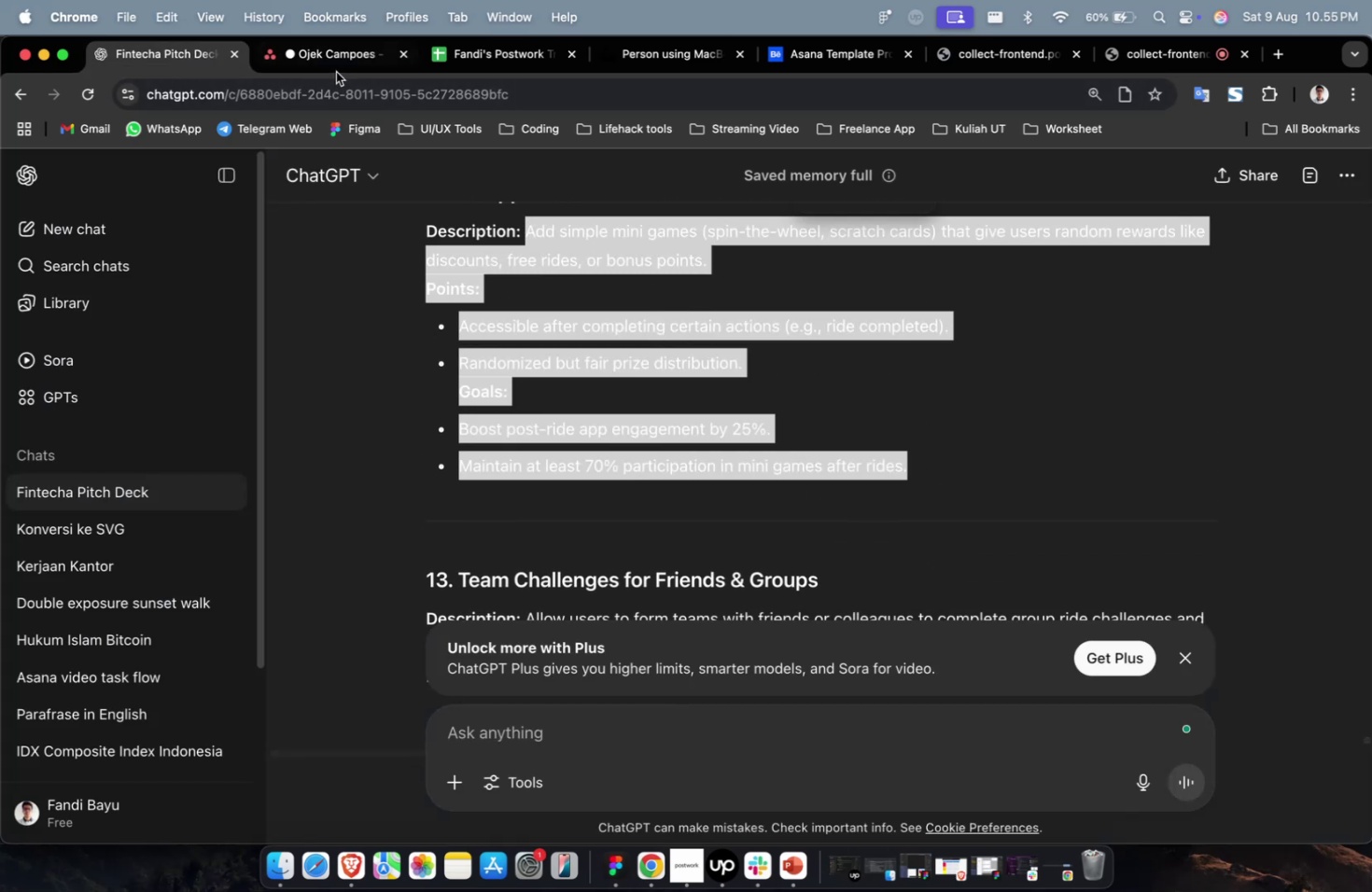 
left_click([336, 72])
 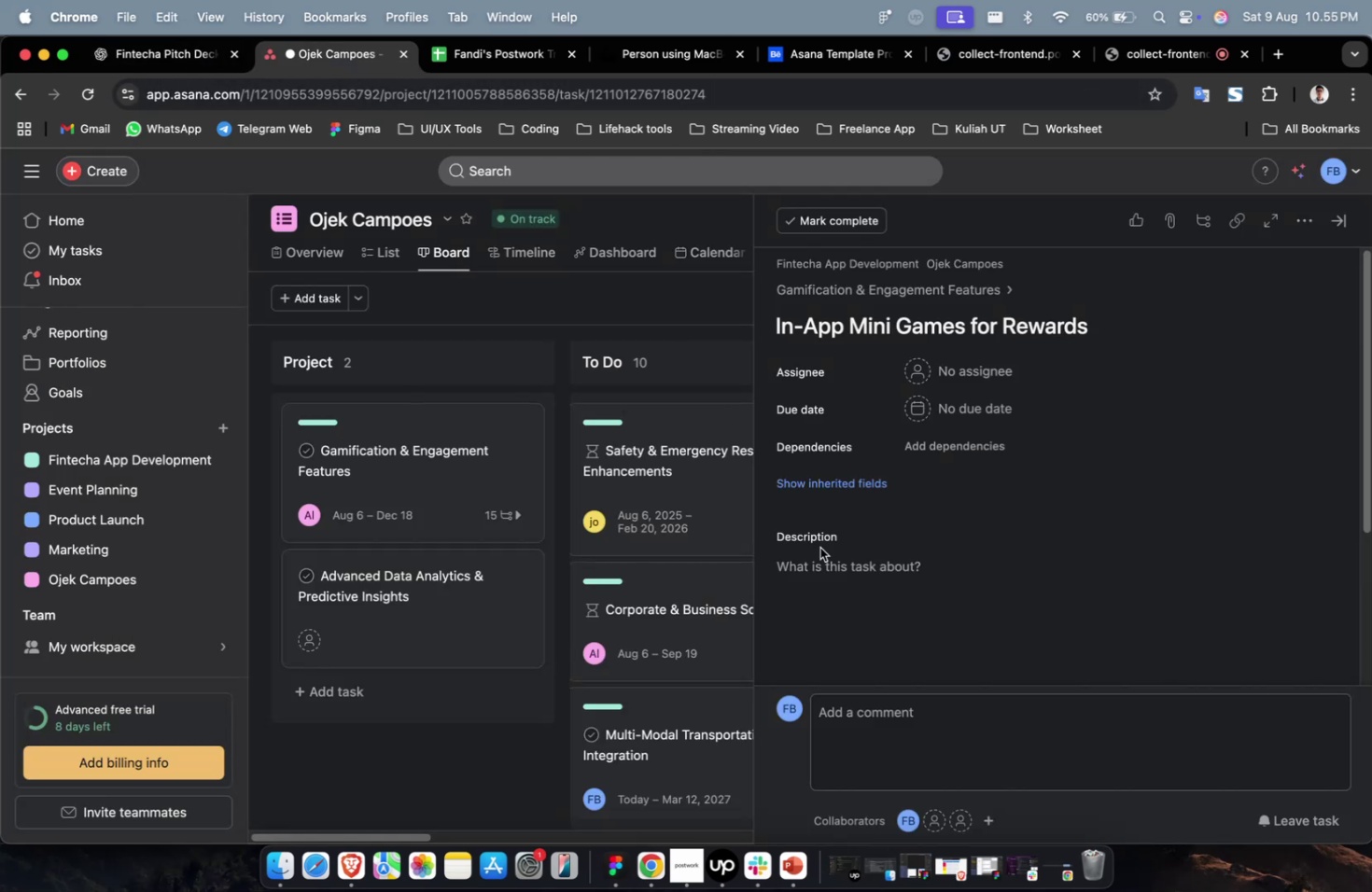 
double_click([846, 599])
 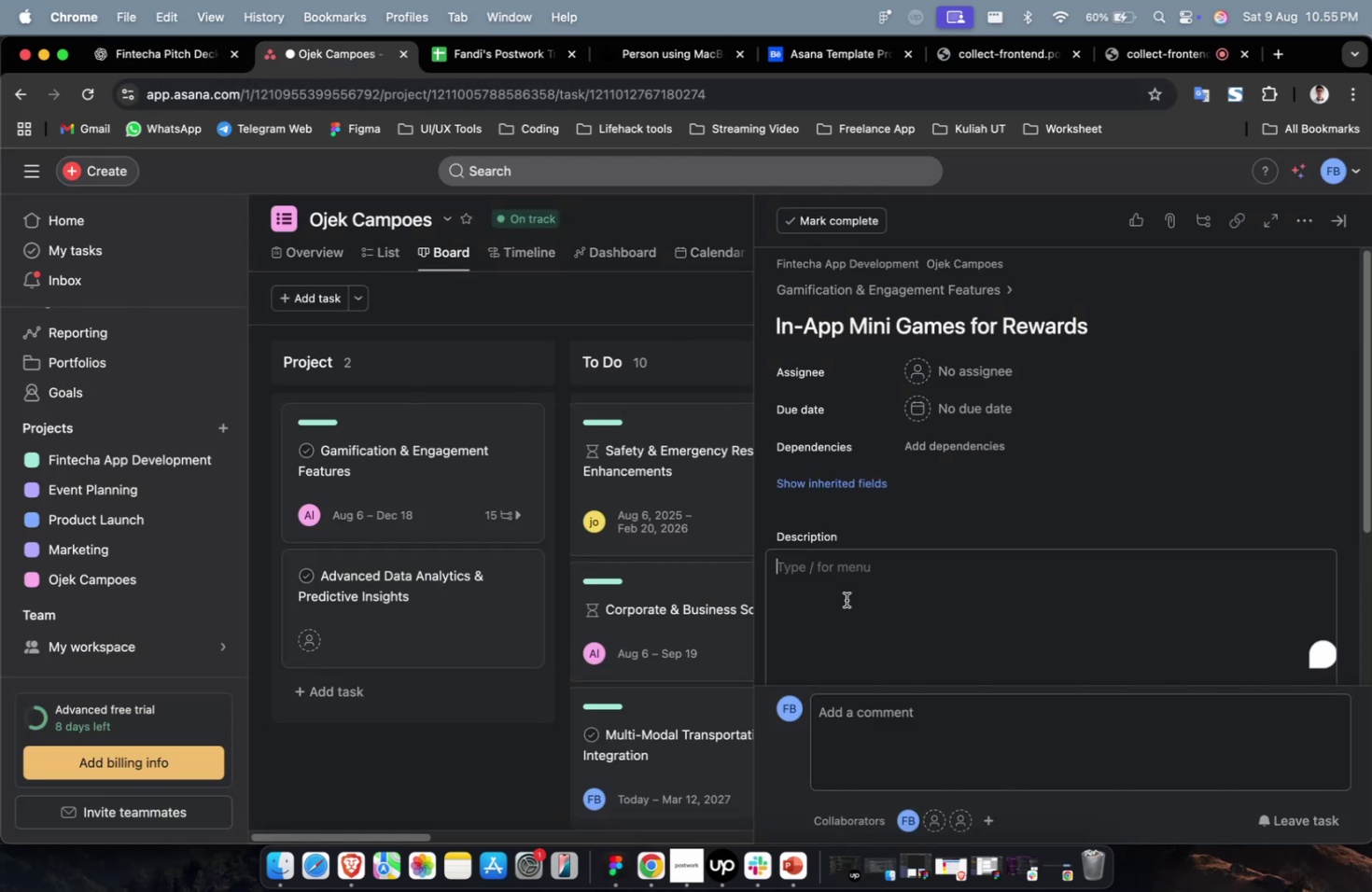 
key(Meta+CommandLeft)
 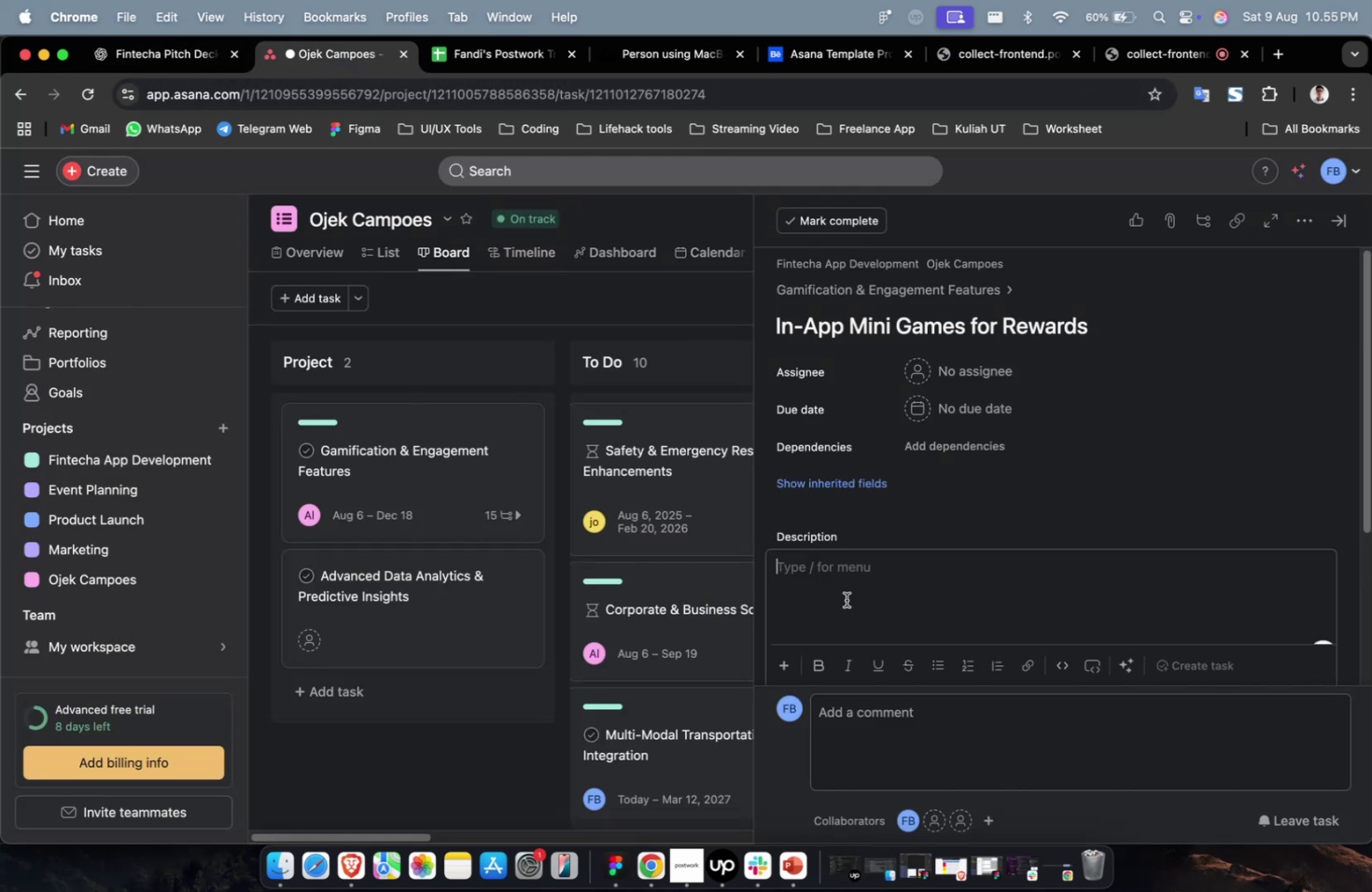 
key(Meta+V)
 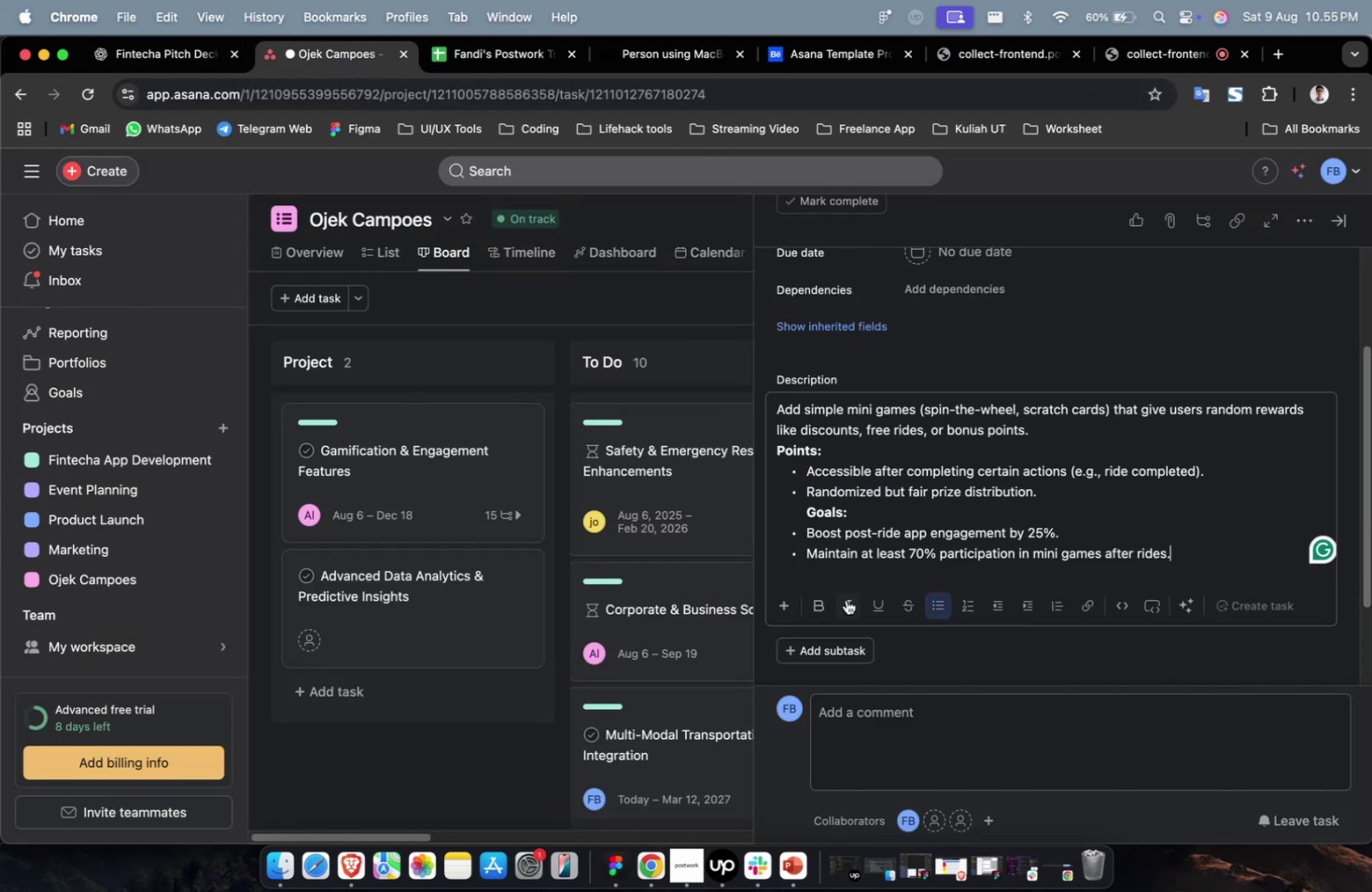 
scroll: coordinate [846, 599], scroll_direction: up, amount: 13.0
 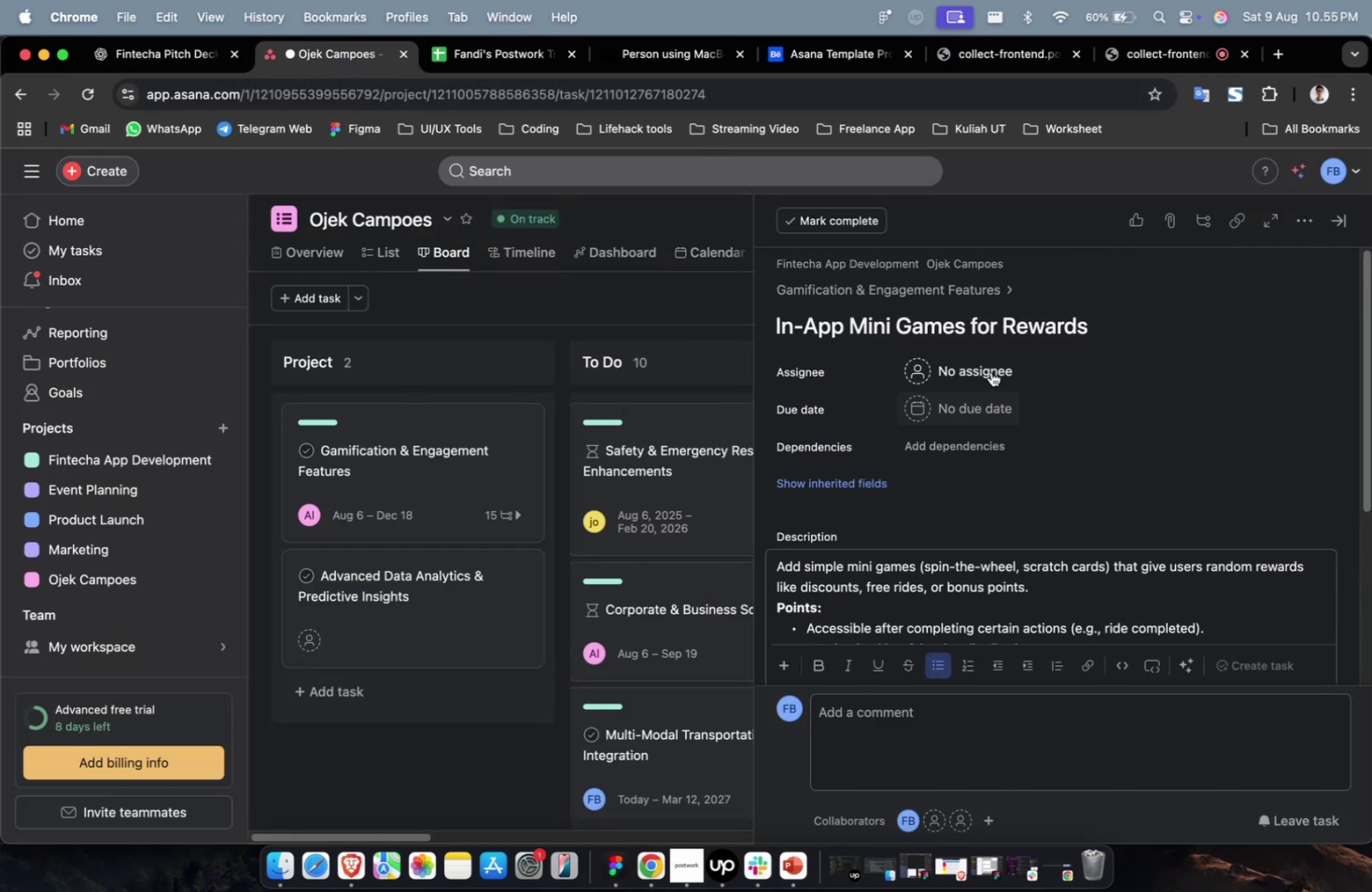 
left_click([991, 364])
 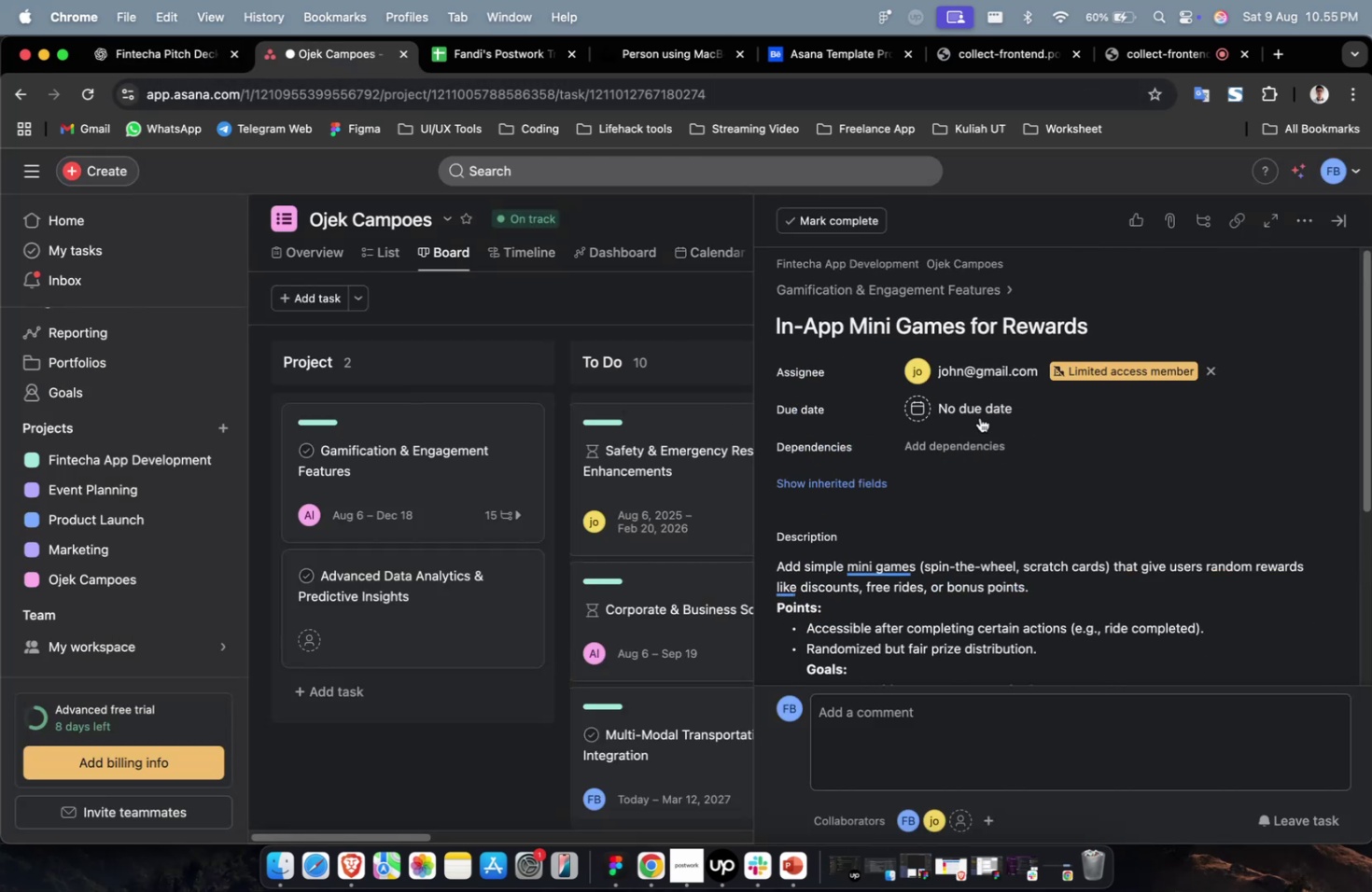 
double_click([979, 370])
 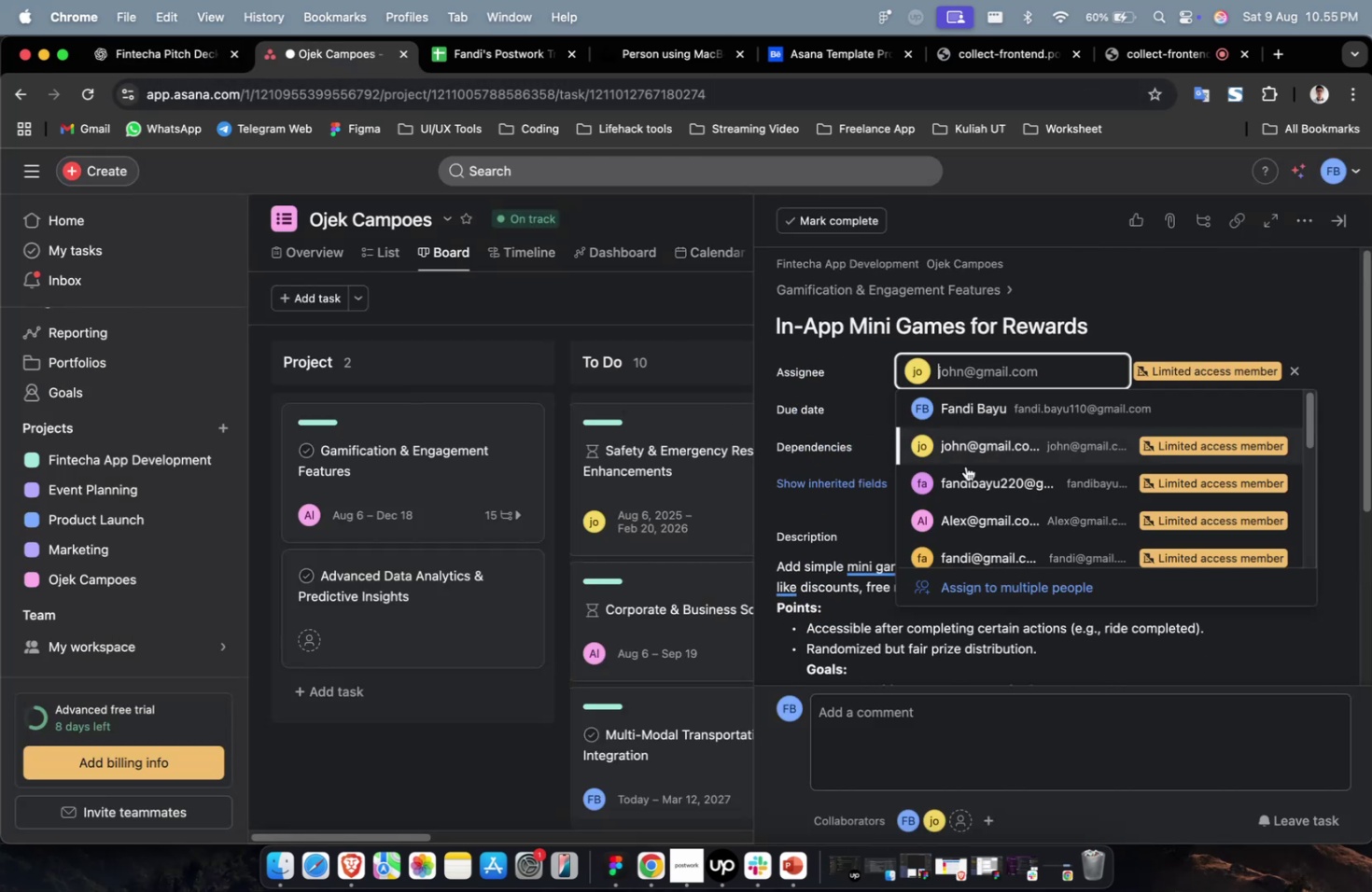 
scroll: coordinate [972, 487], scroll_direction: down, amount: 9.0
 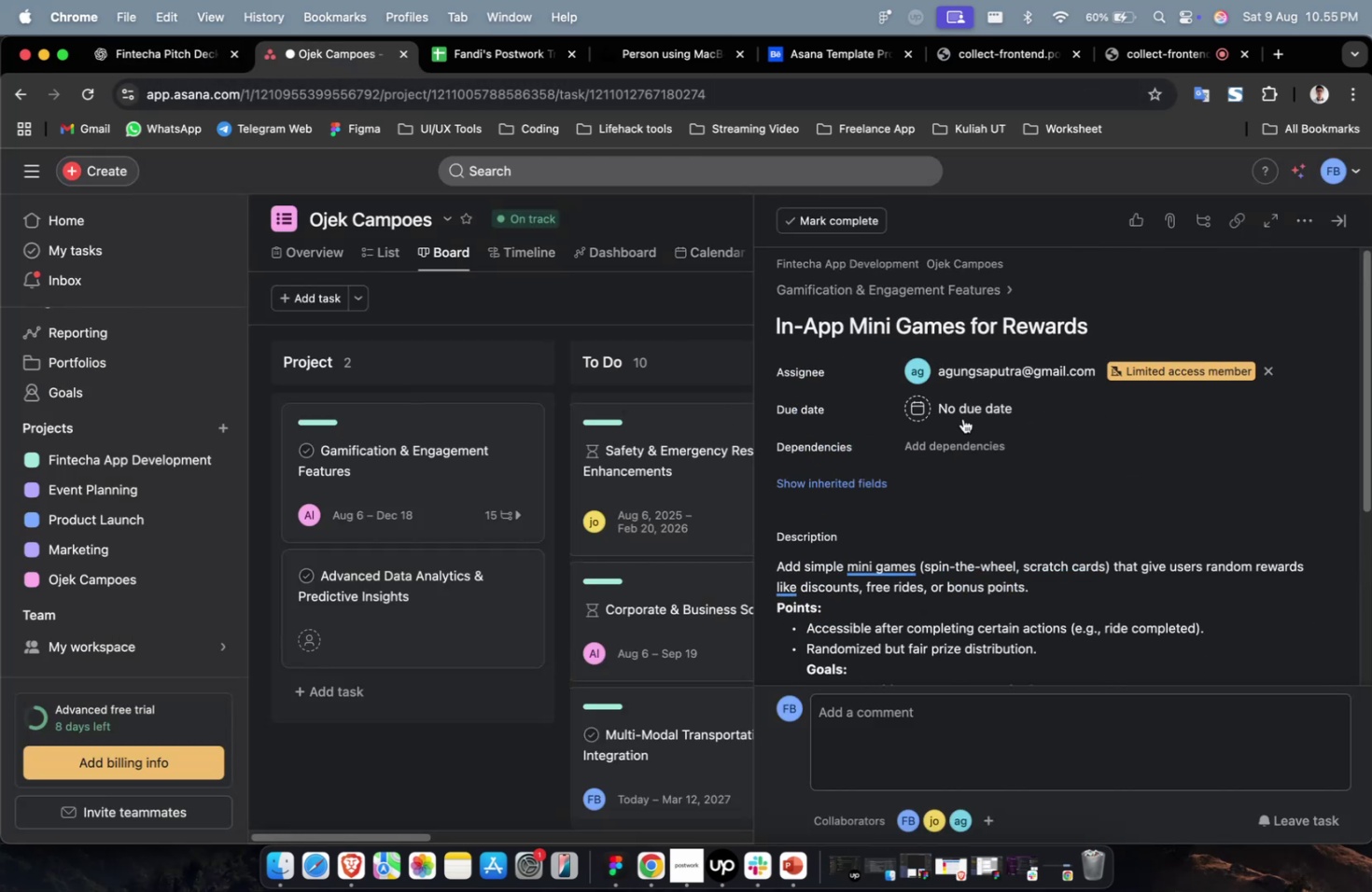 
double_click([957, 408])
 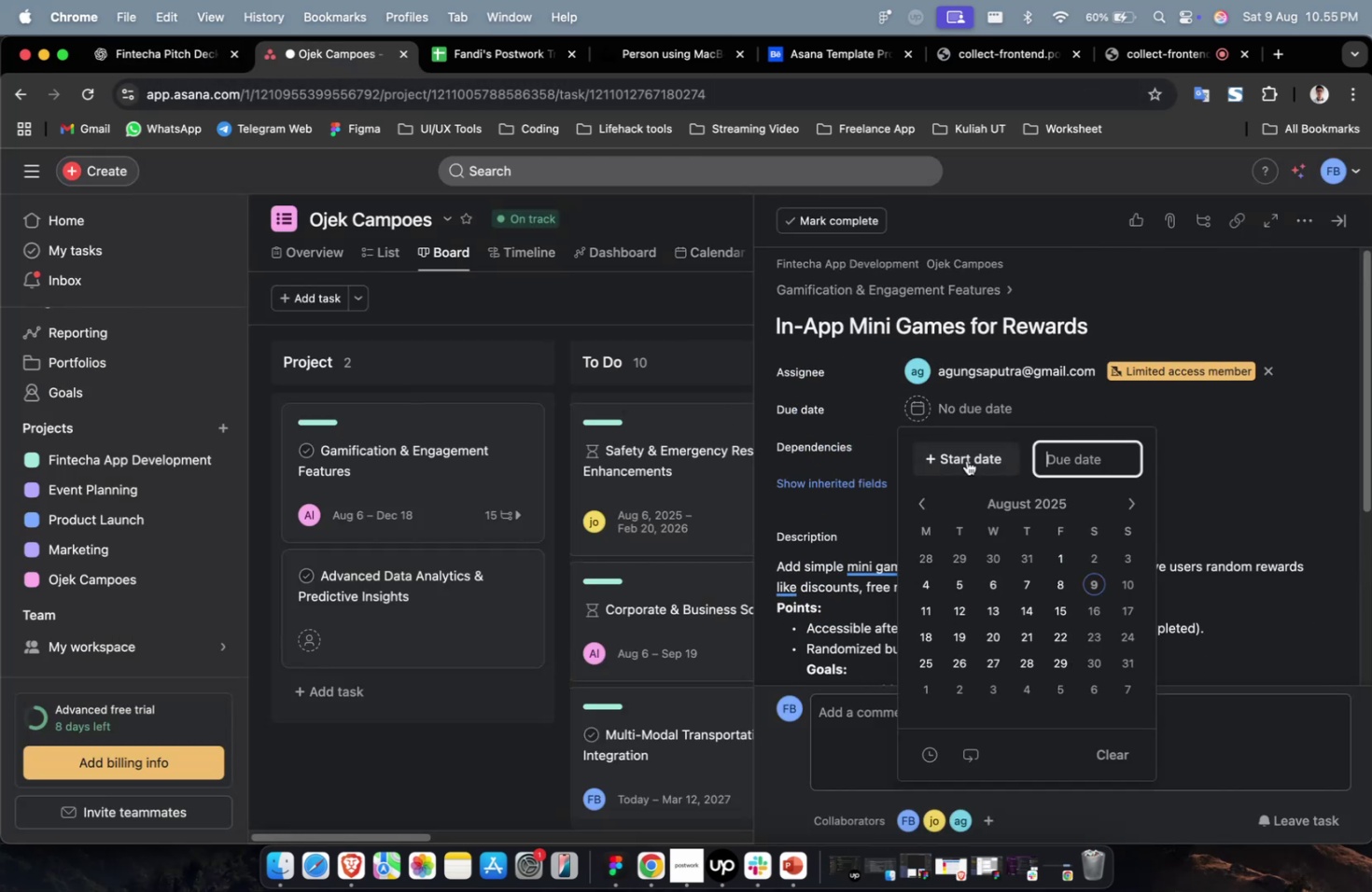 
triple_click([966, 460])
 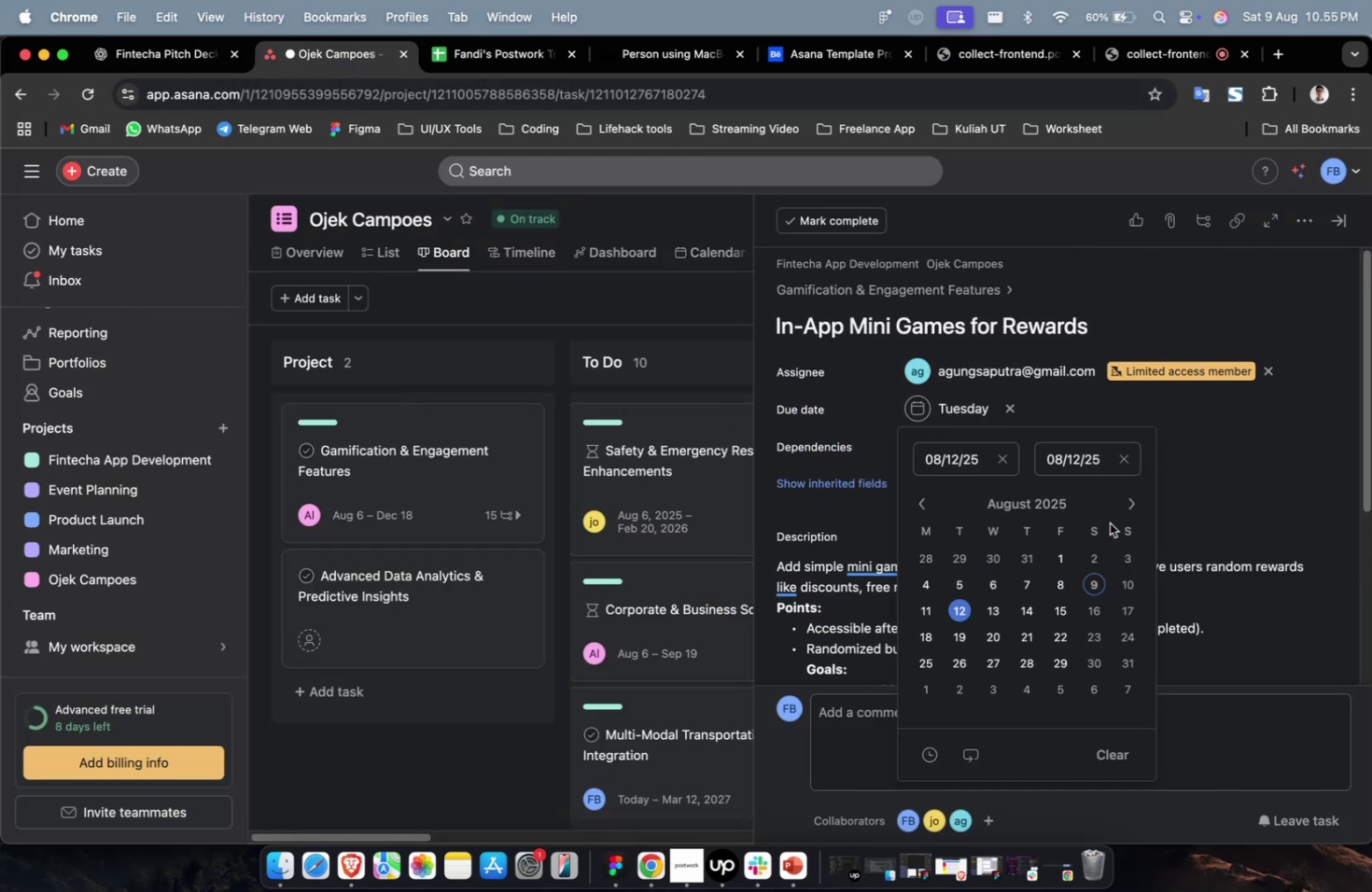 
triple_click([1123, 500])
 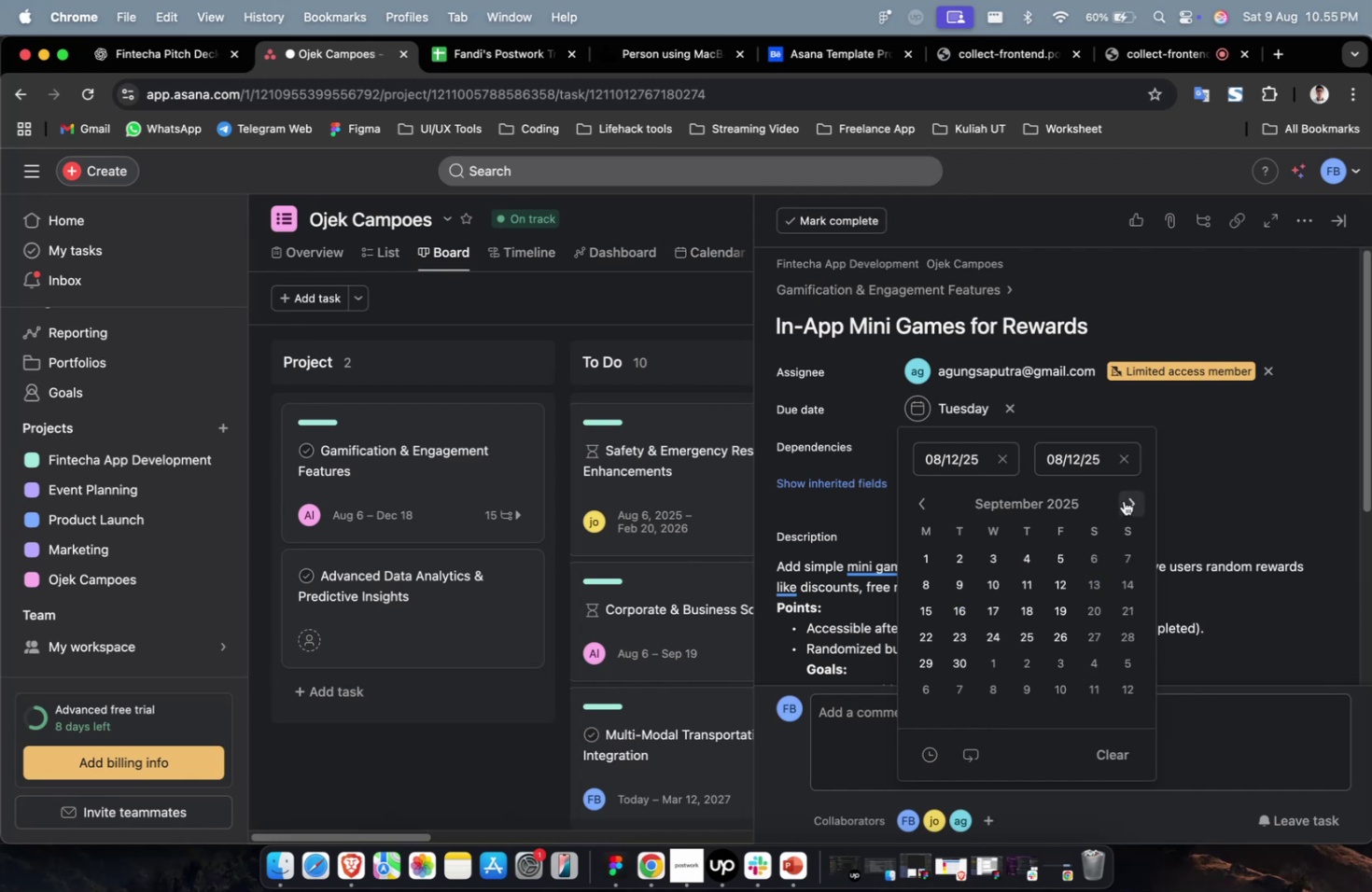 
triple_click([1123, 500])
 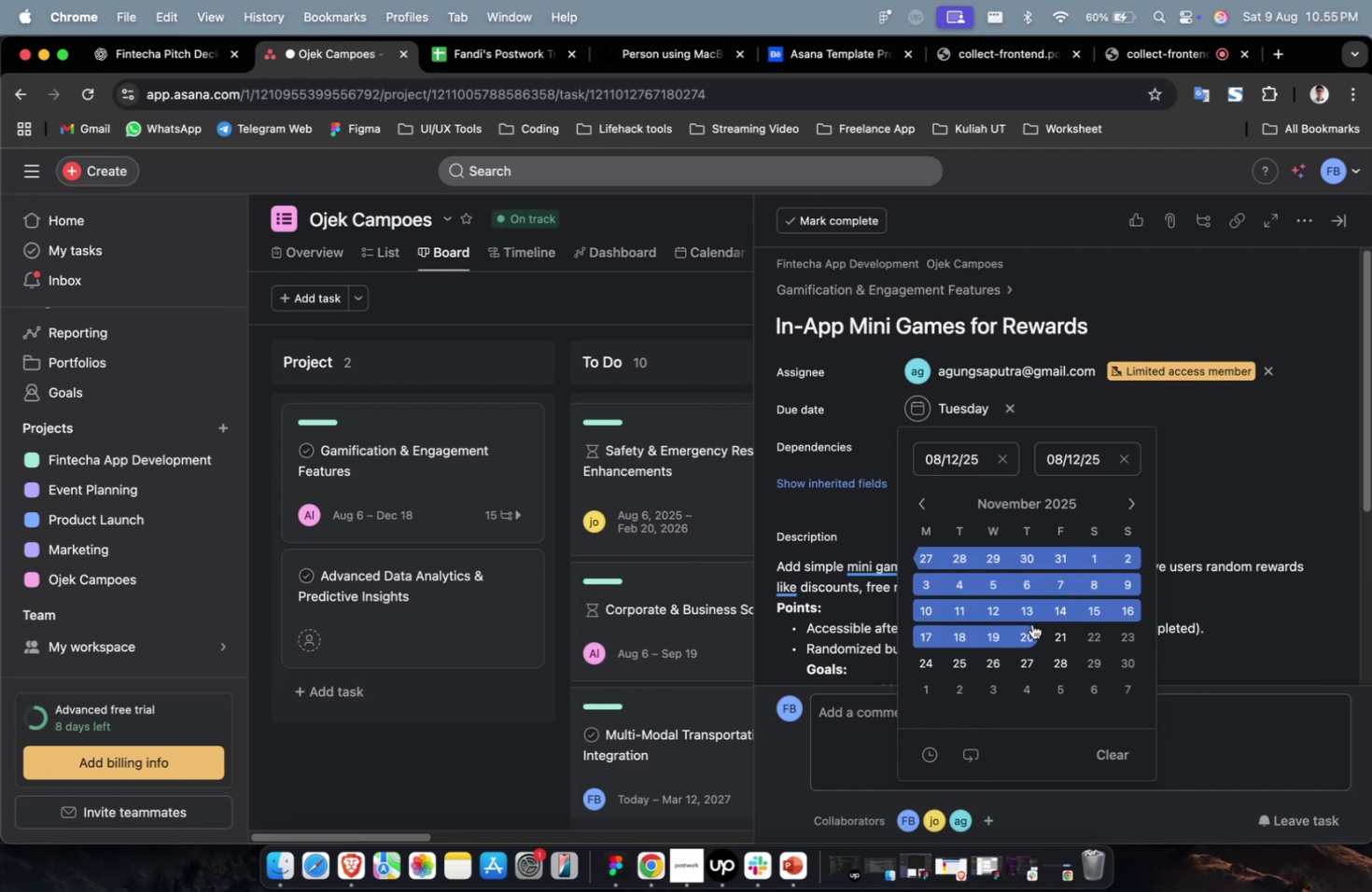 
triple_click([1025, 620])
 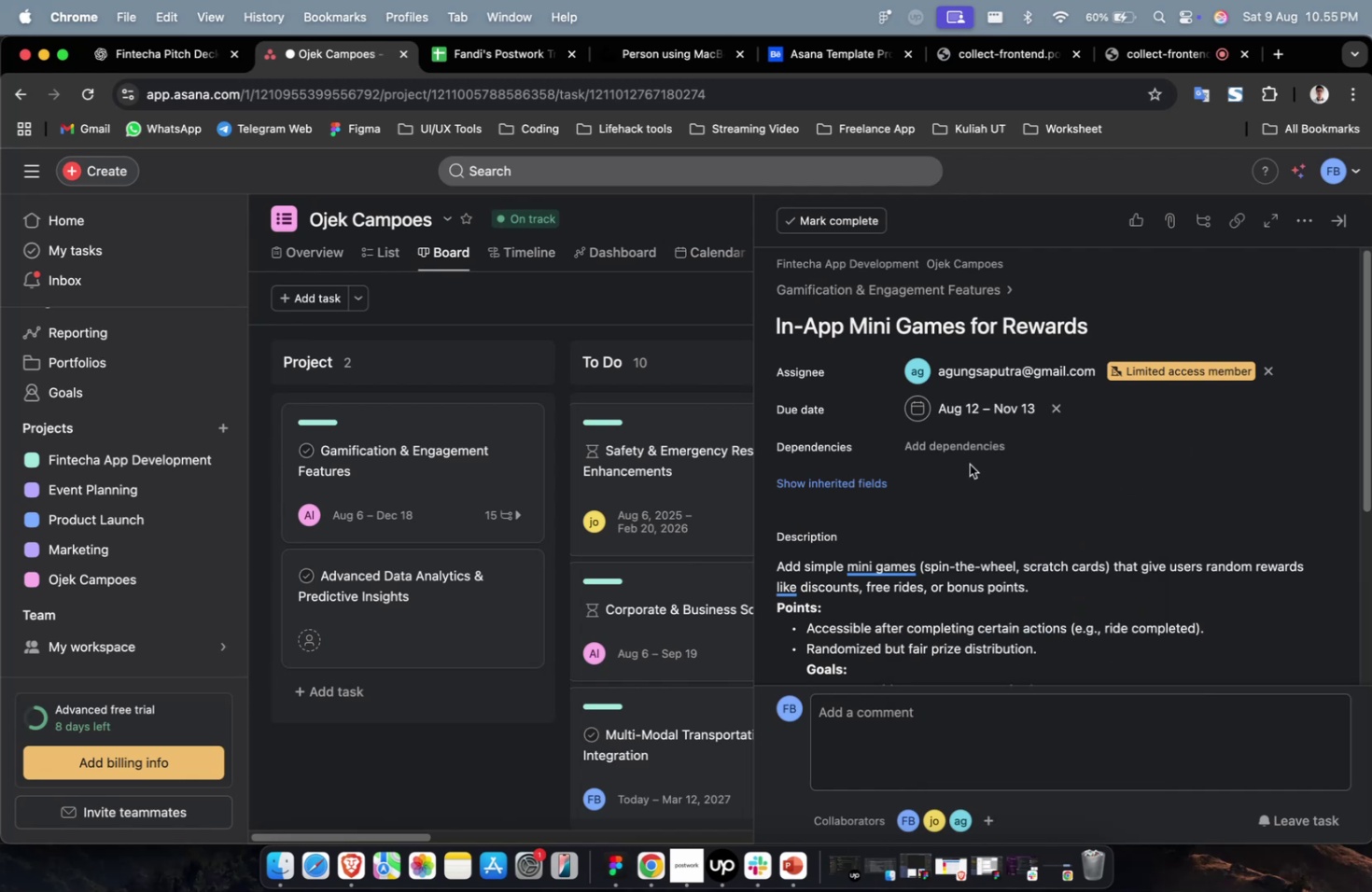 
triple_click([976, 453])
 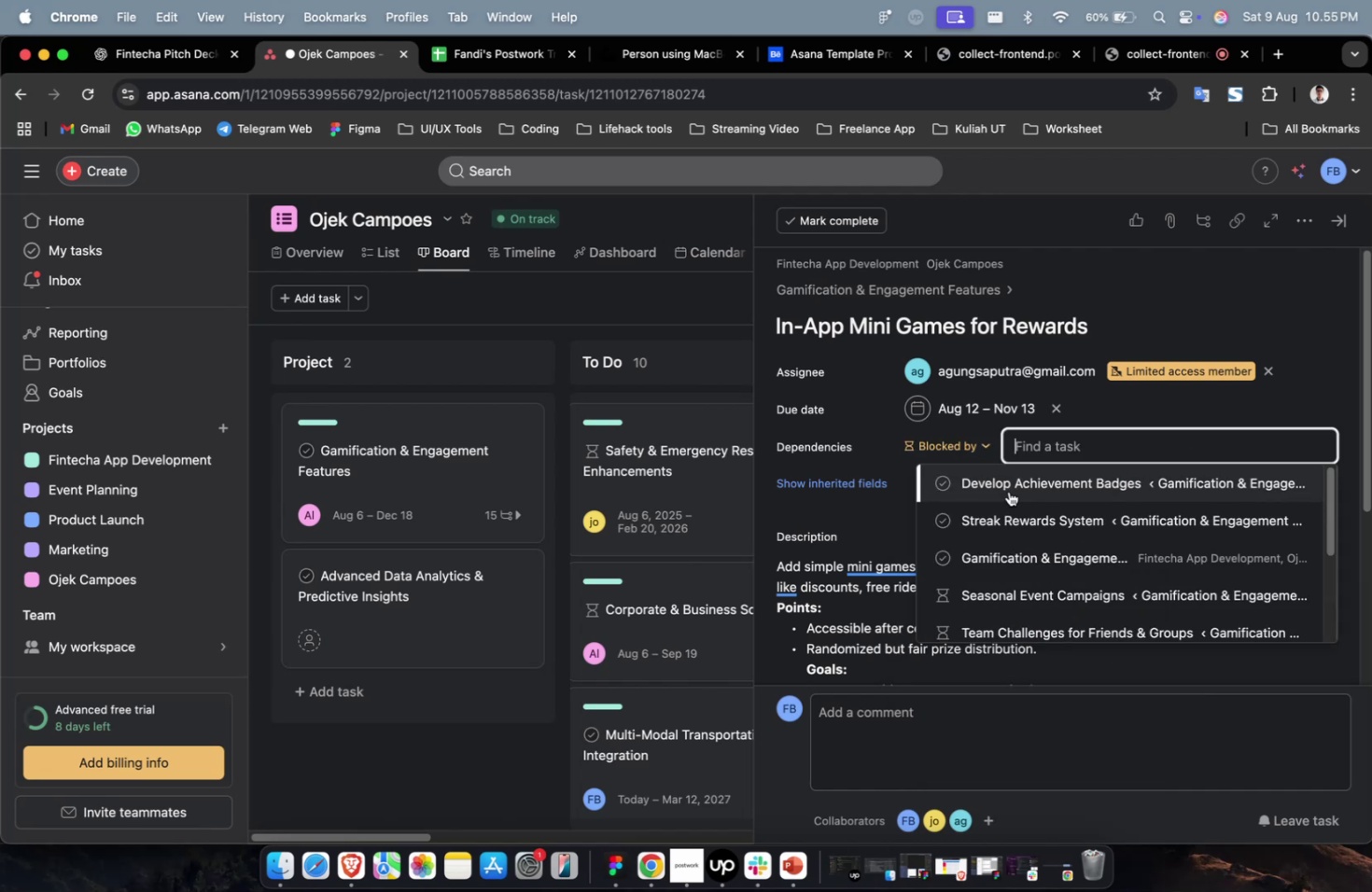 
triple_click([1008, 486])
 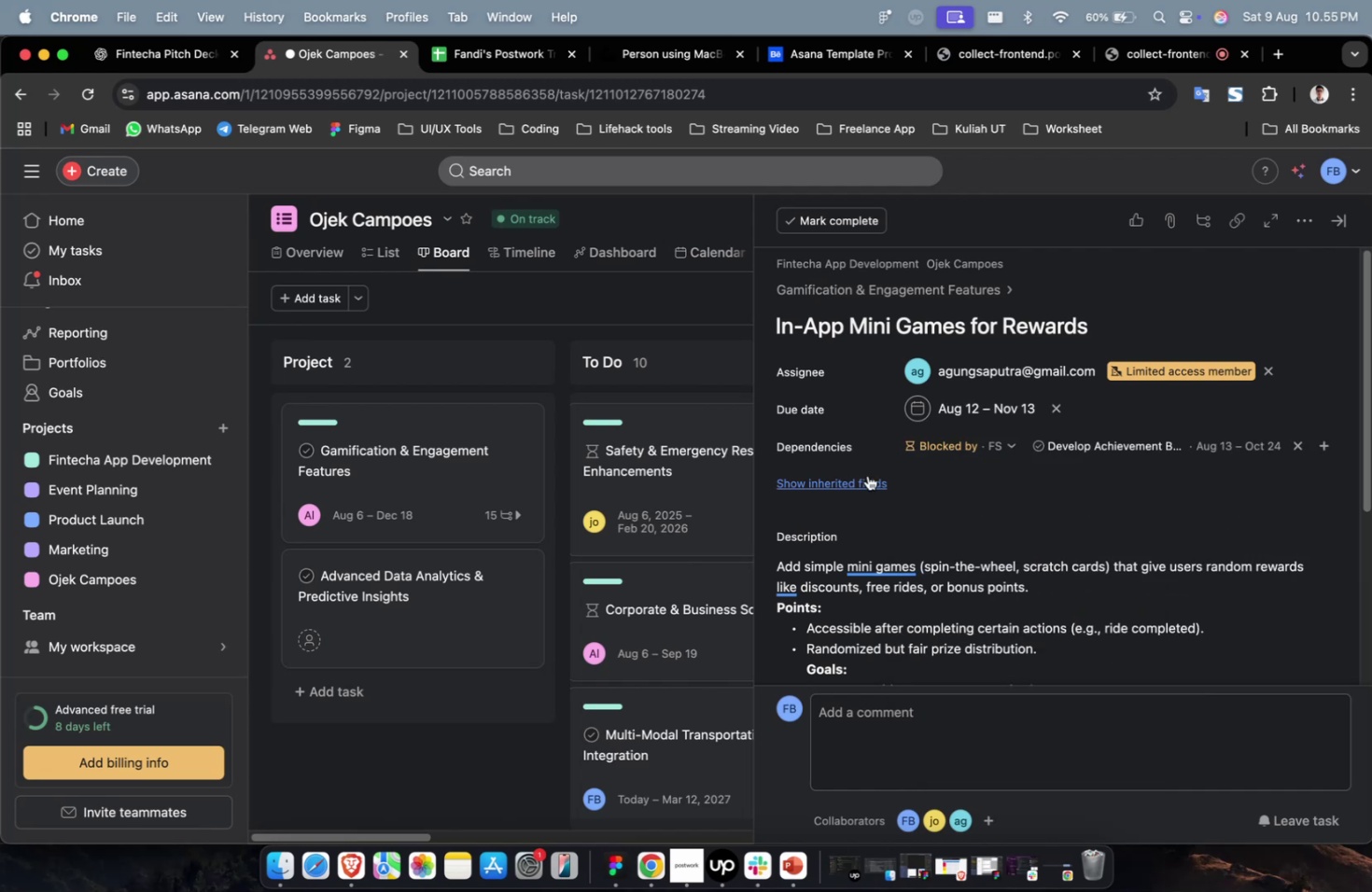 
triple_click([857, 474])
 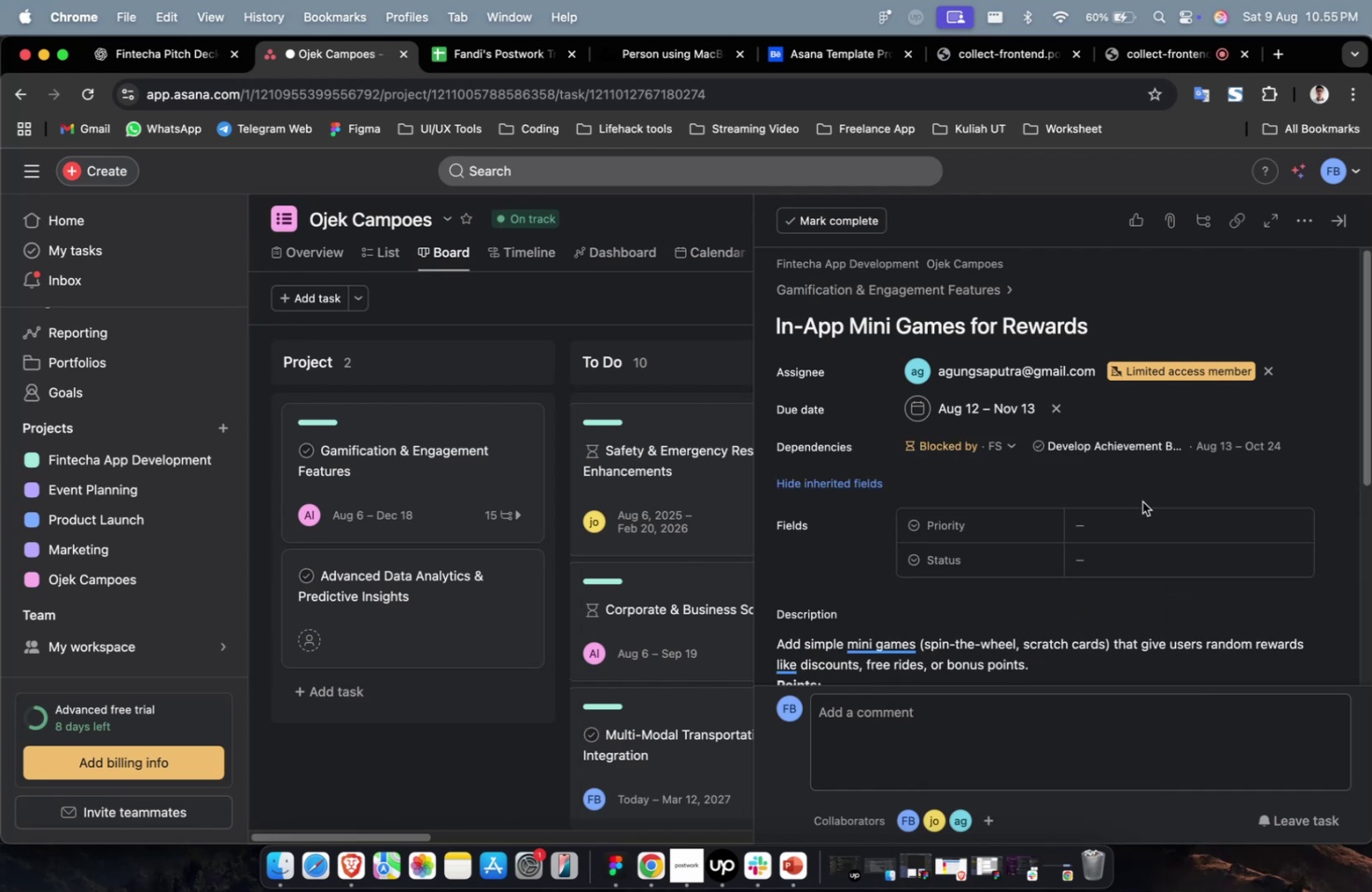 
triple_click([1149, 512])
 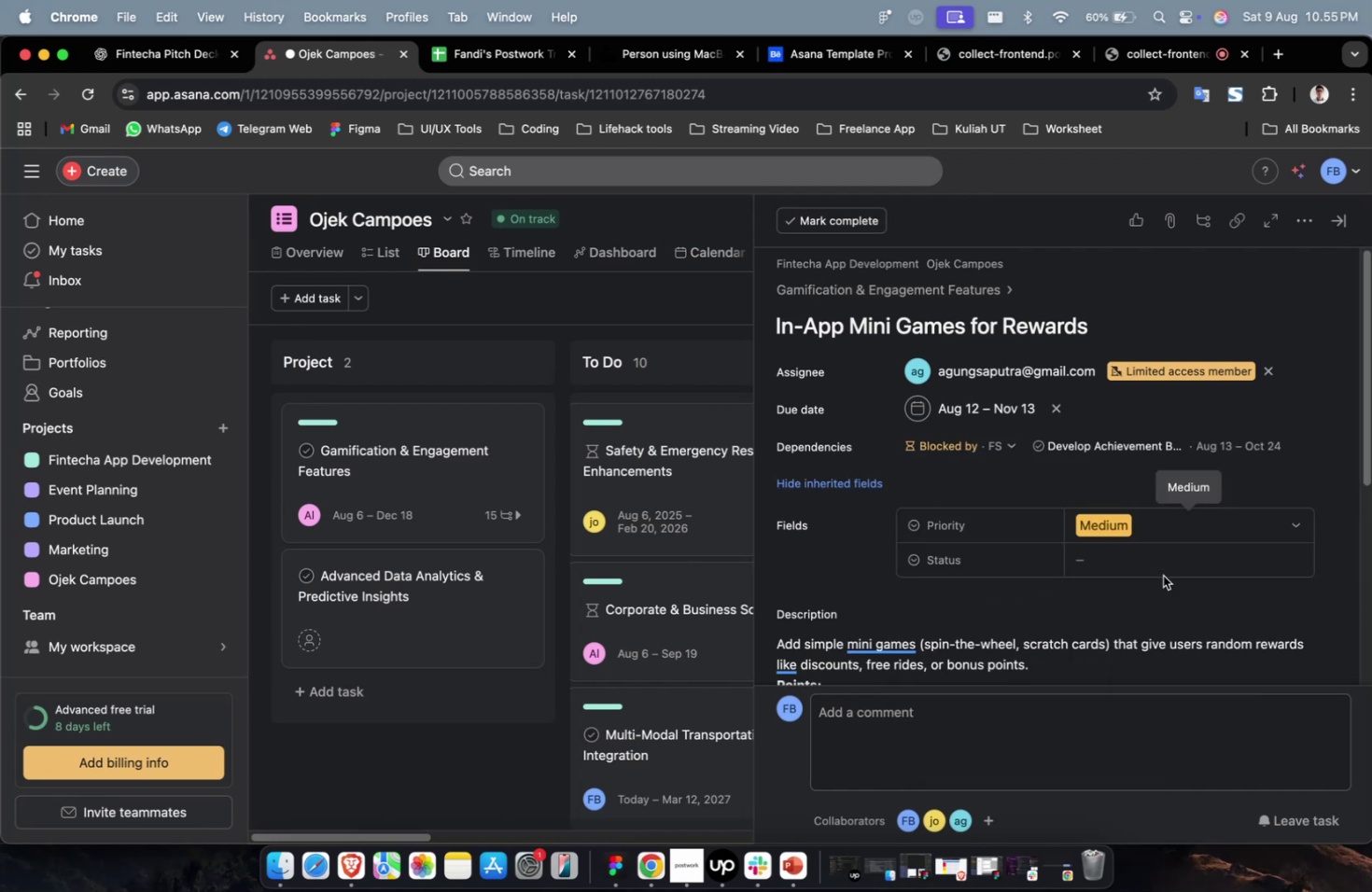 
triple_click([1167, 551])
 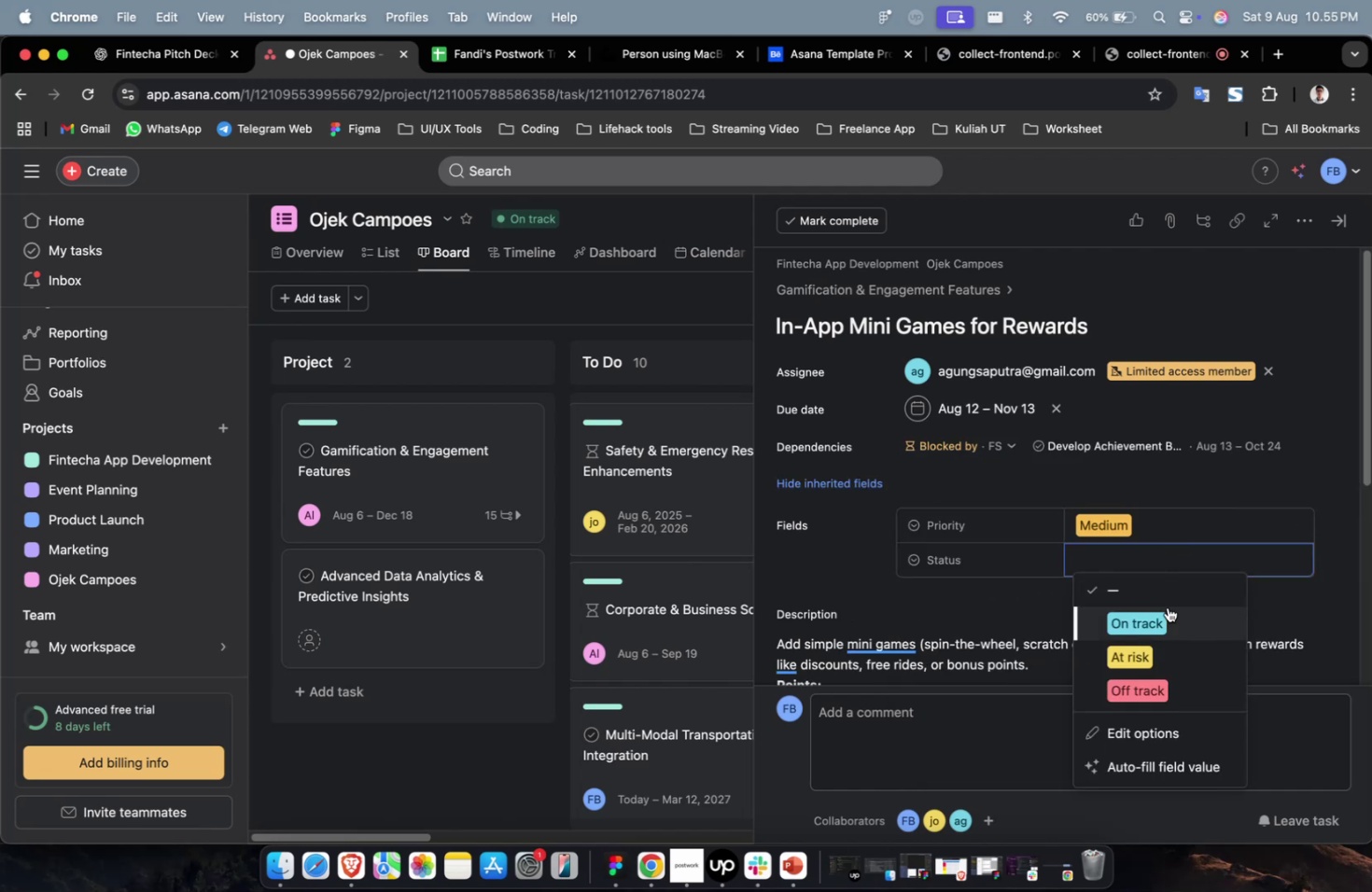 
left_click([1161, 617])
 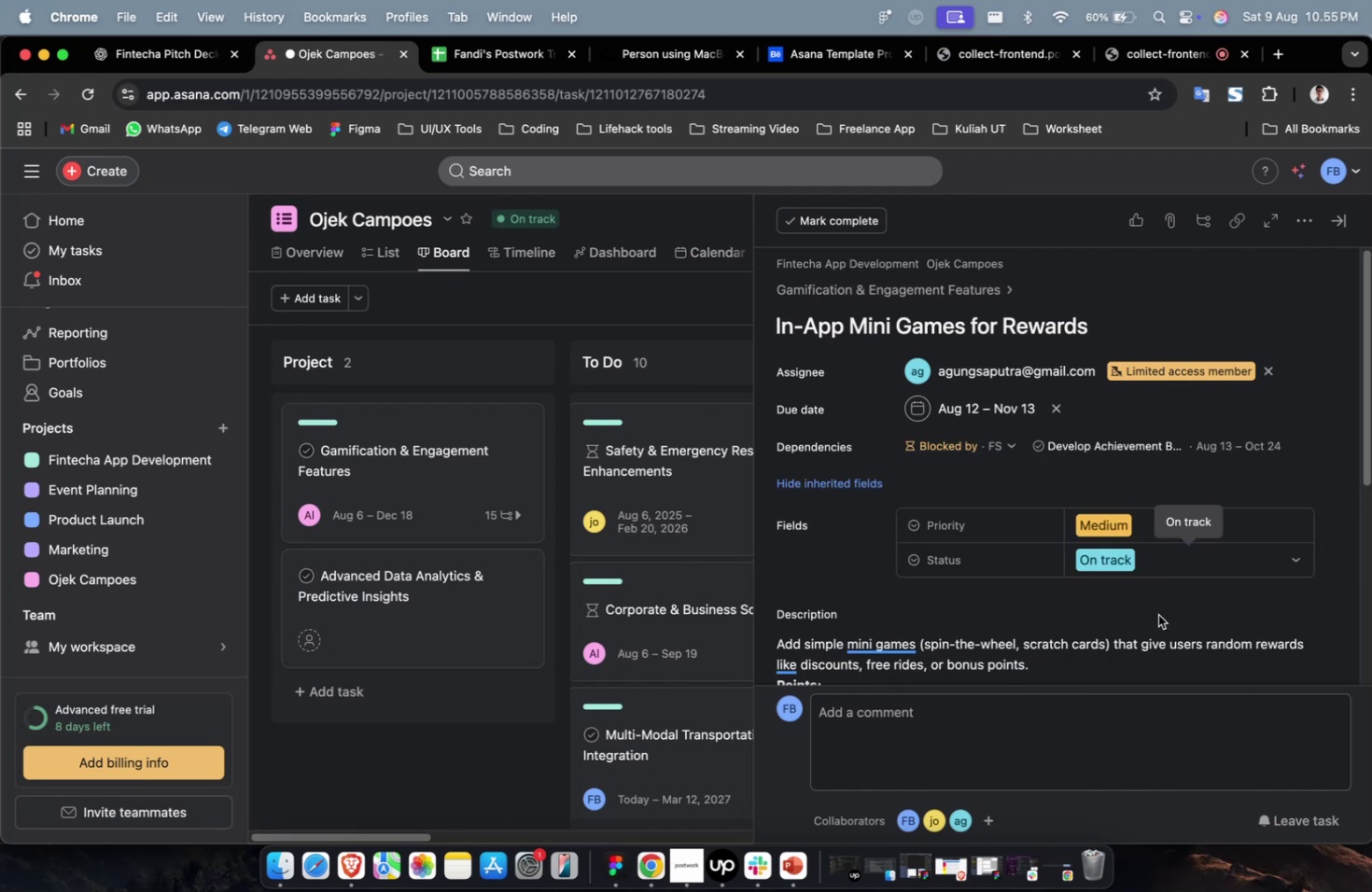 
scroll: coordinate [1196, 567], scroll_direction: down, amount: 29.0
 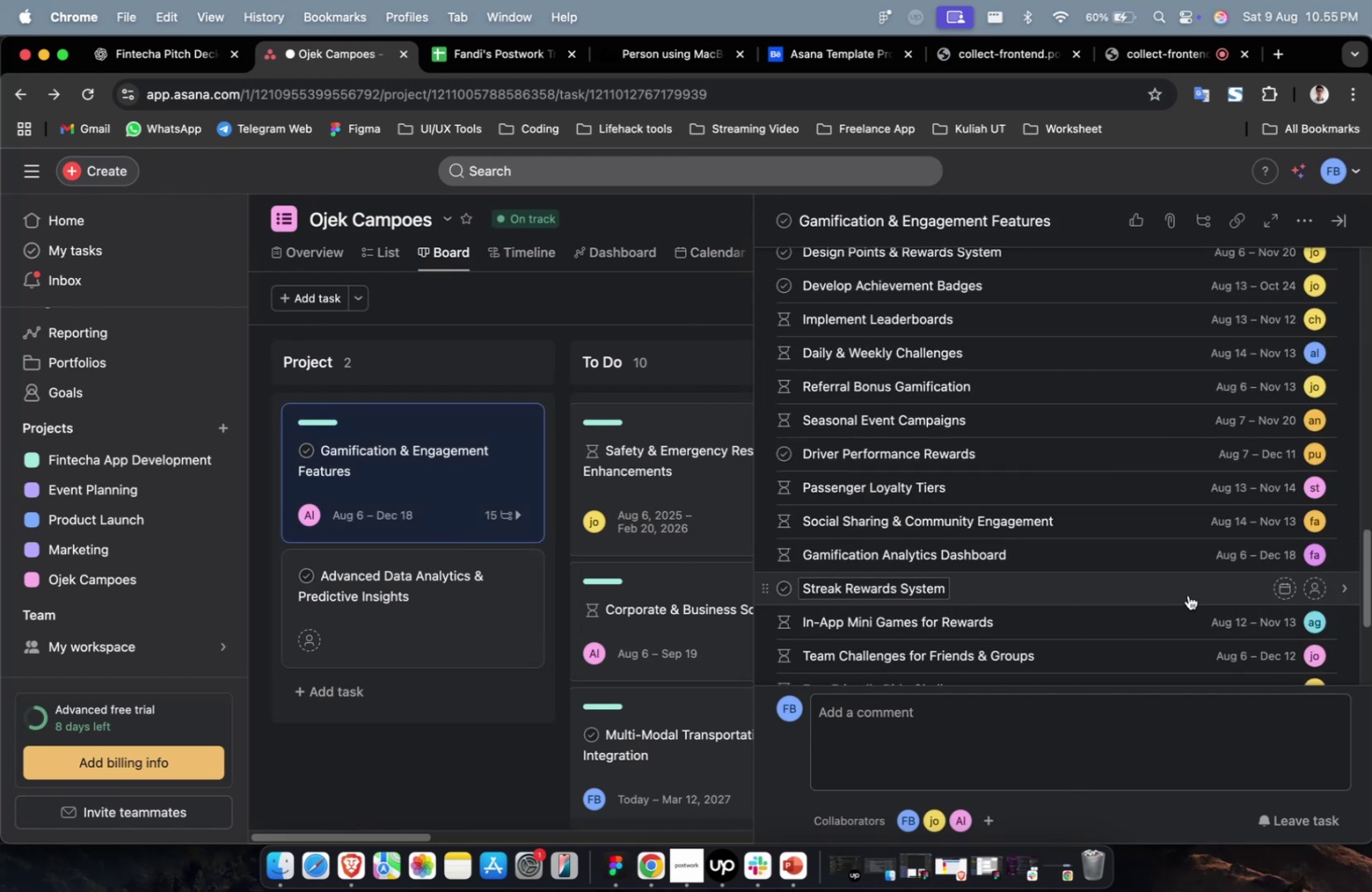 
left_click([1184, 603])
 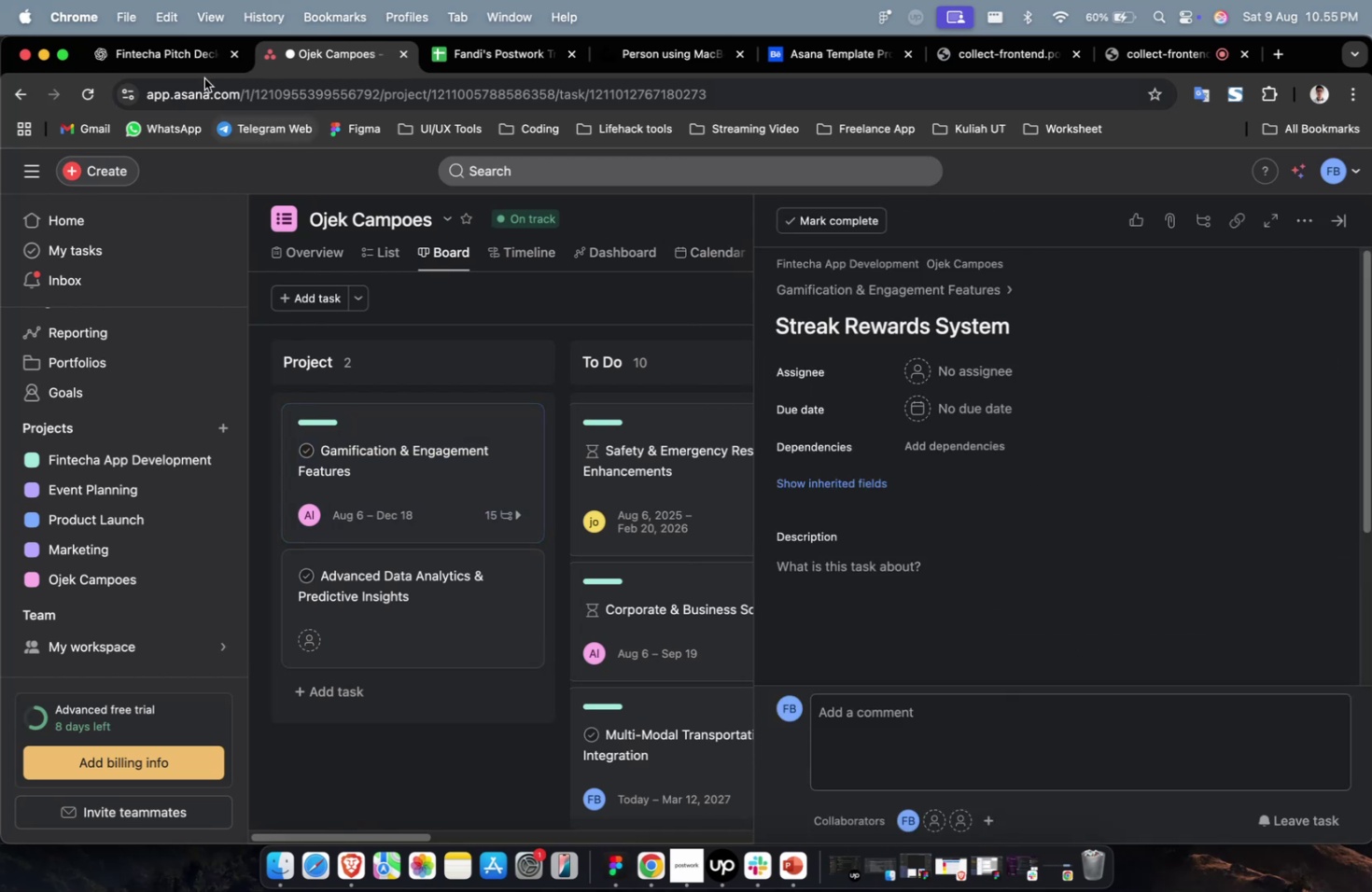 
left_click([181, 60])
 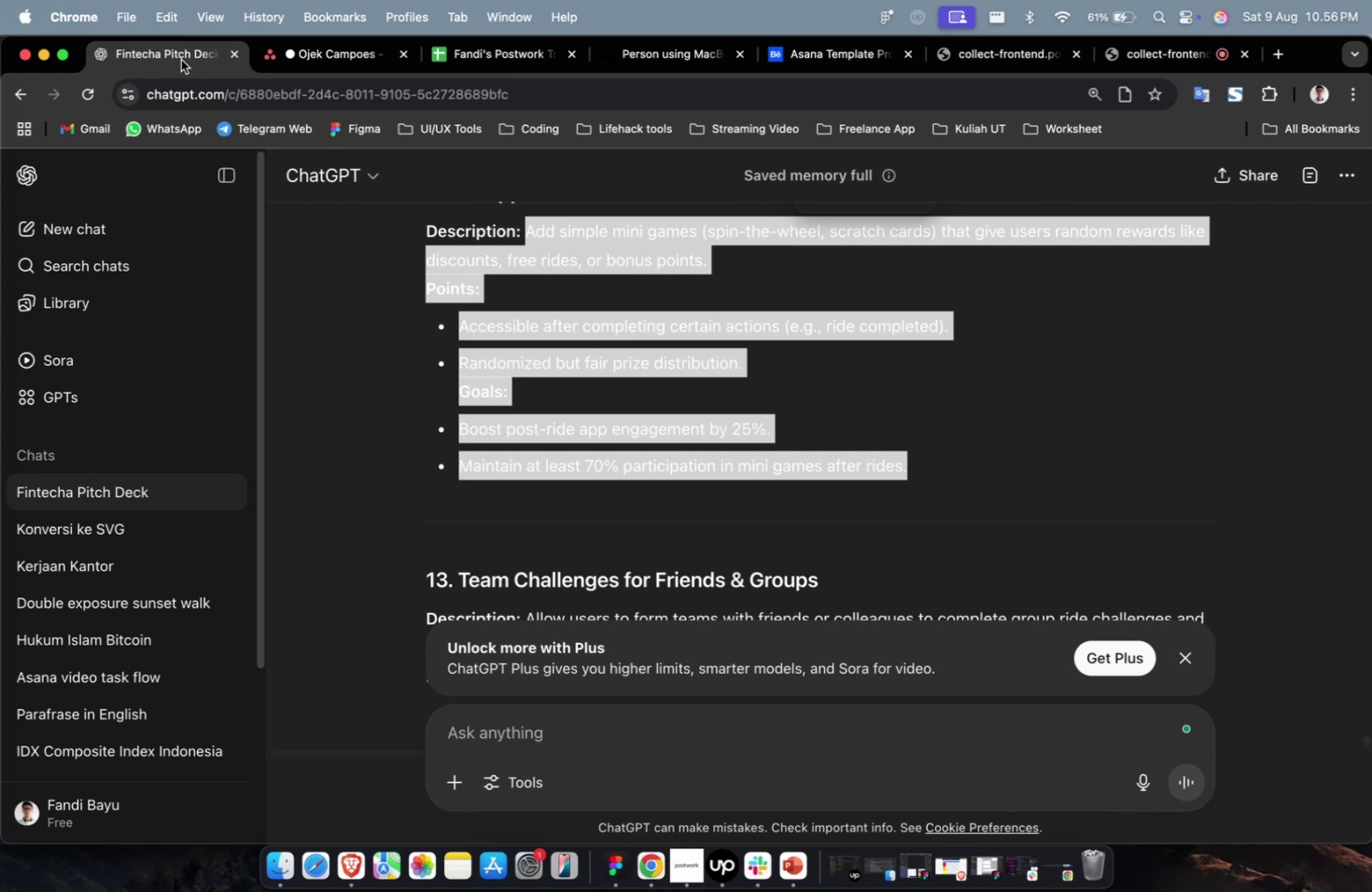 
wait(42.11)
 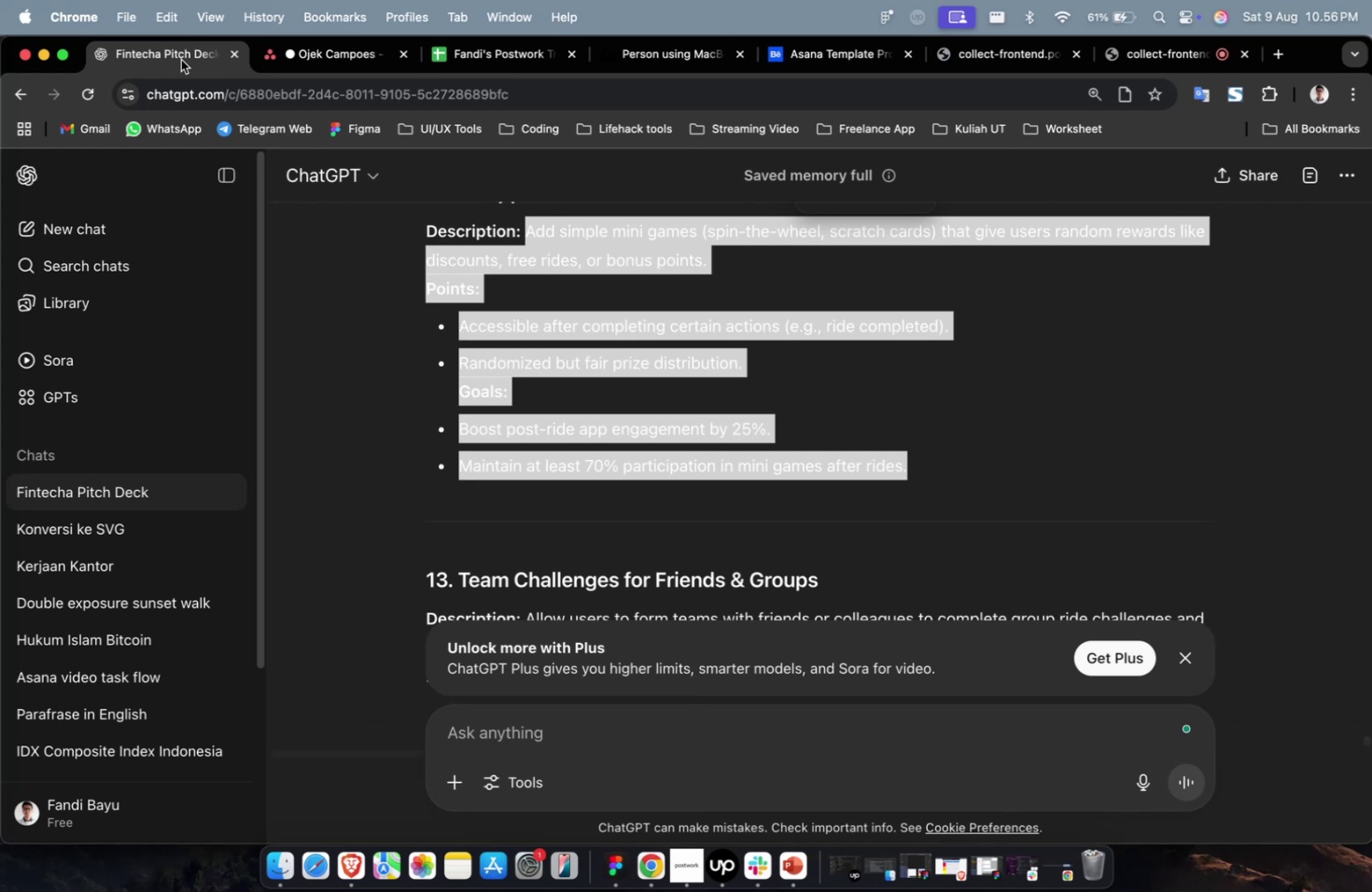 
scroll: coordinate [509, 263], scroll_direction: up, amount: 4.0
 